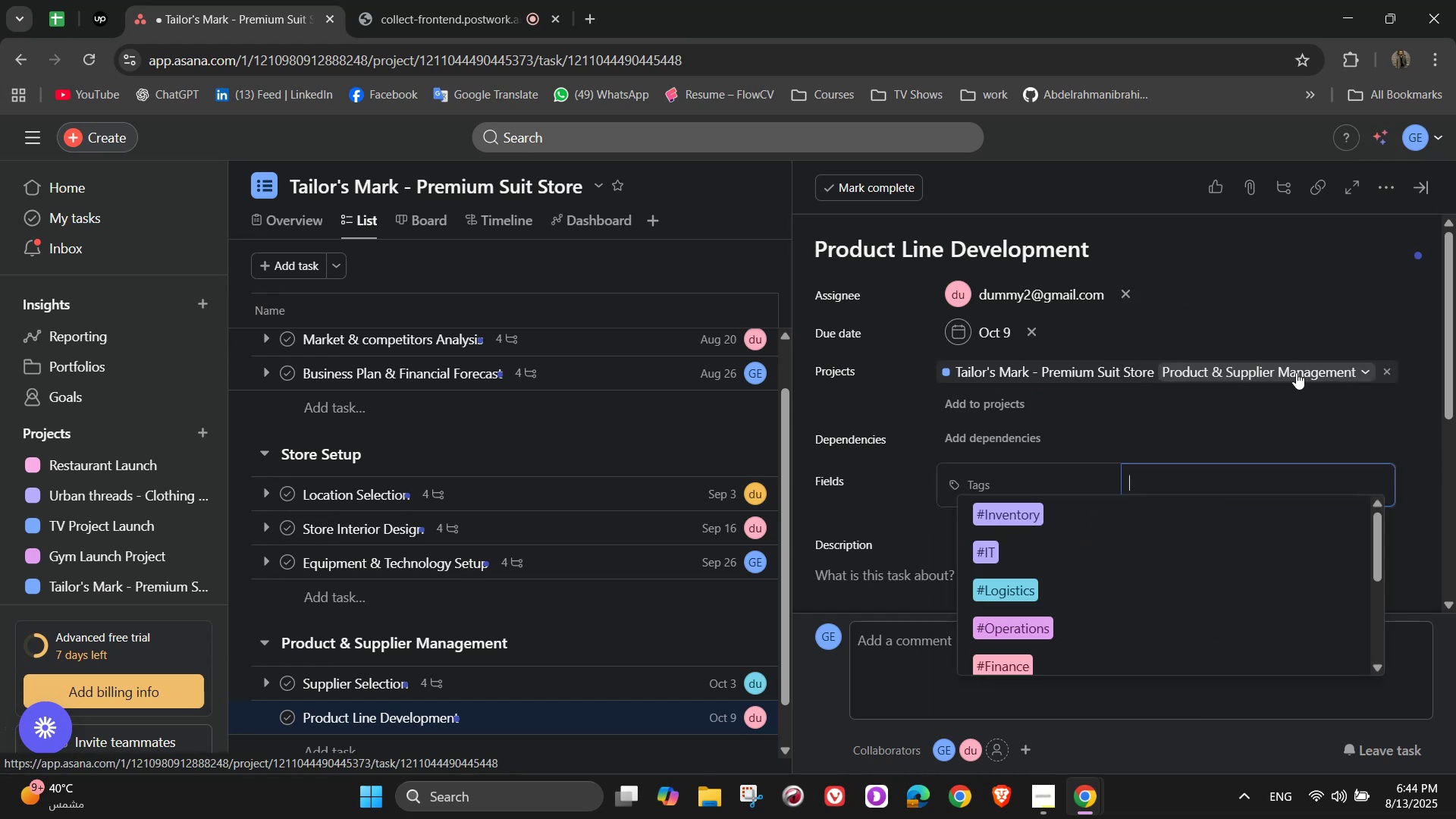 
key(D)
 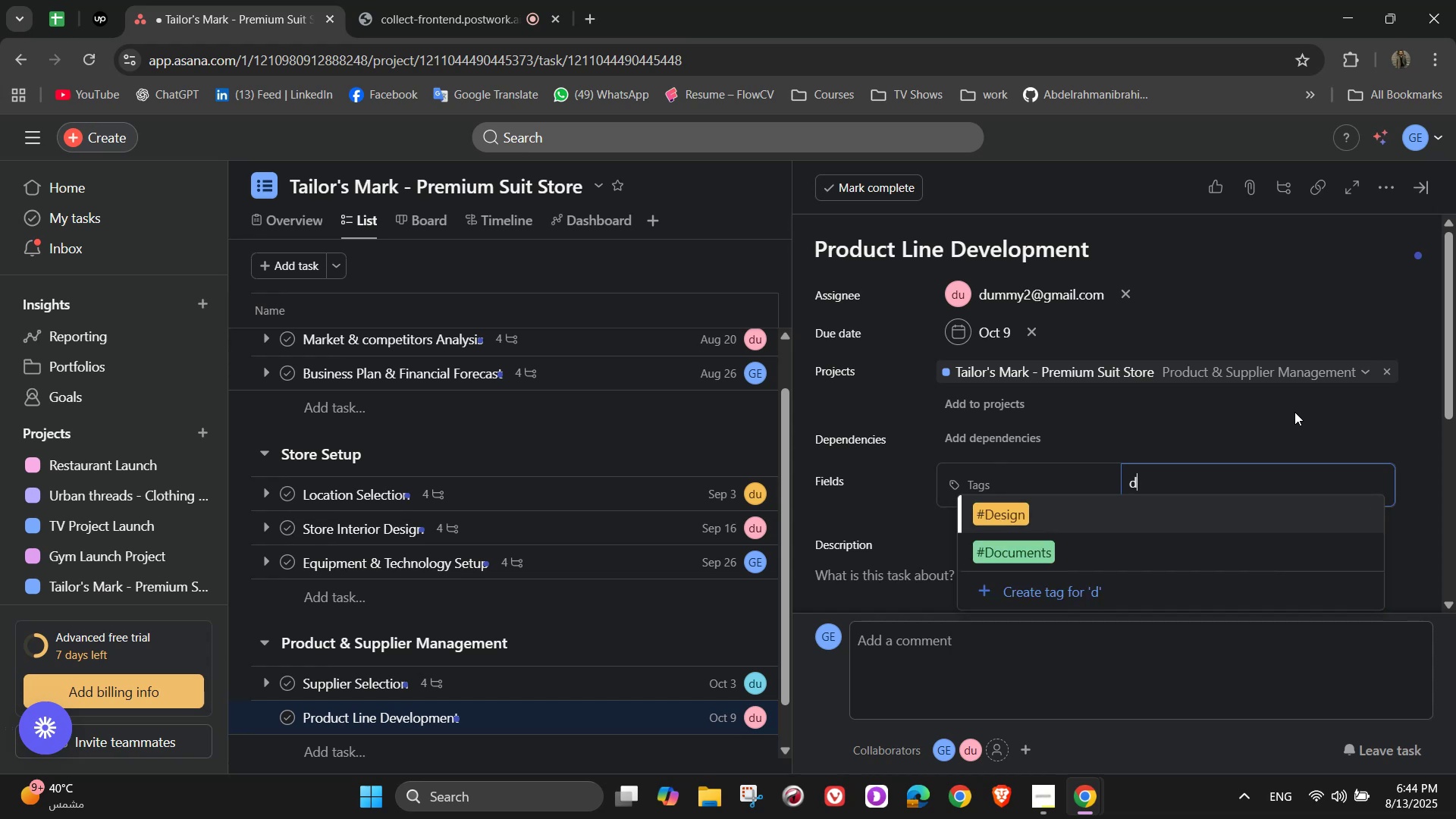 
left_click([1187, 507])
 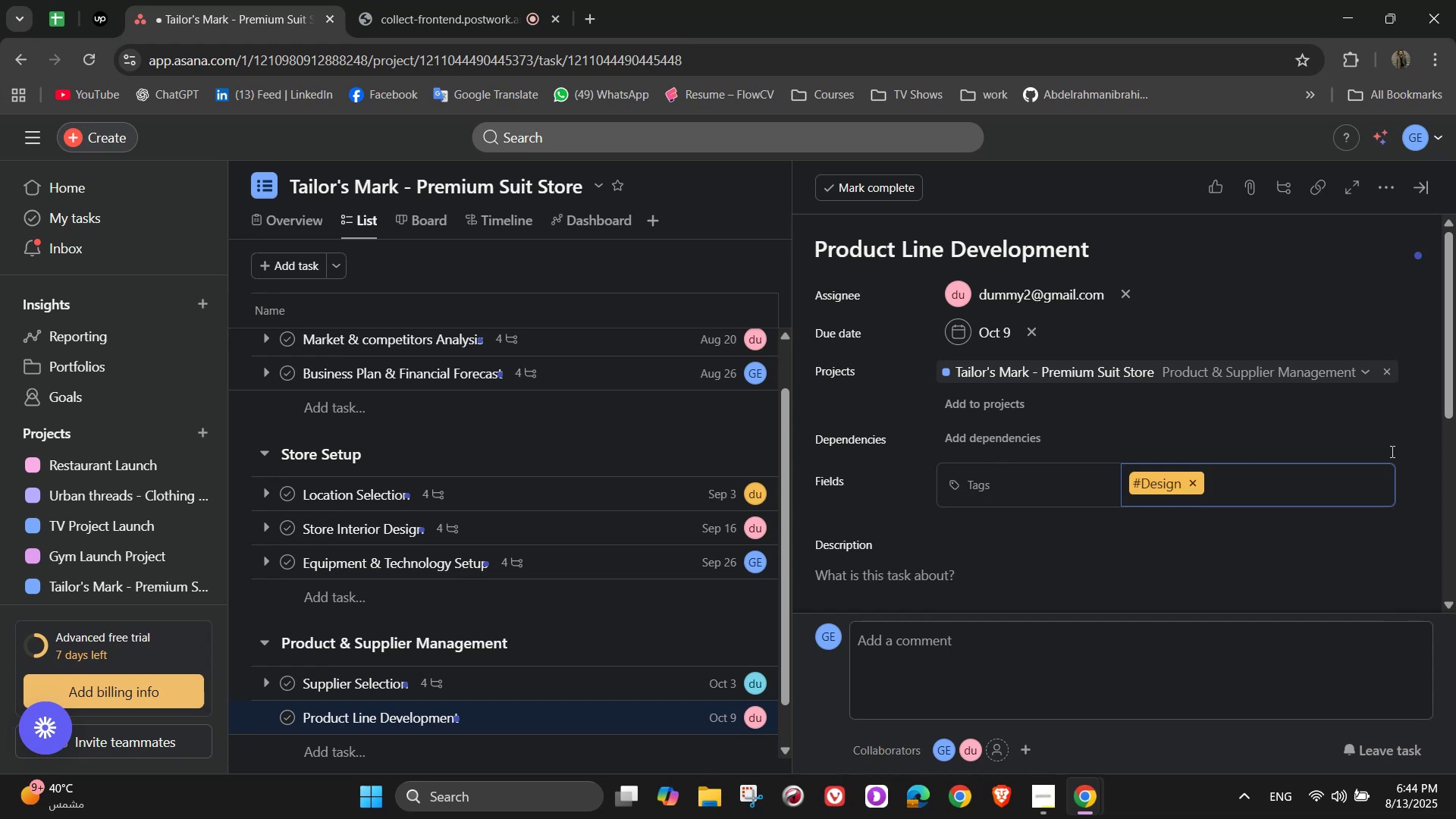 
scroll: coordinate [1246, 466], scroll_direction: down, amount: 2.0
 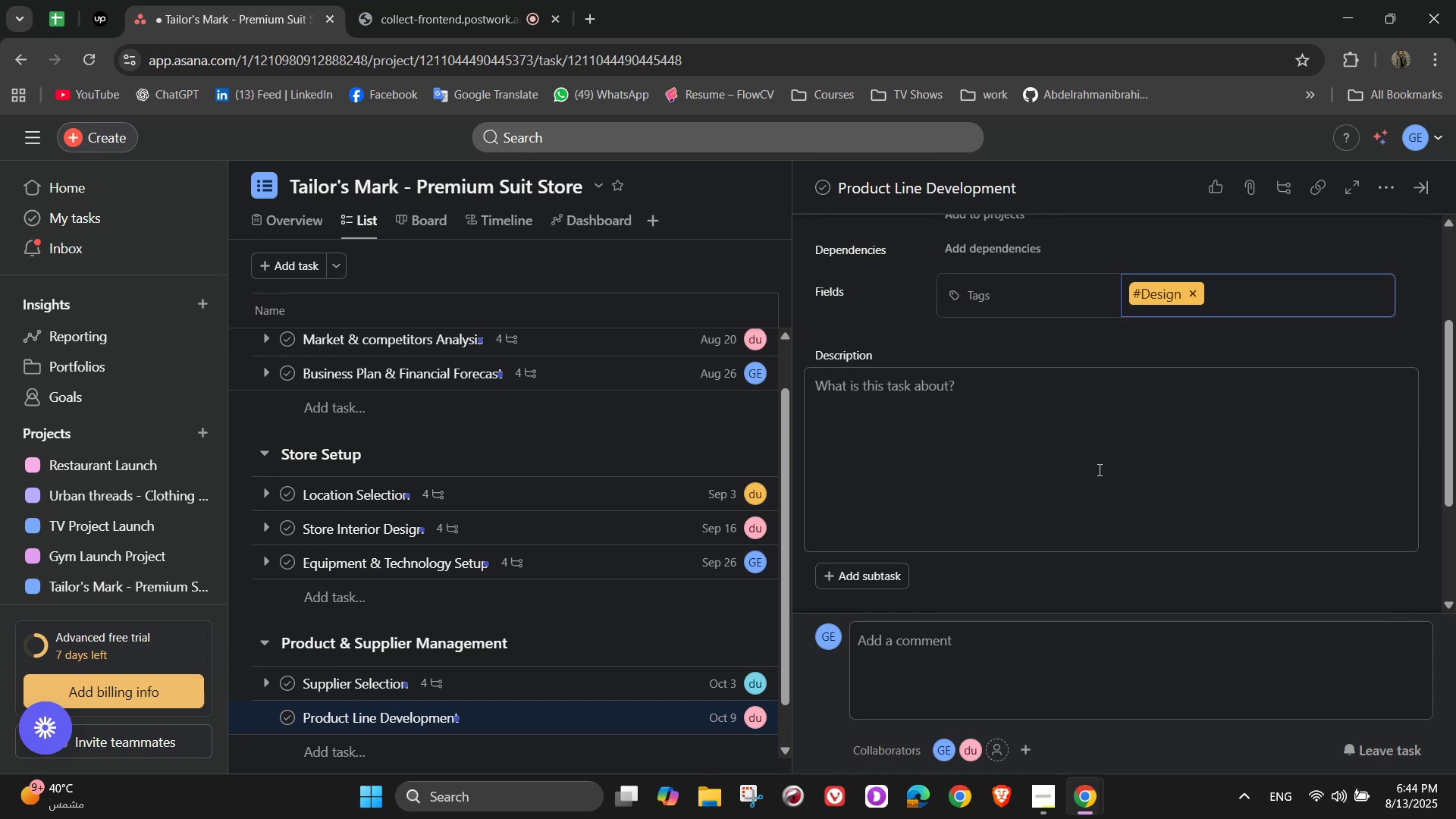 
left_click([1095, 469])
 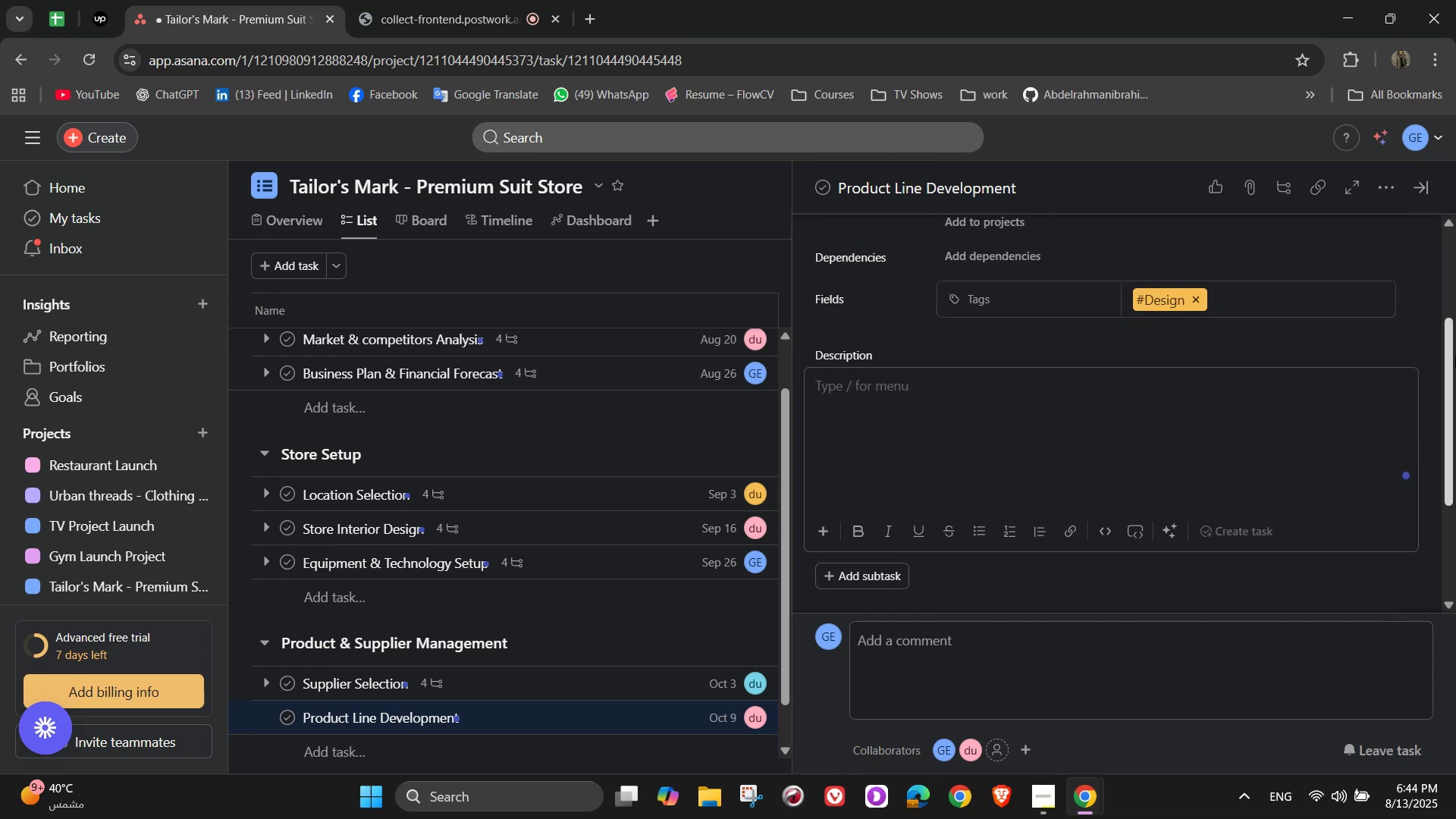 
type(Finalize the ready)
 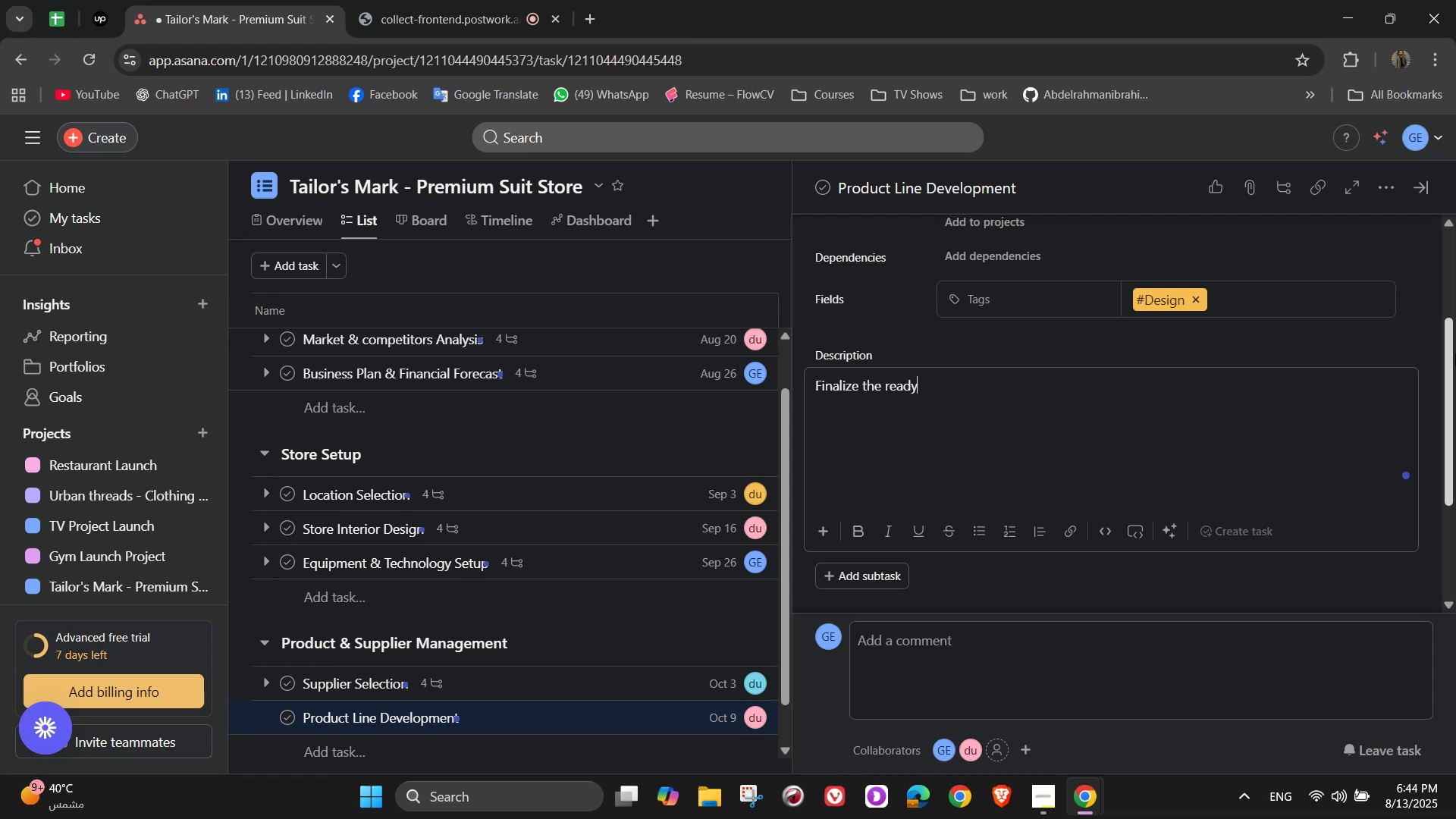 
wait(12.51)
 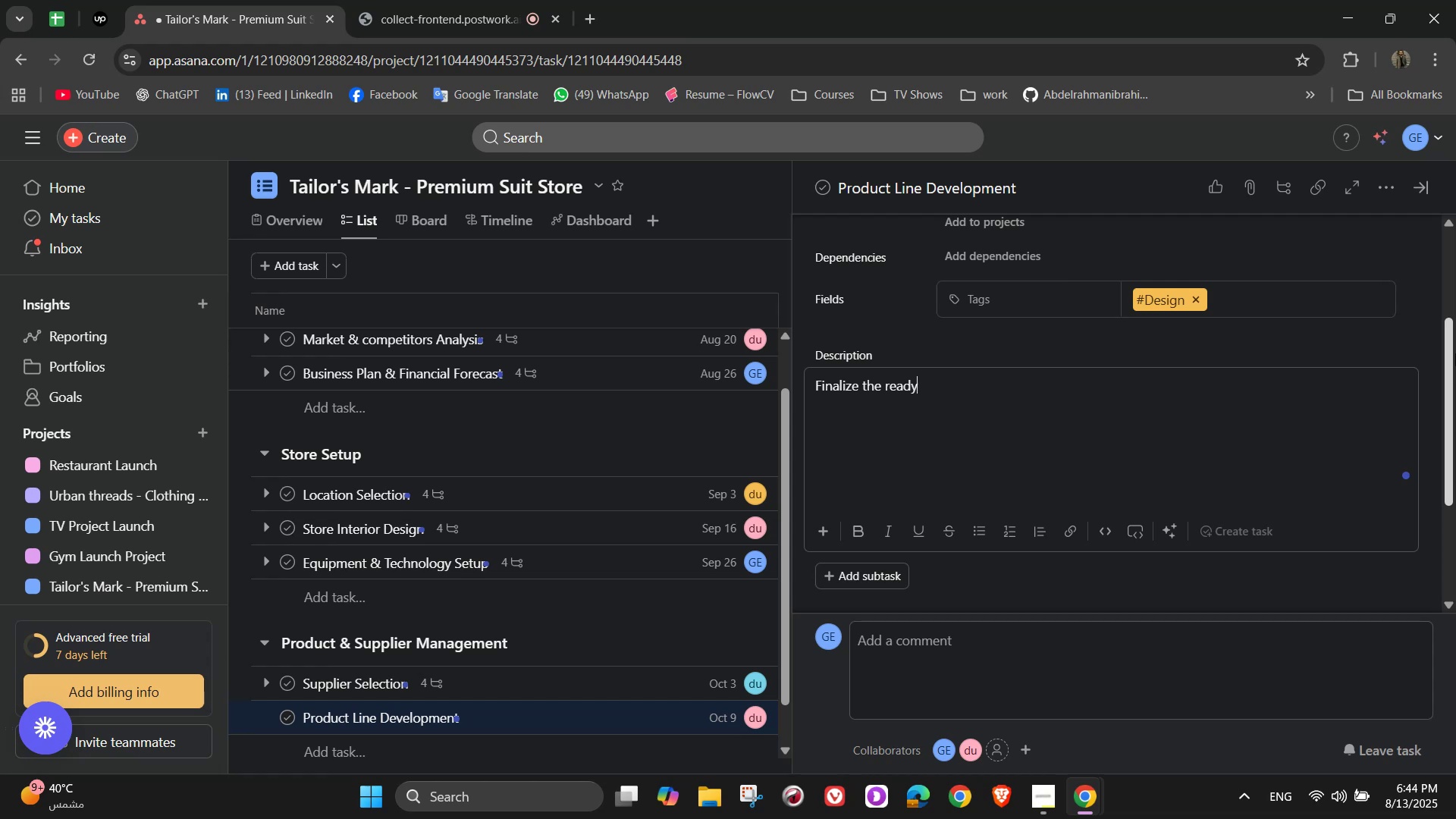 
type(-to-wear collection and tailoring)
 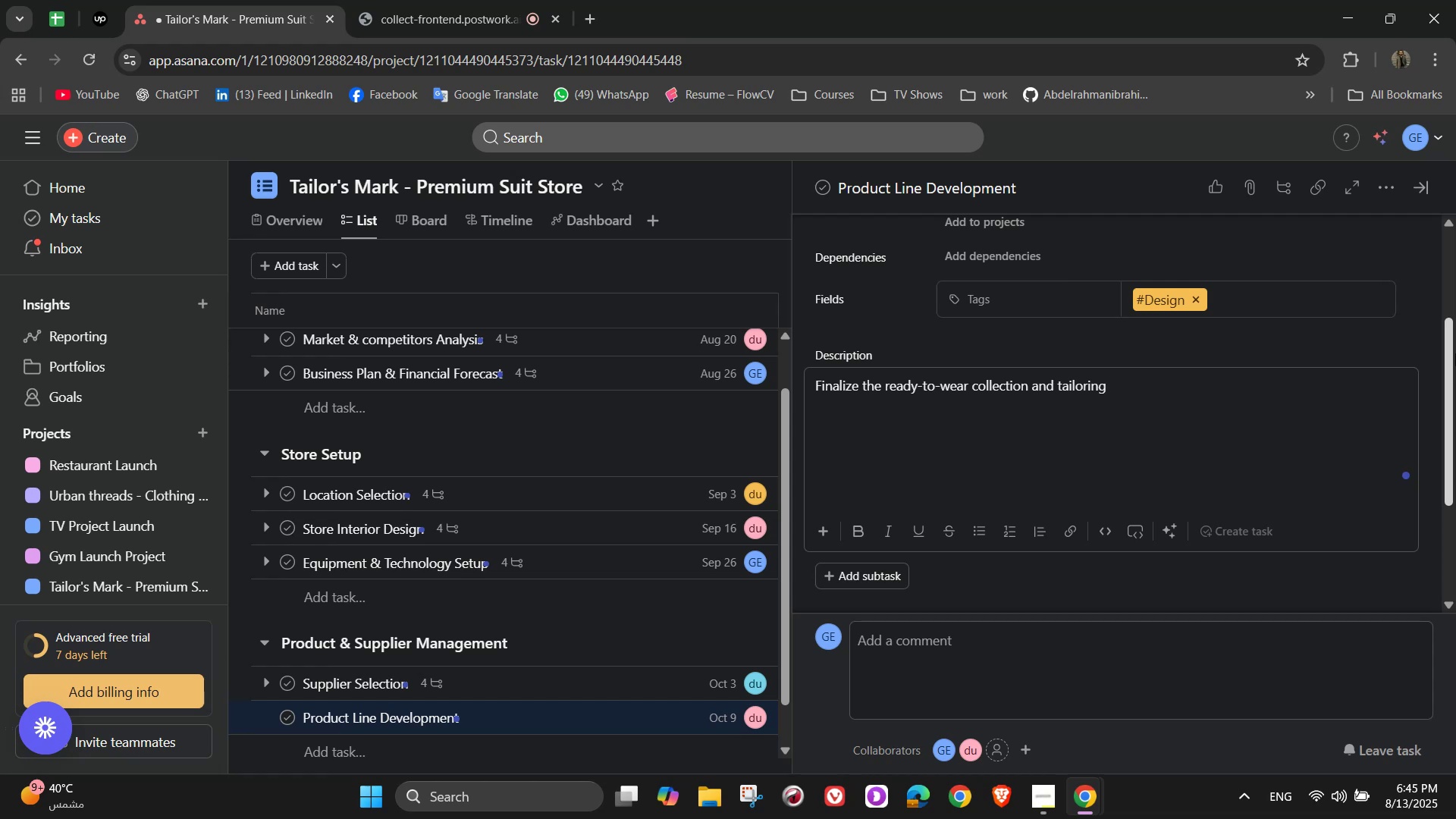 
type( options)
 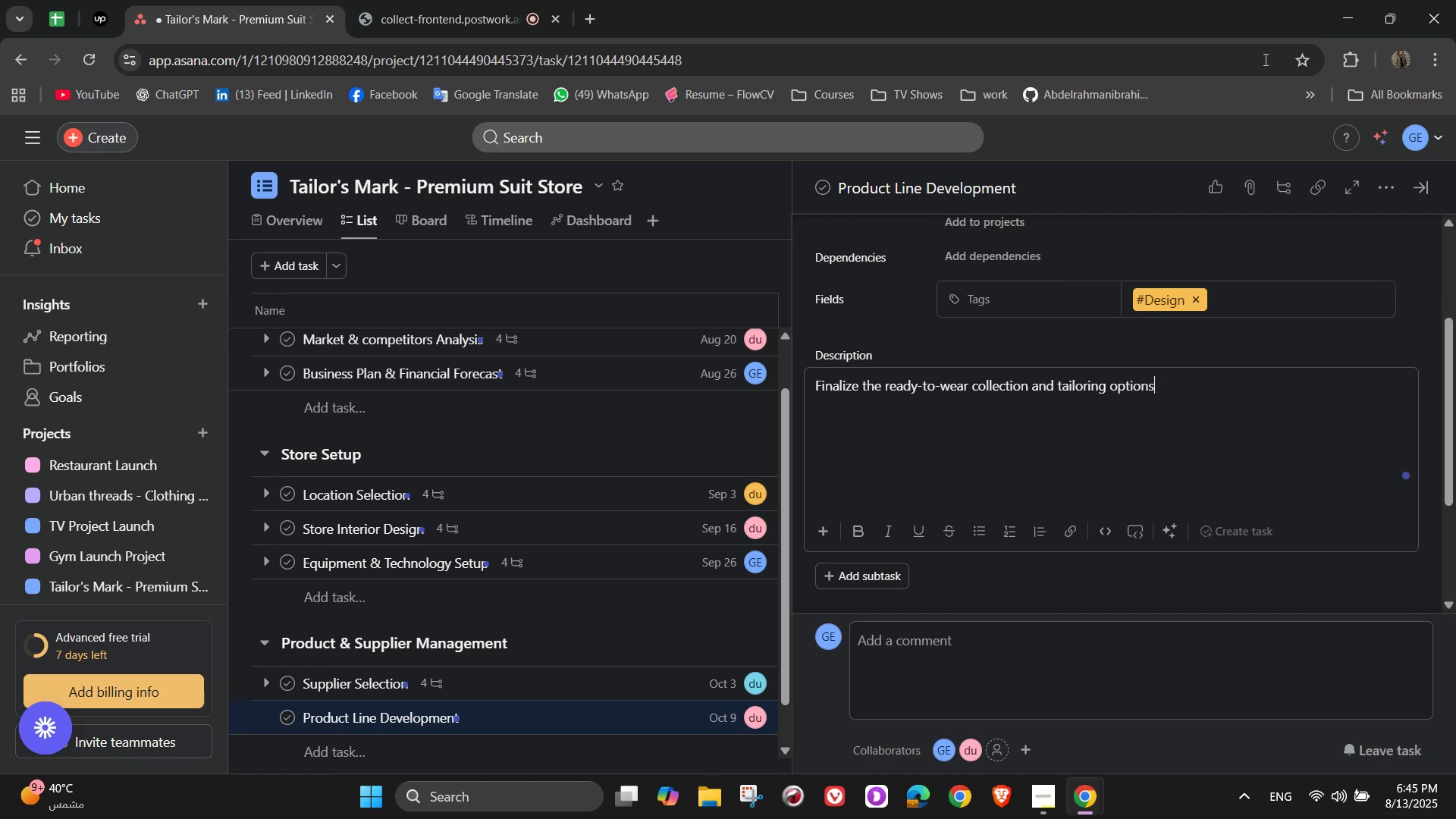 
left_click([1058, 463])
 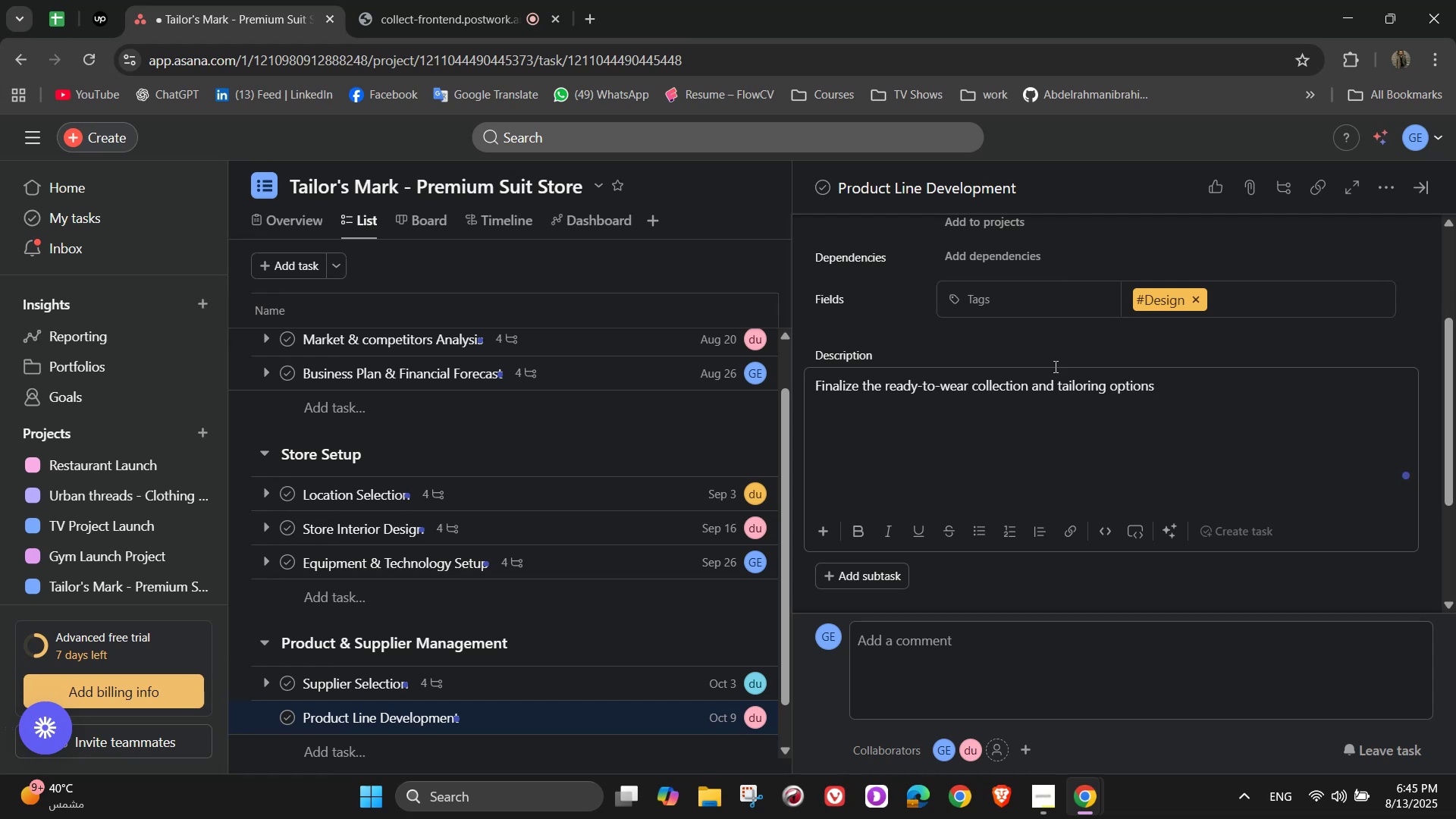 
left_click([1023, 347])
 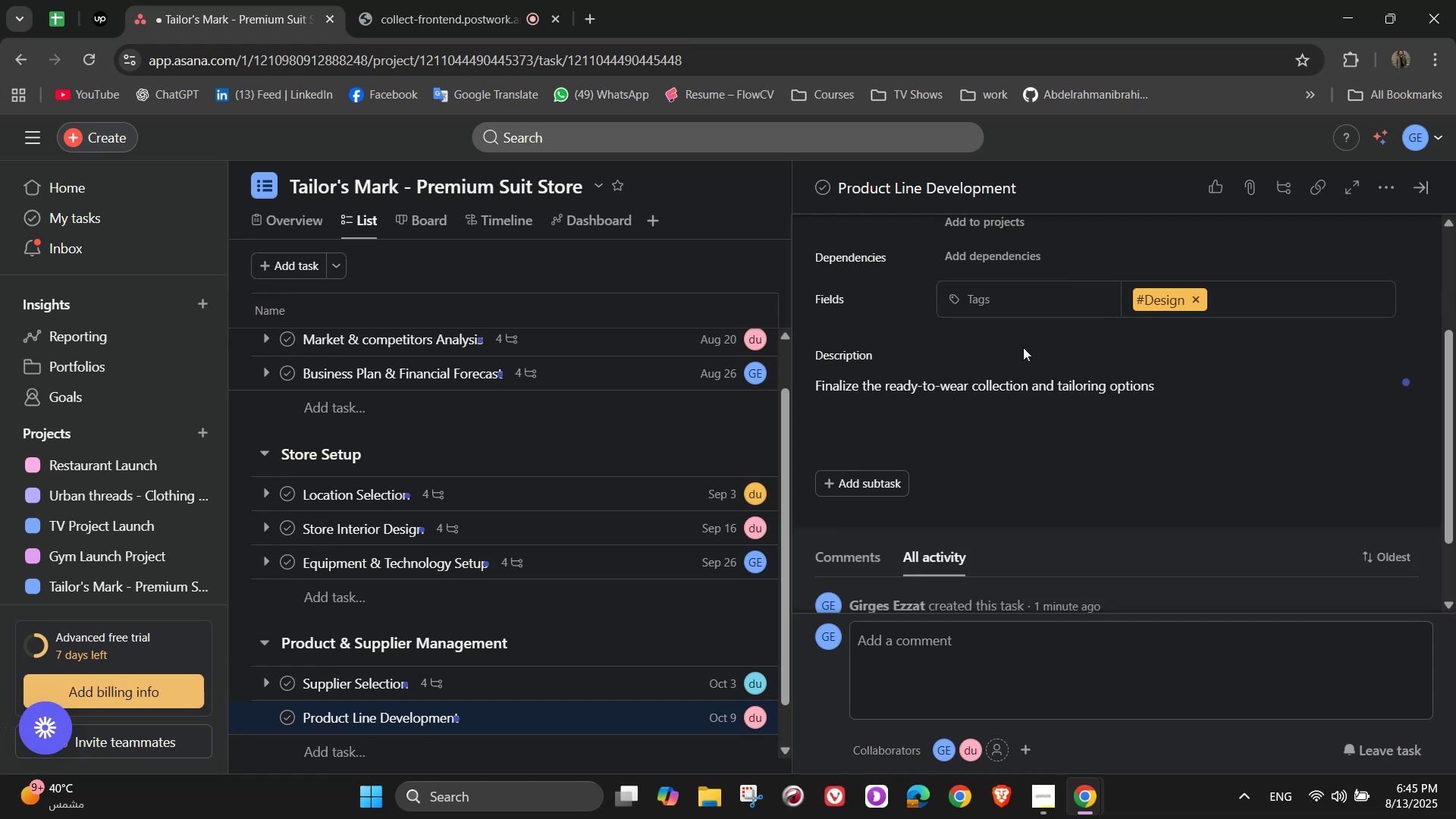 
scroll: coordinate [999, 372], scroll_direction: down, amount: 2.0
 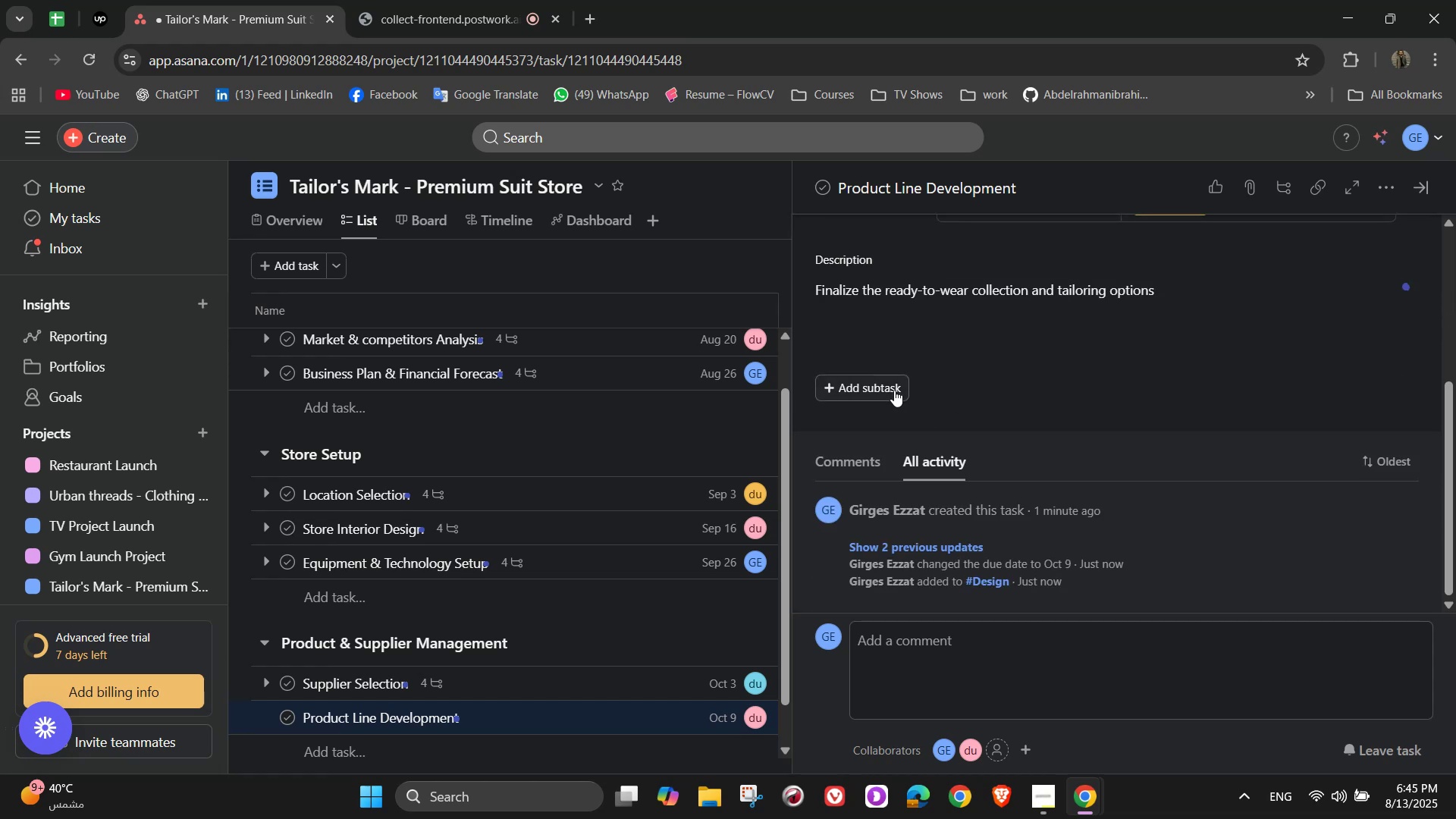 
left_click([894, 388])
 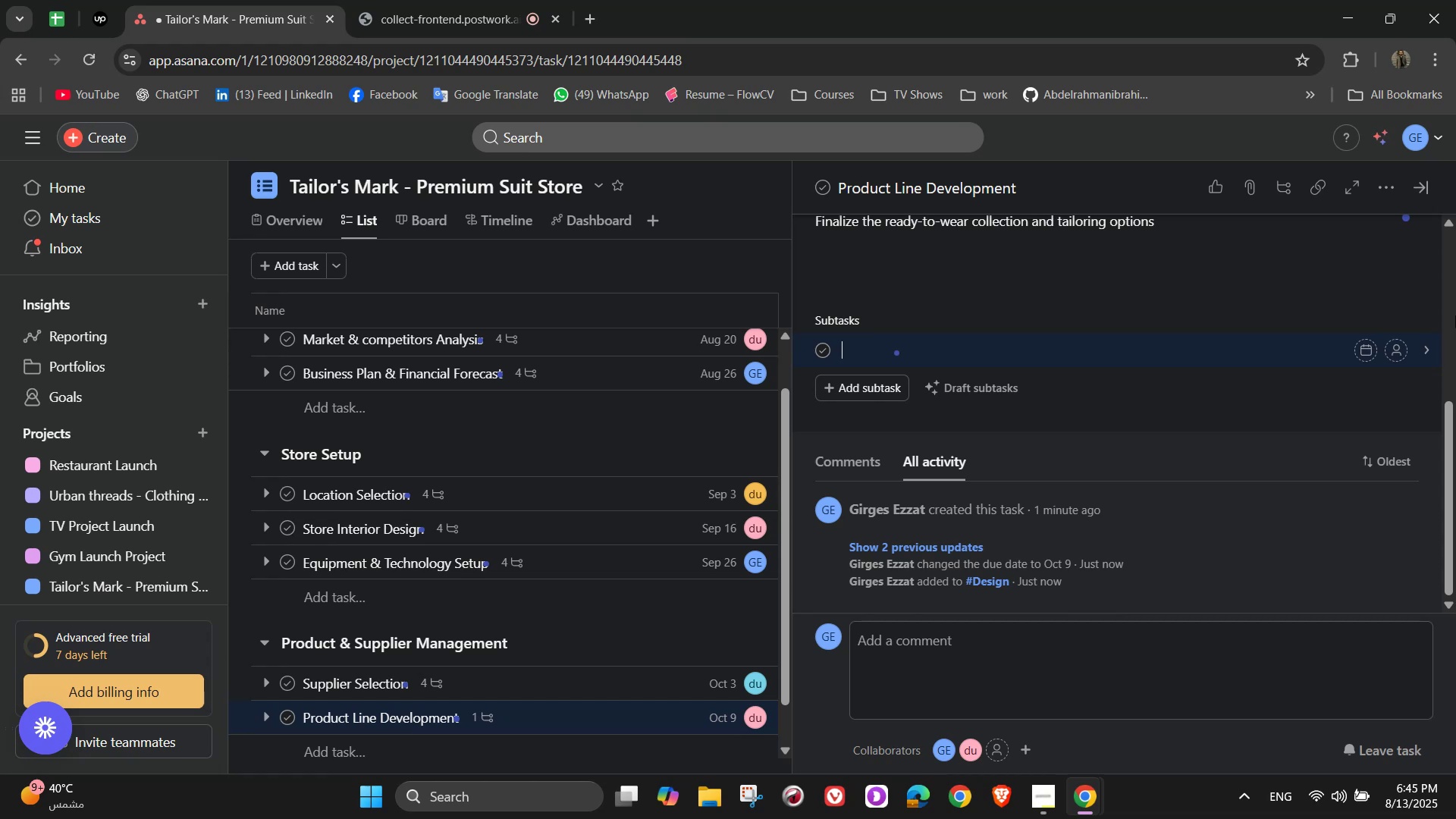 
type(Choose seasonal)
 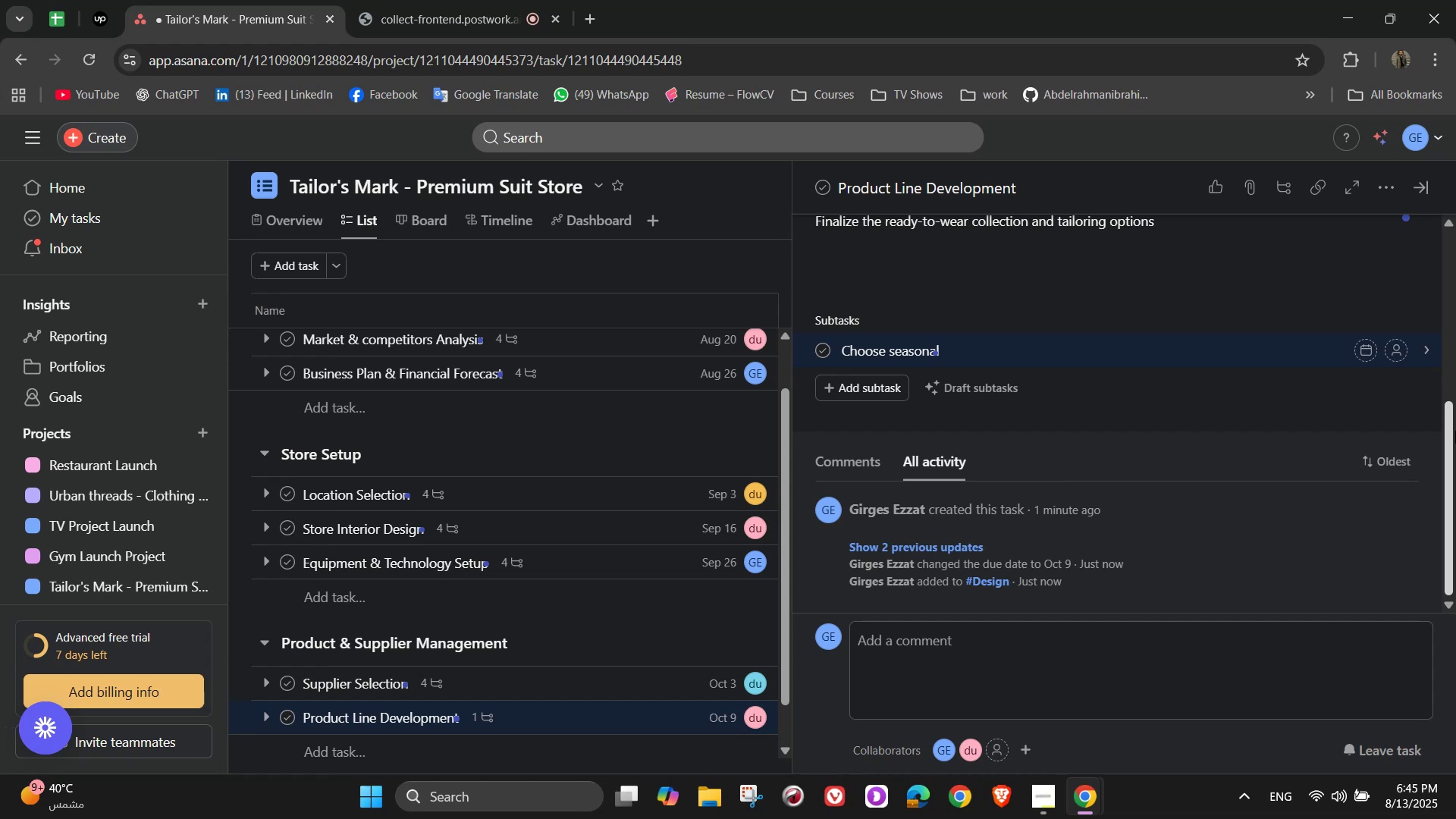 
wait(17.39)
 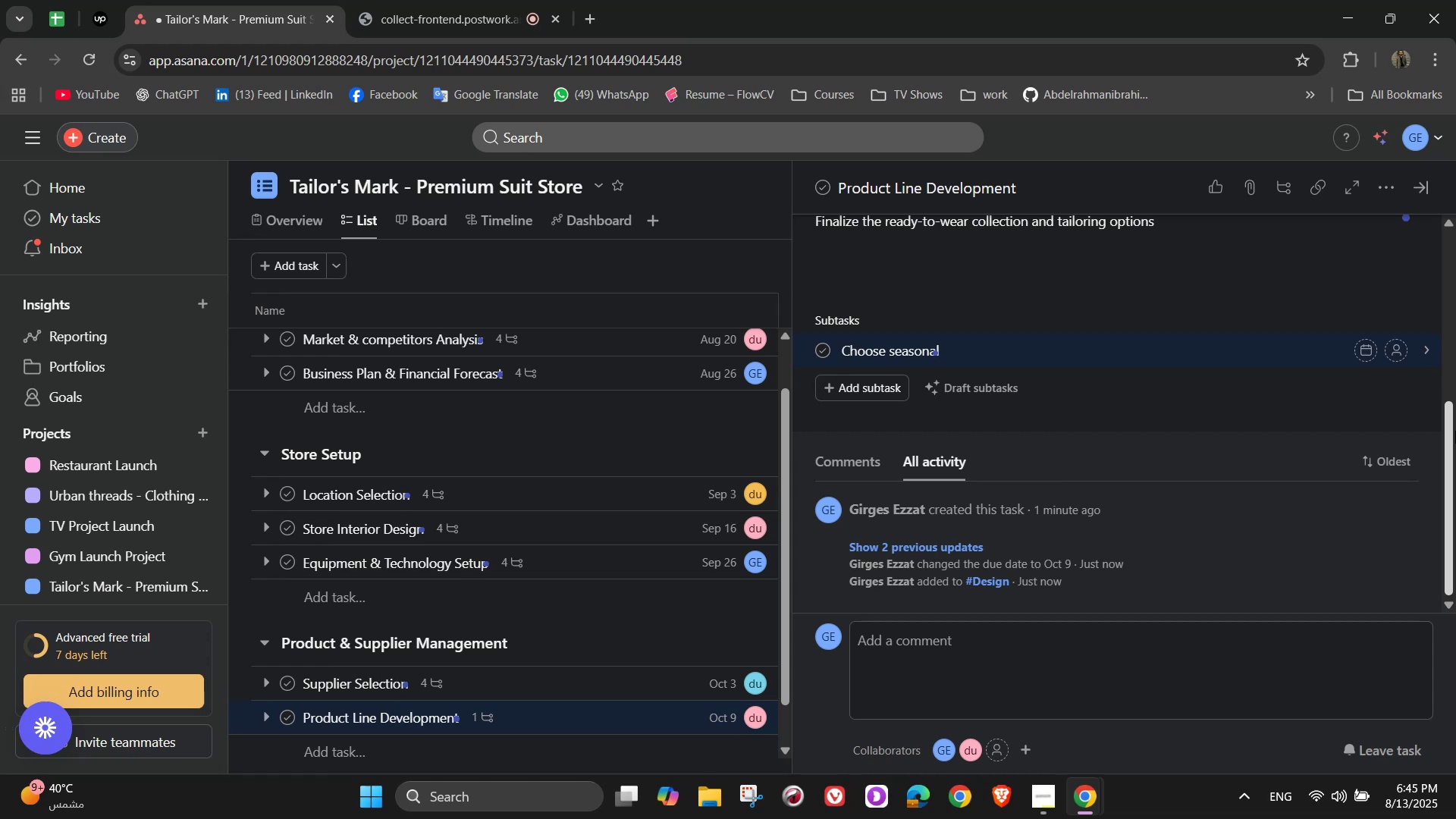 
type( co)
 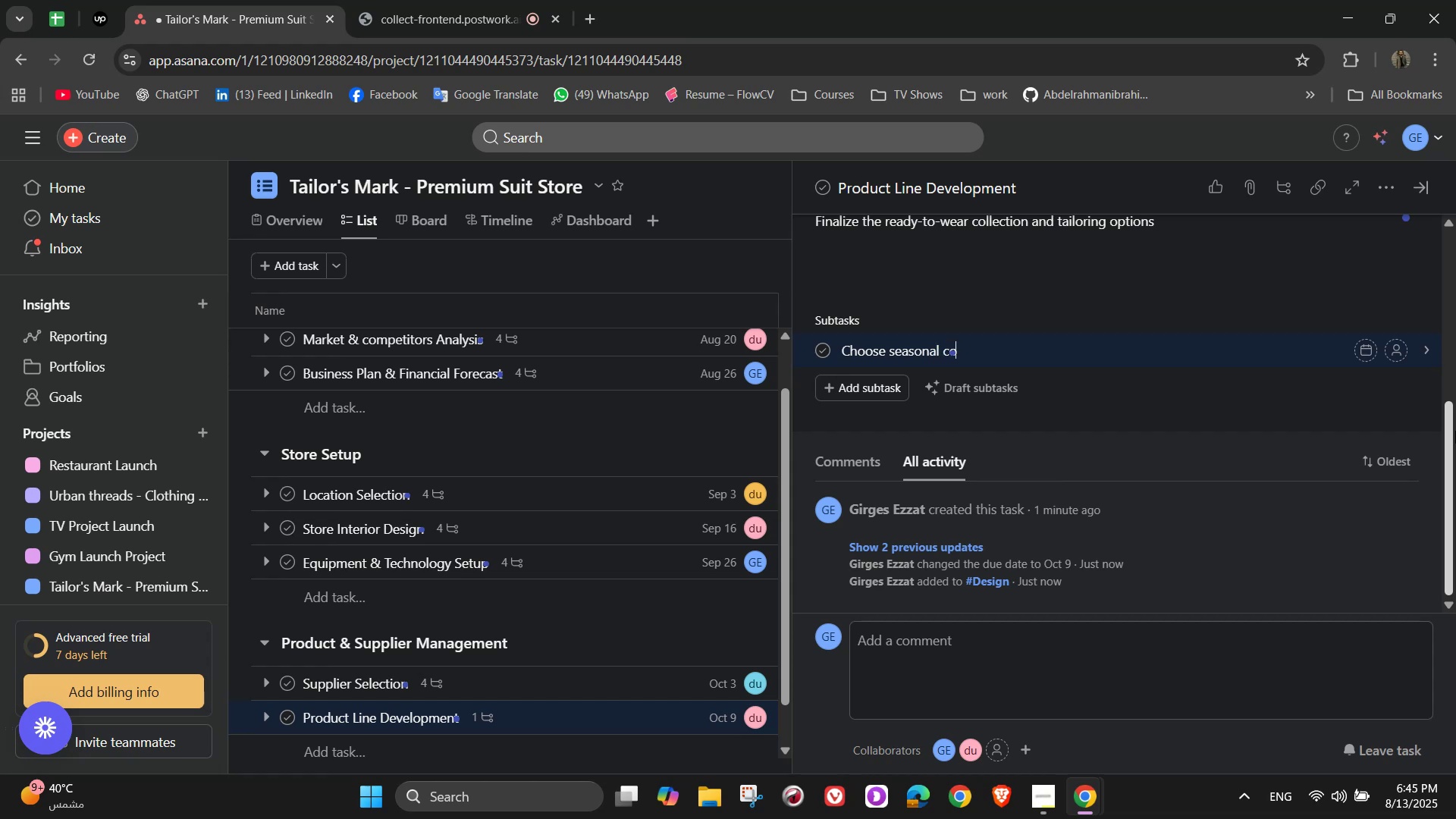 
wait(9.69)
 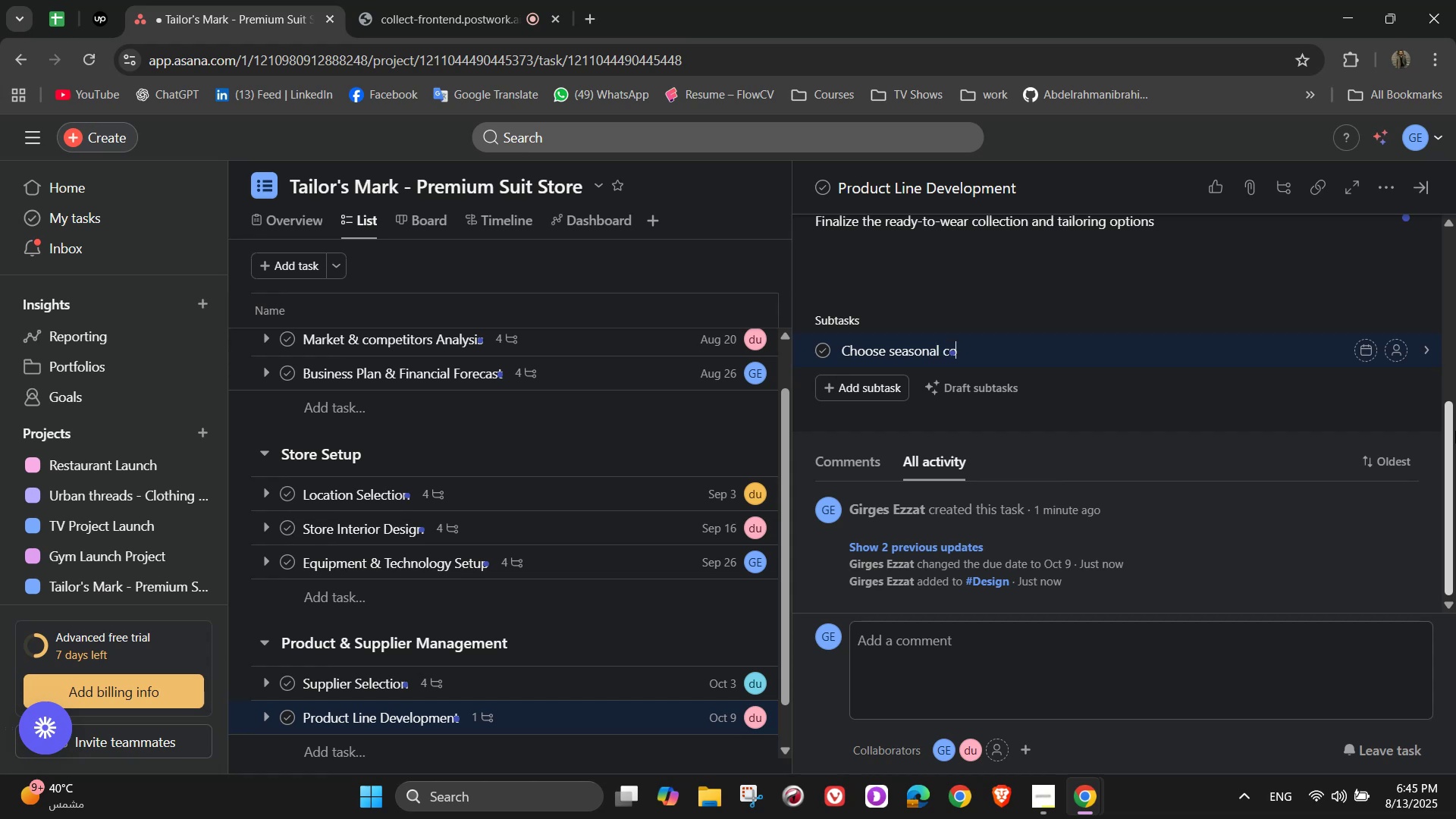 
type(llections and fabrics)
 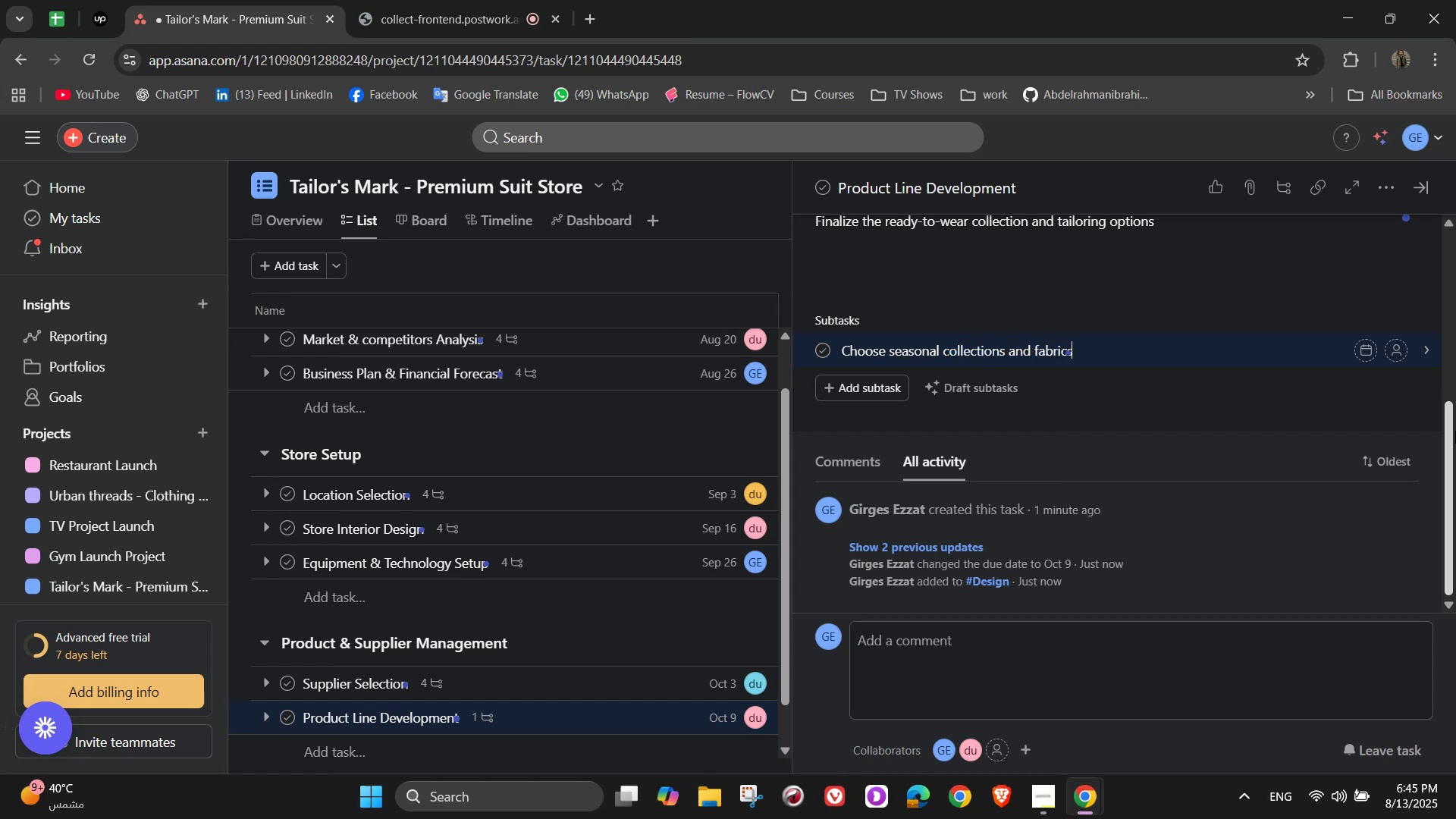 
key(Enter)
 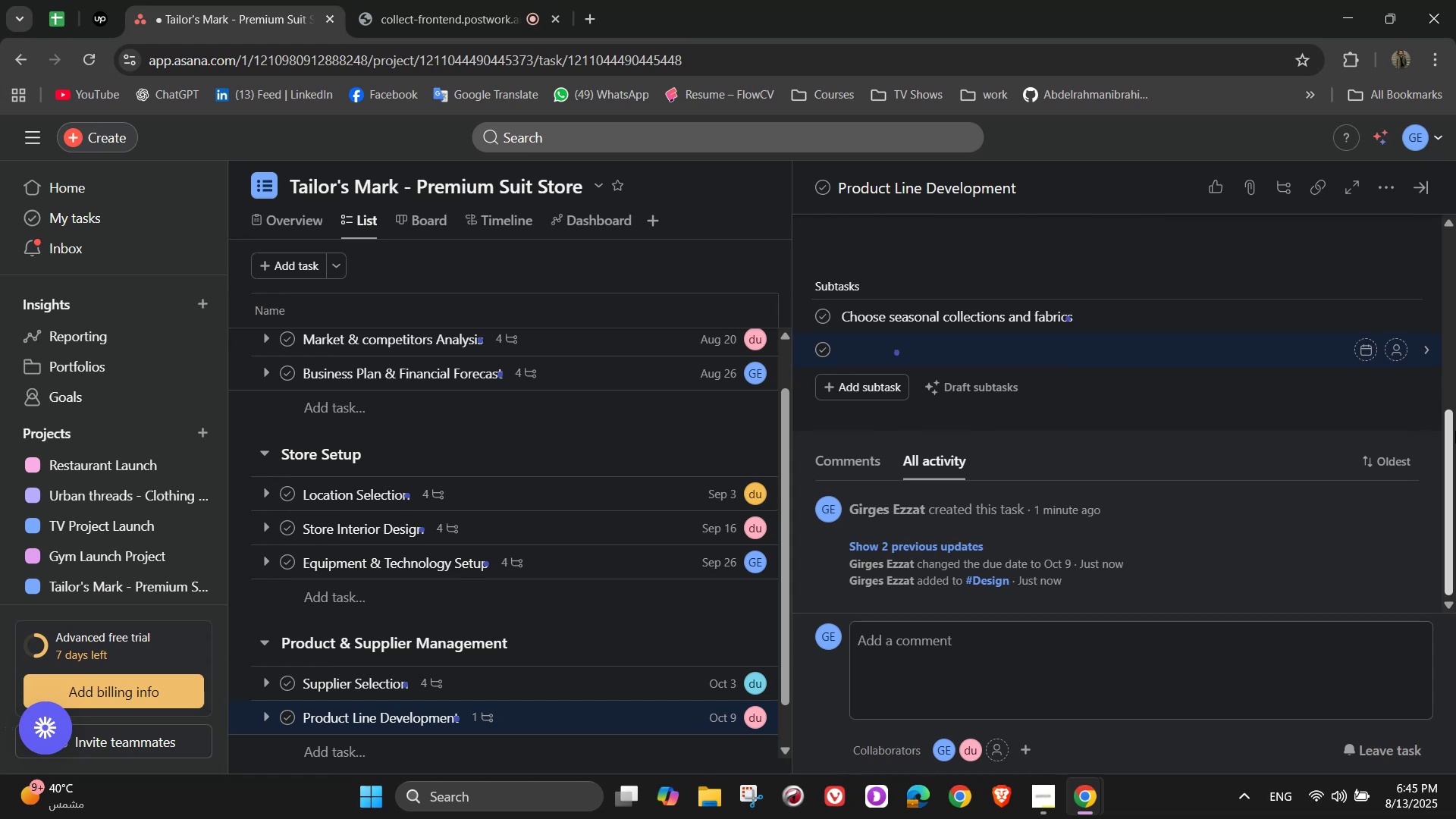 
type(Develop)
 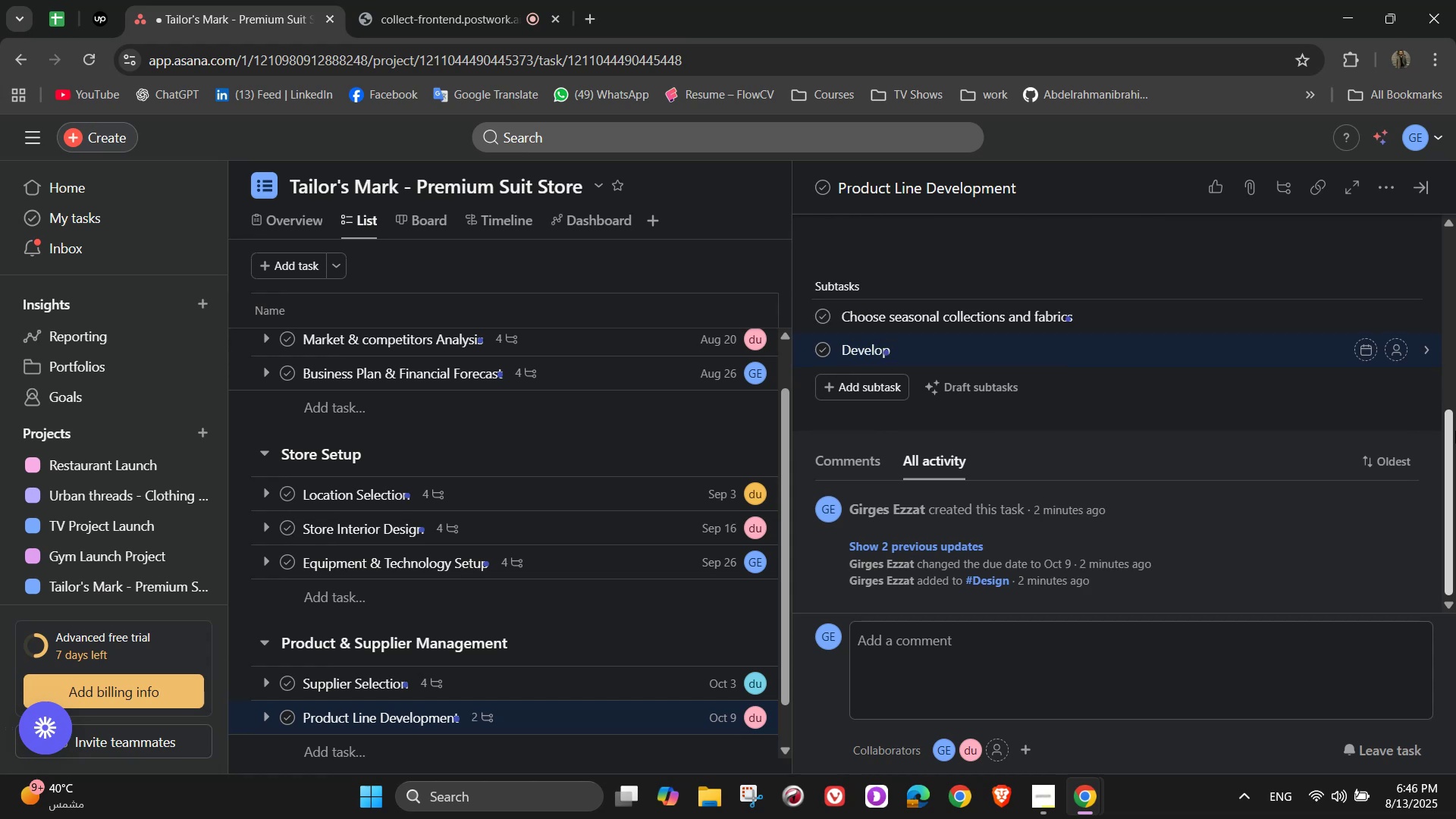 
wait(8.78)
 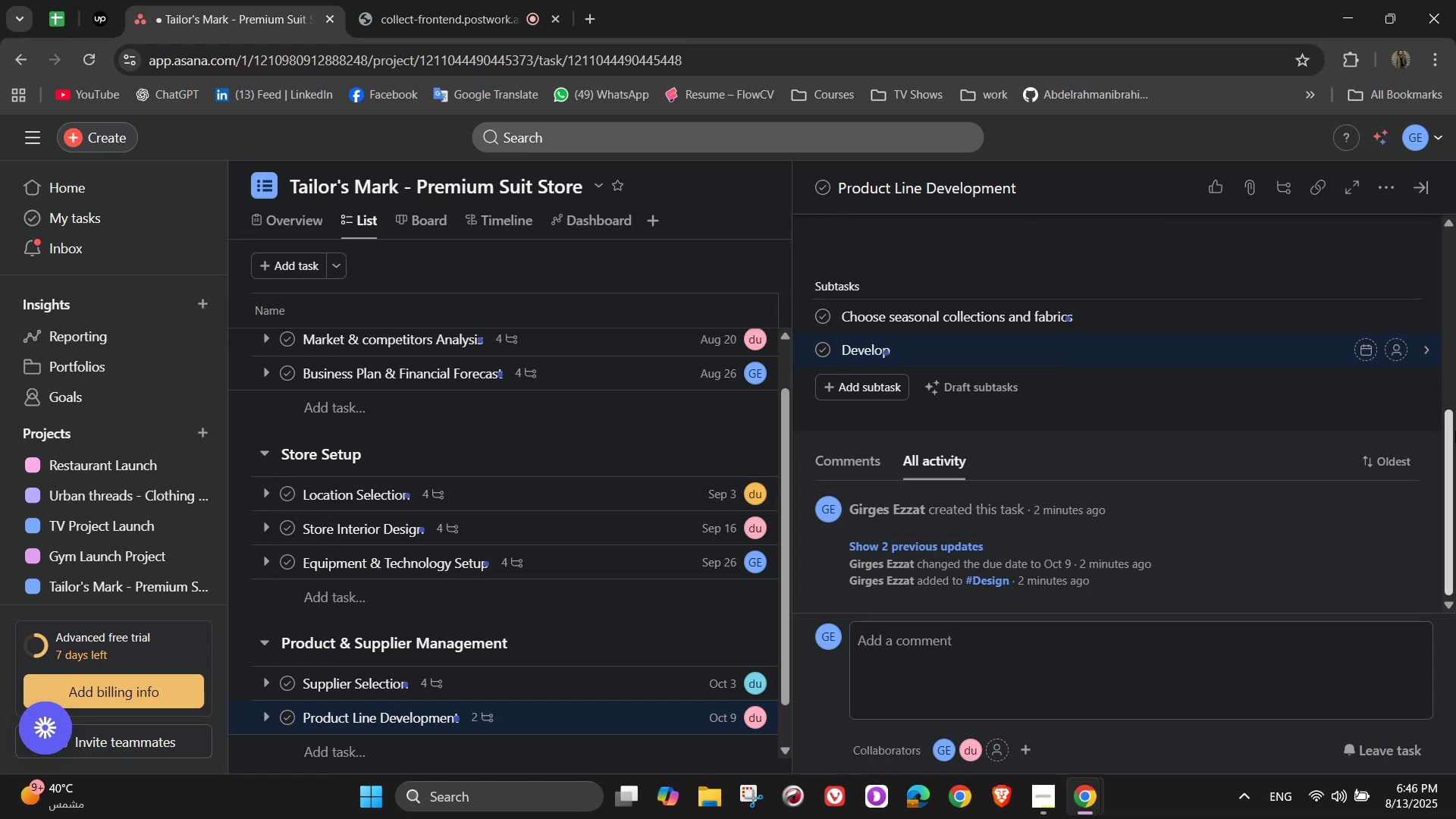 
type( measurement and )
 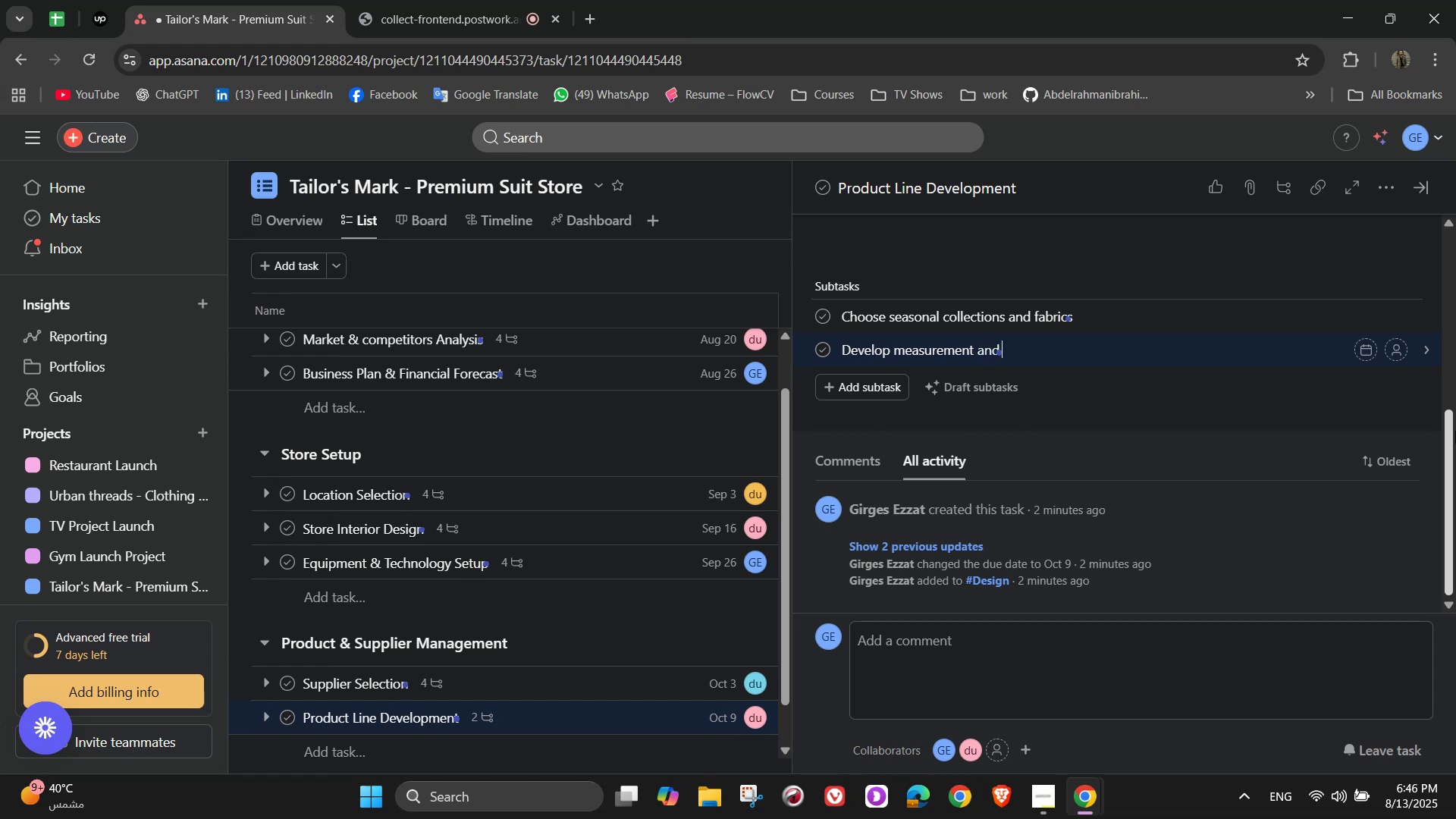 
type(fitting a)
key(Backspace)
type(standards)
 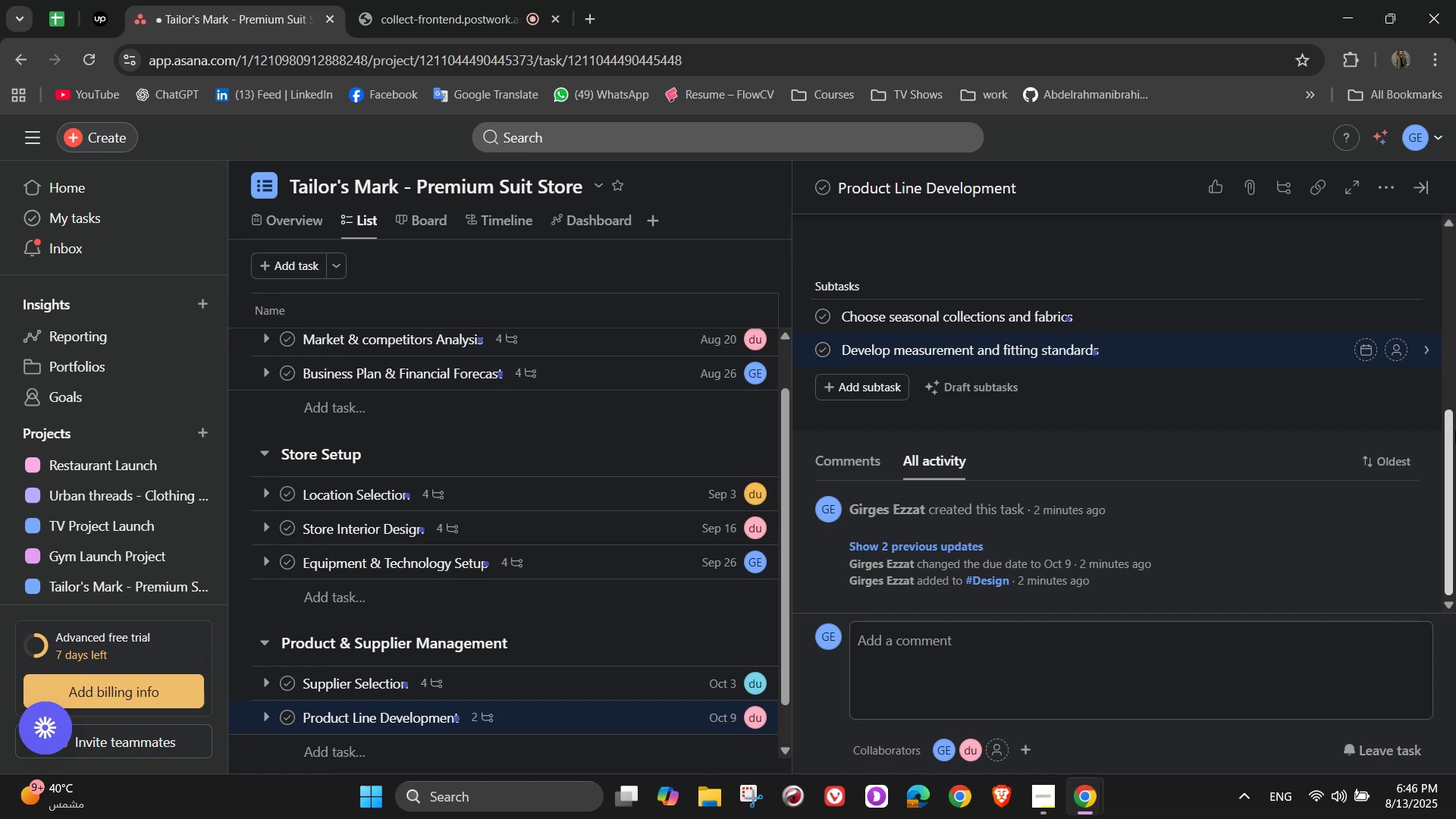 
wait(6.57)
 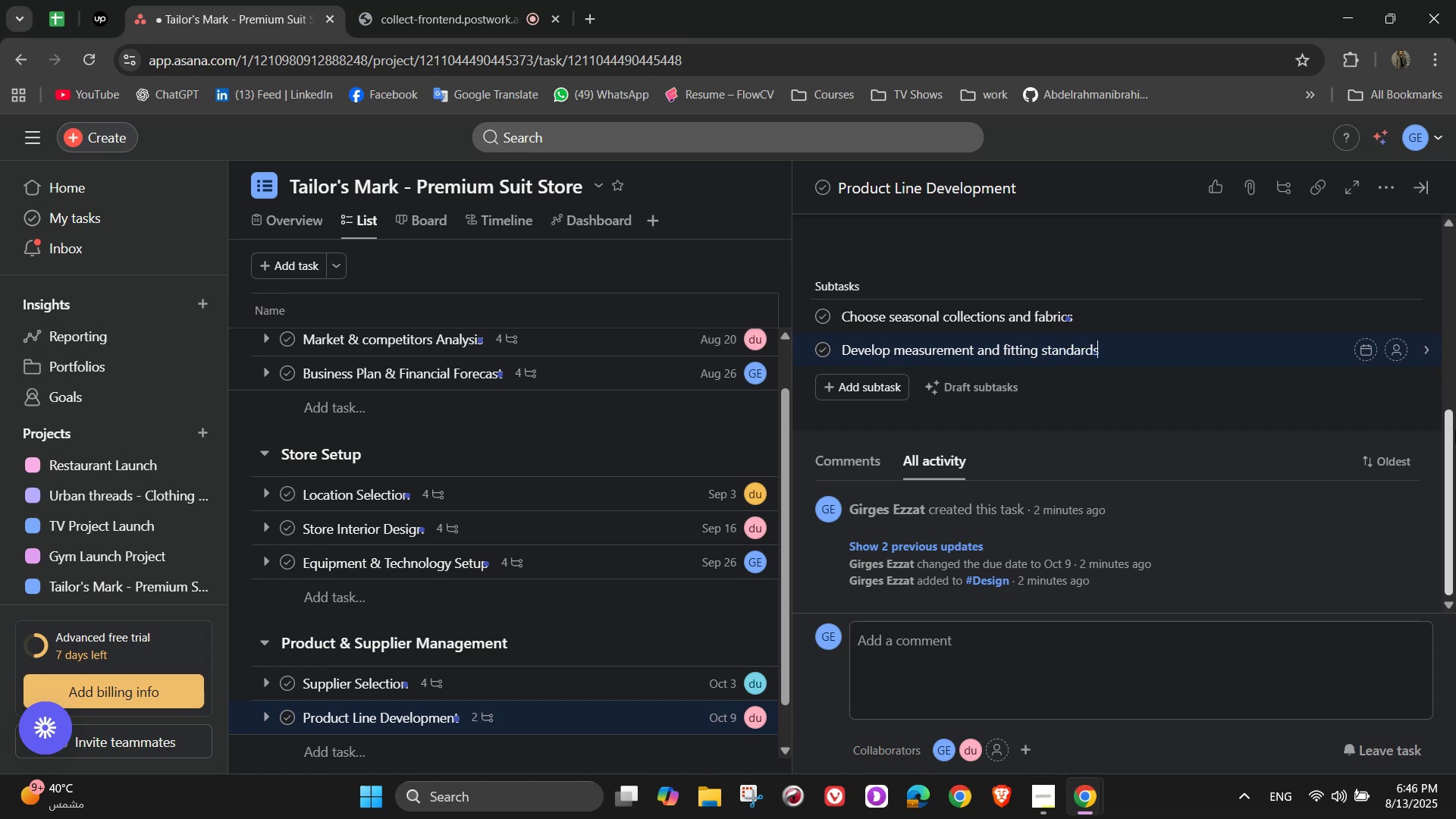 
key(Enter)
 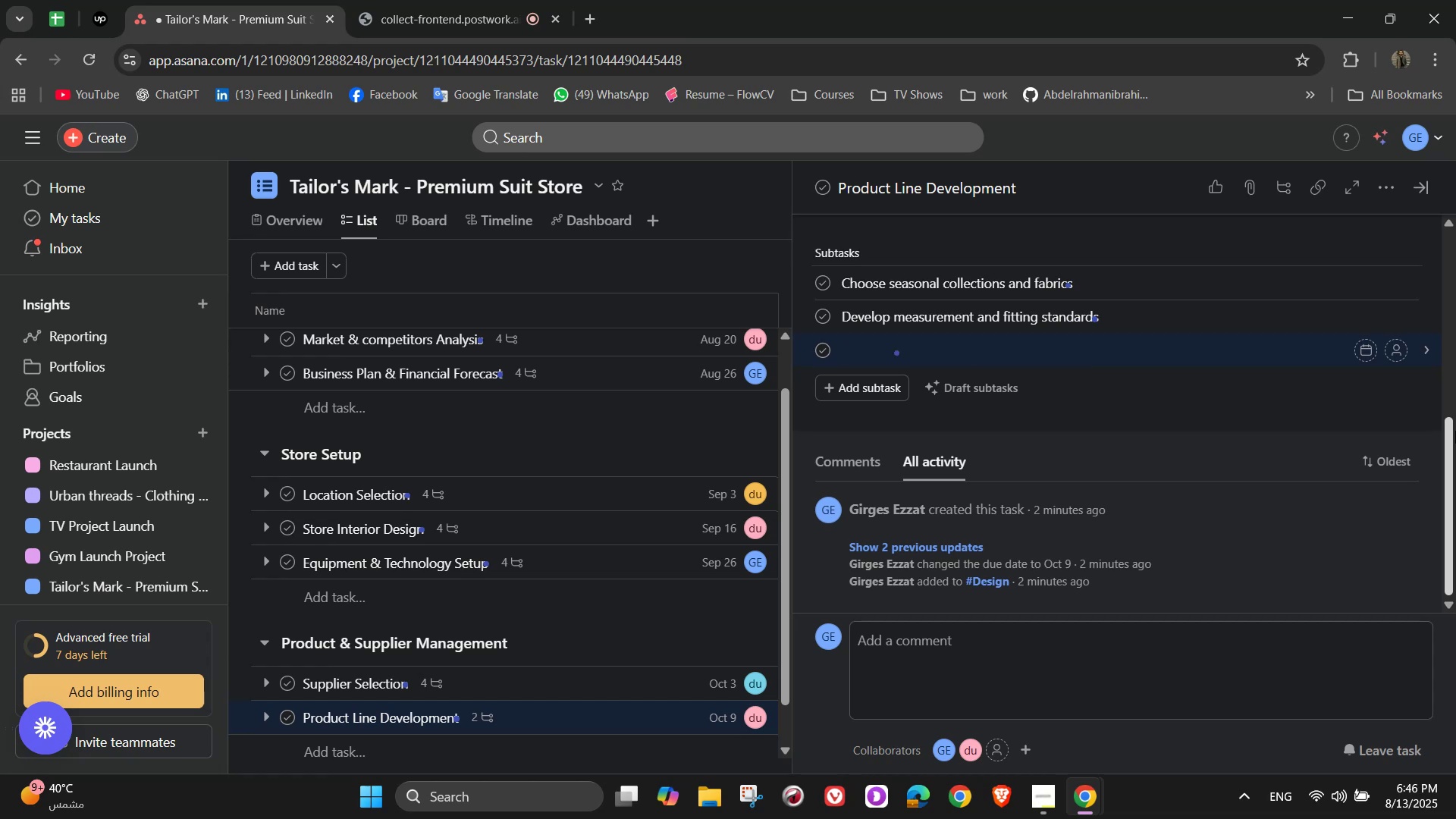 
type(Create product catalog with )
 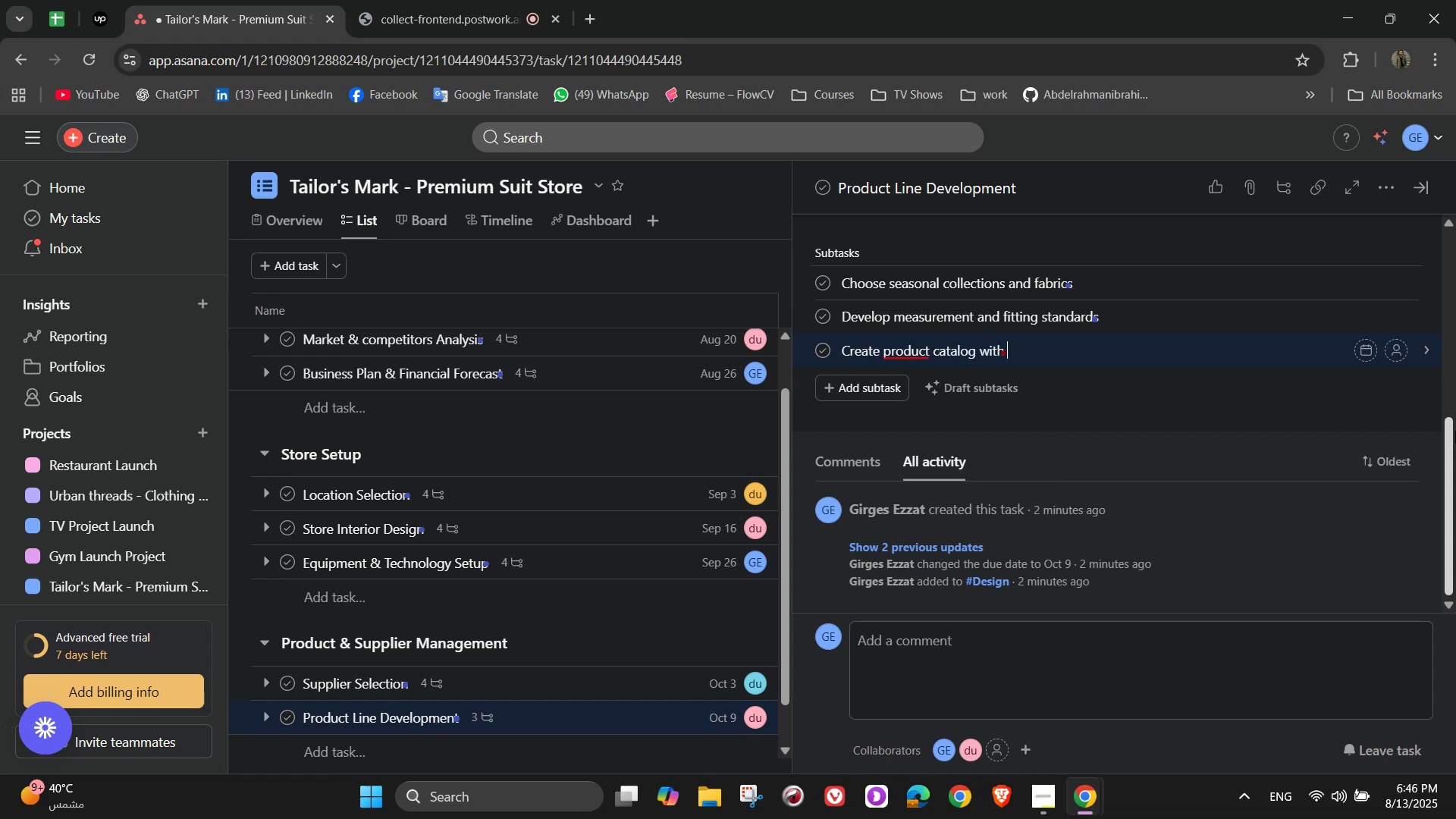 
type(detailed descriptions)
 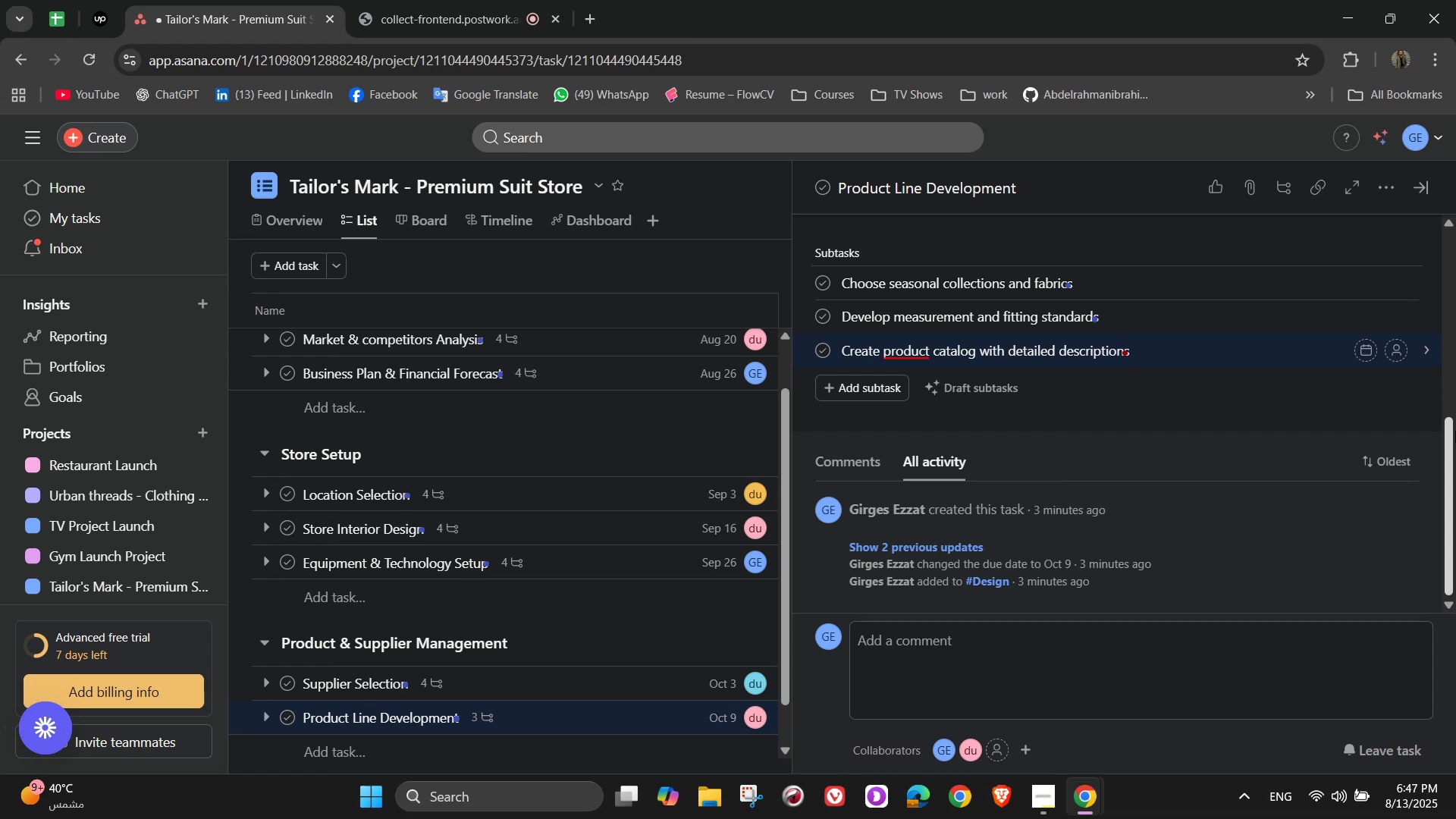 
wait(5.54)
 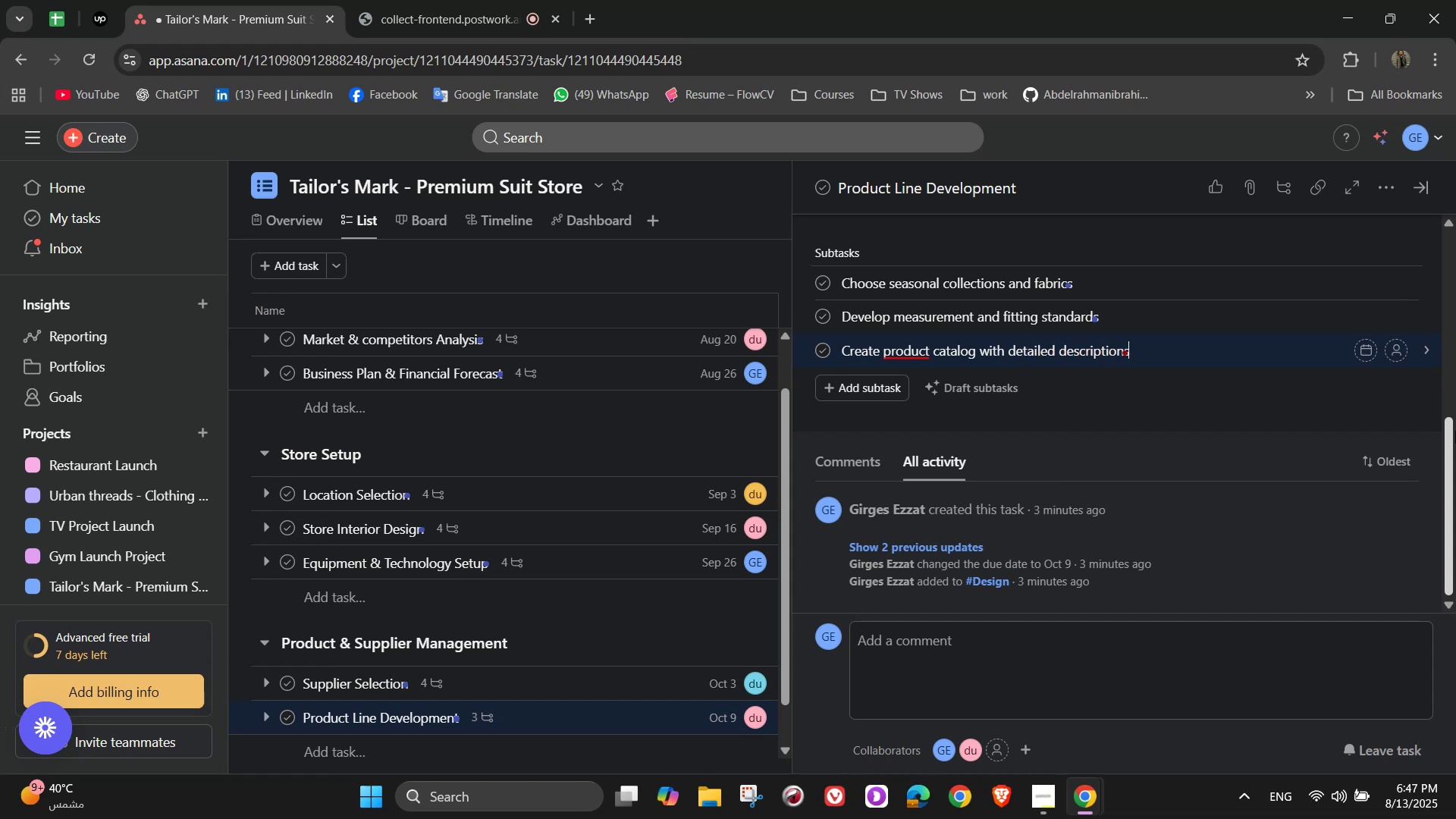 
key(Enter)
 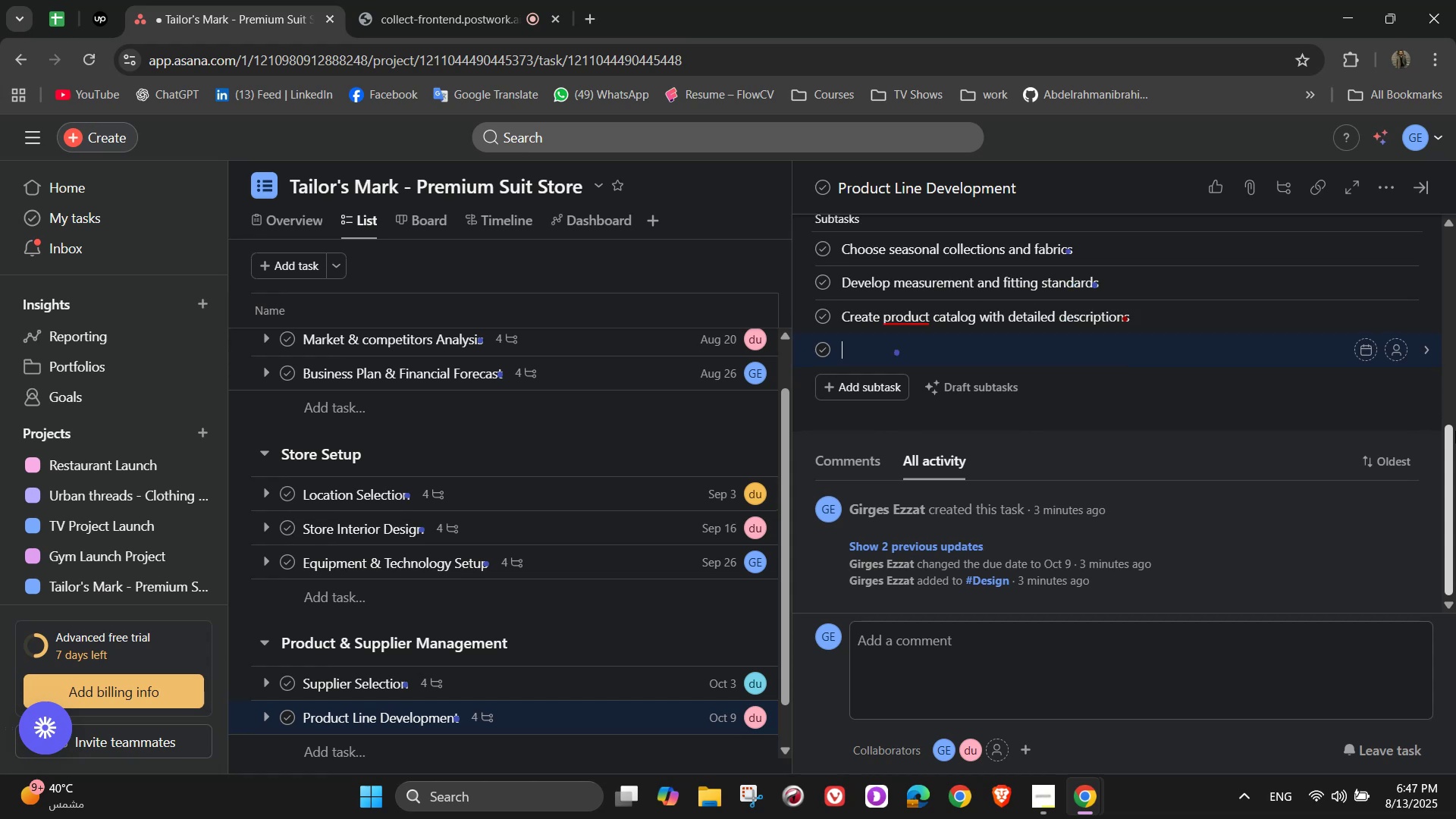 
type(Plan restocking cycles)
 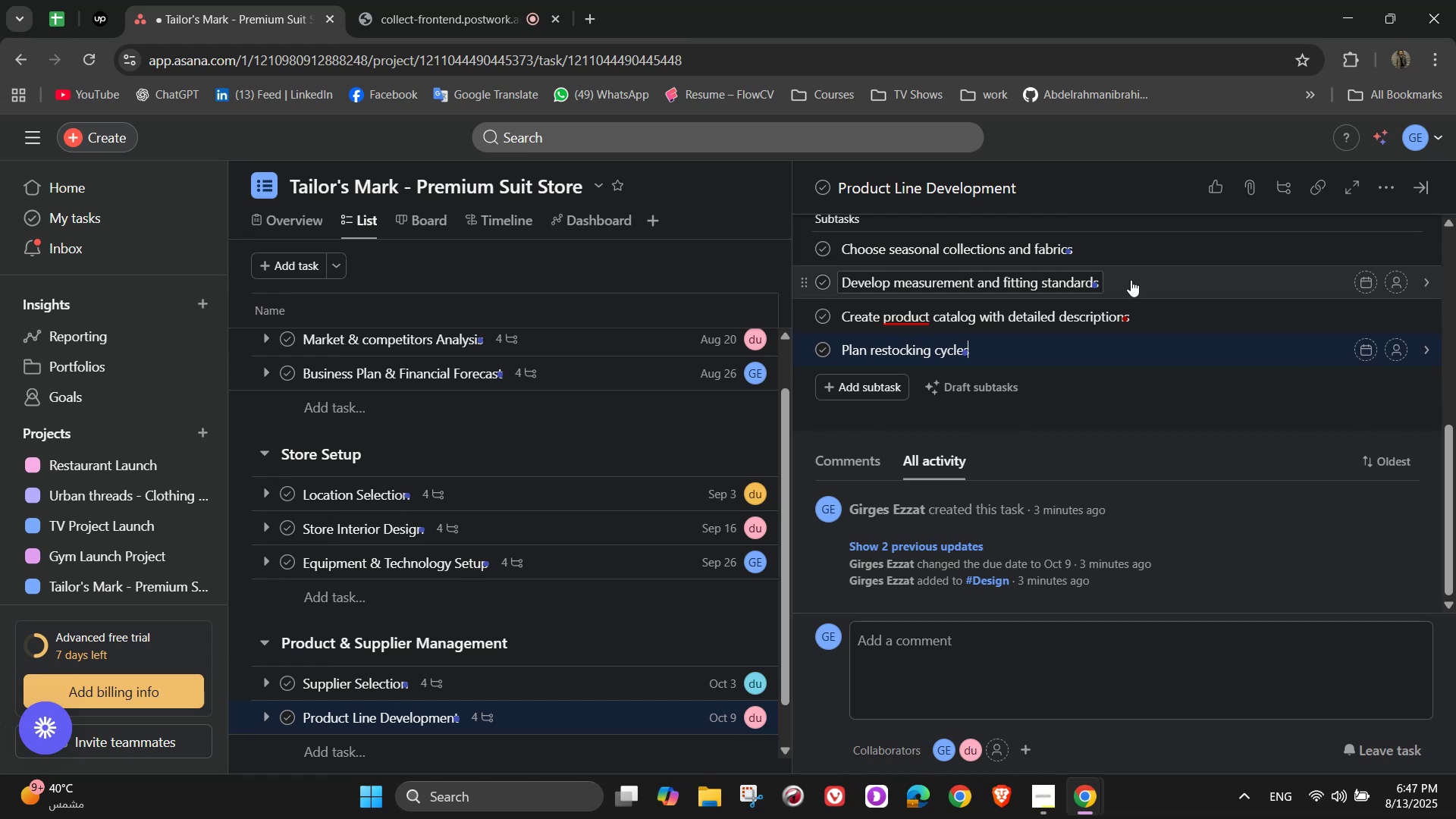 
wait(9.46)
 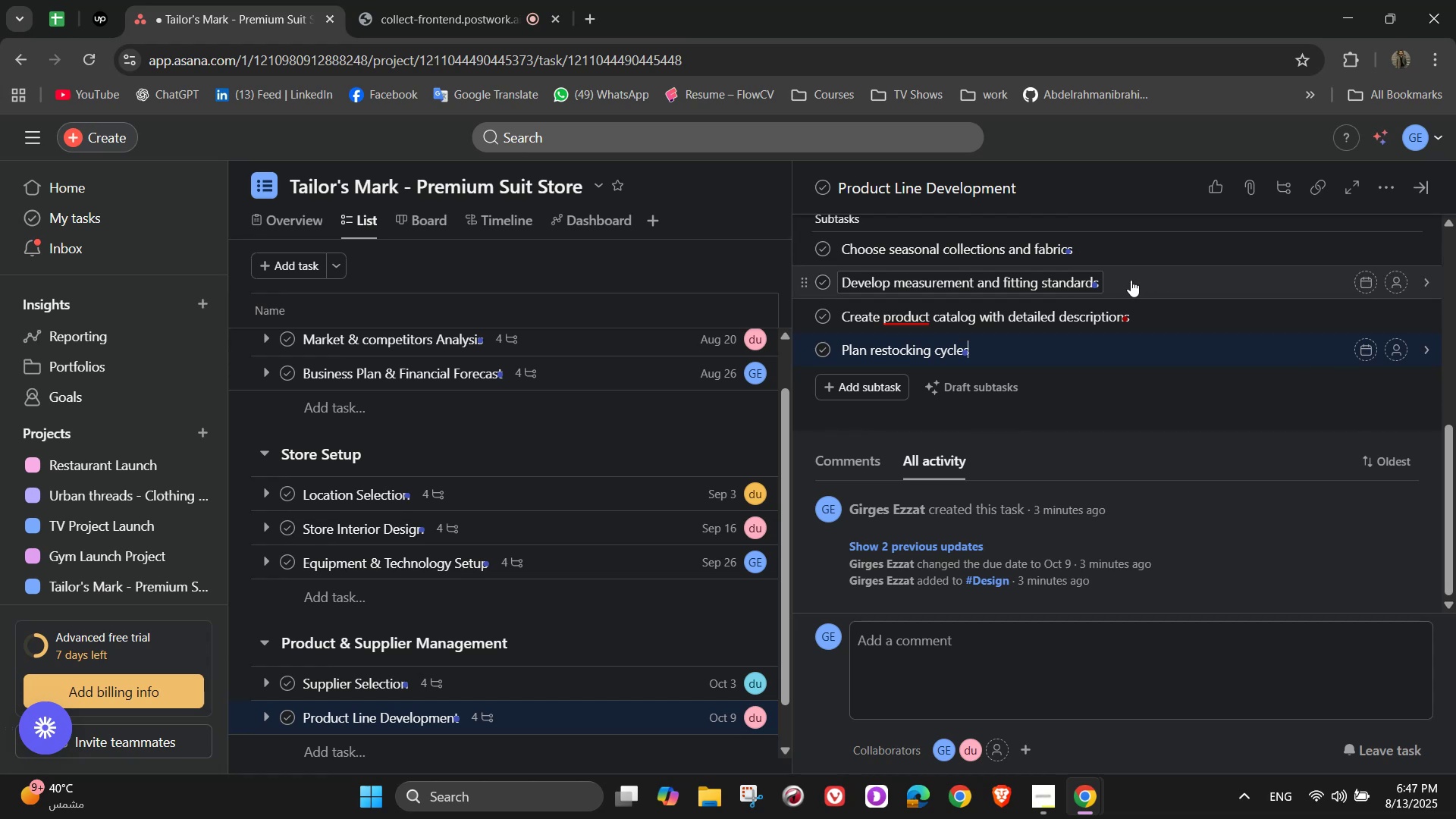 
left_click([1404, 248])
 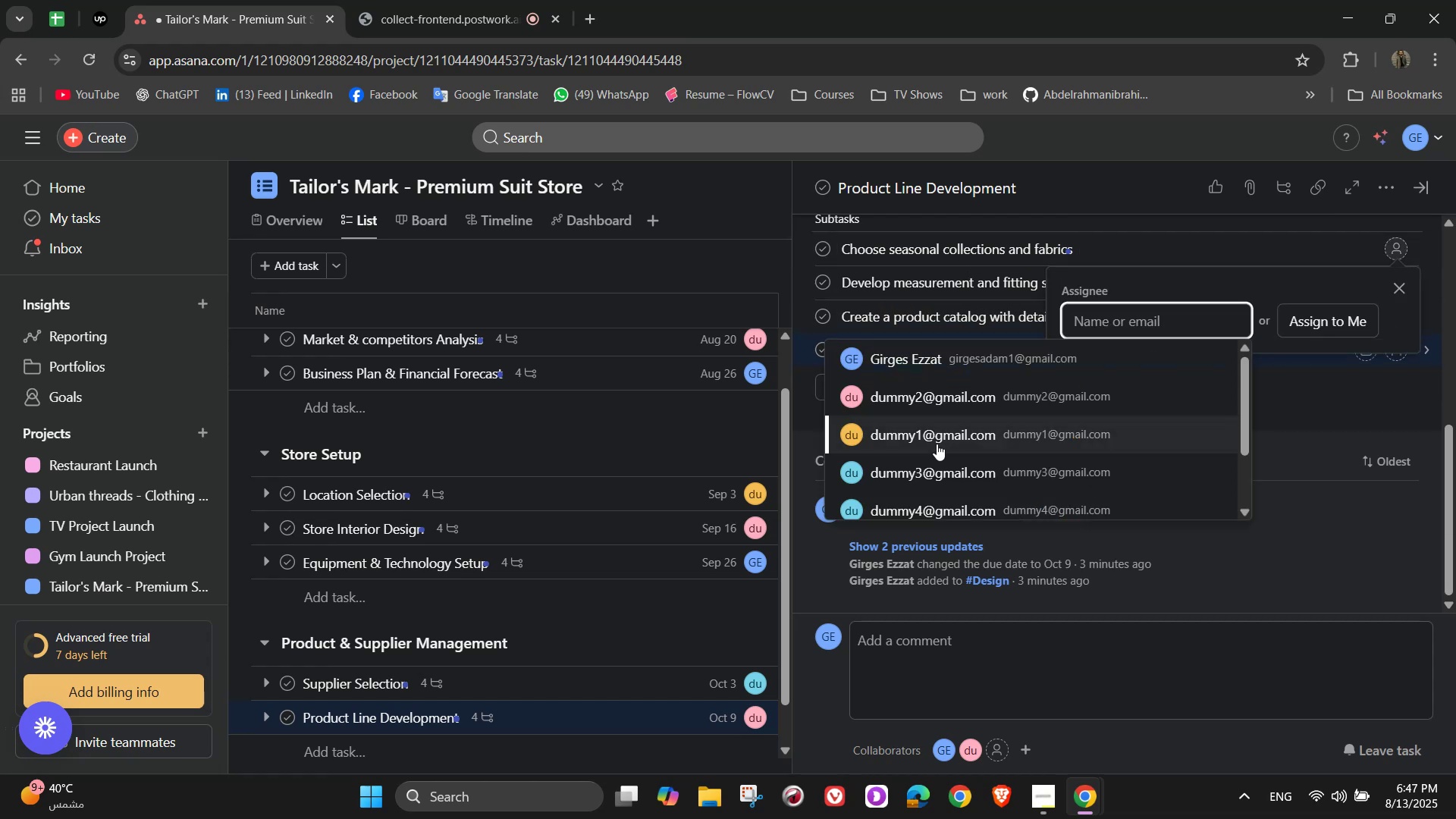 
left_click([937, 444])
 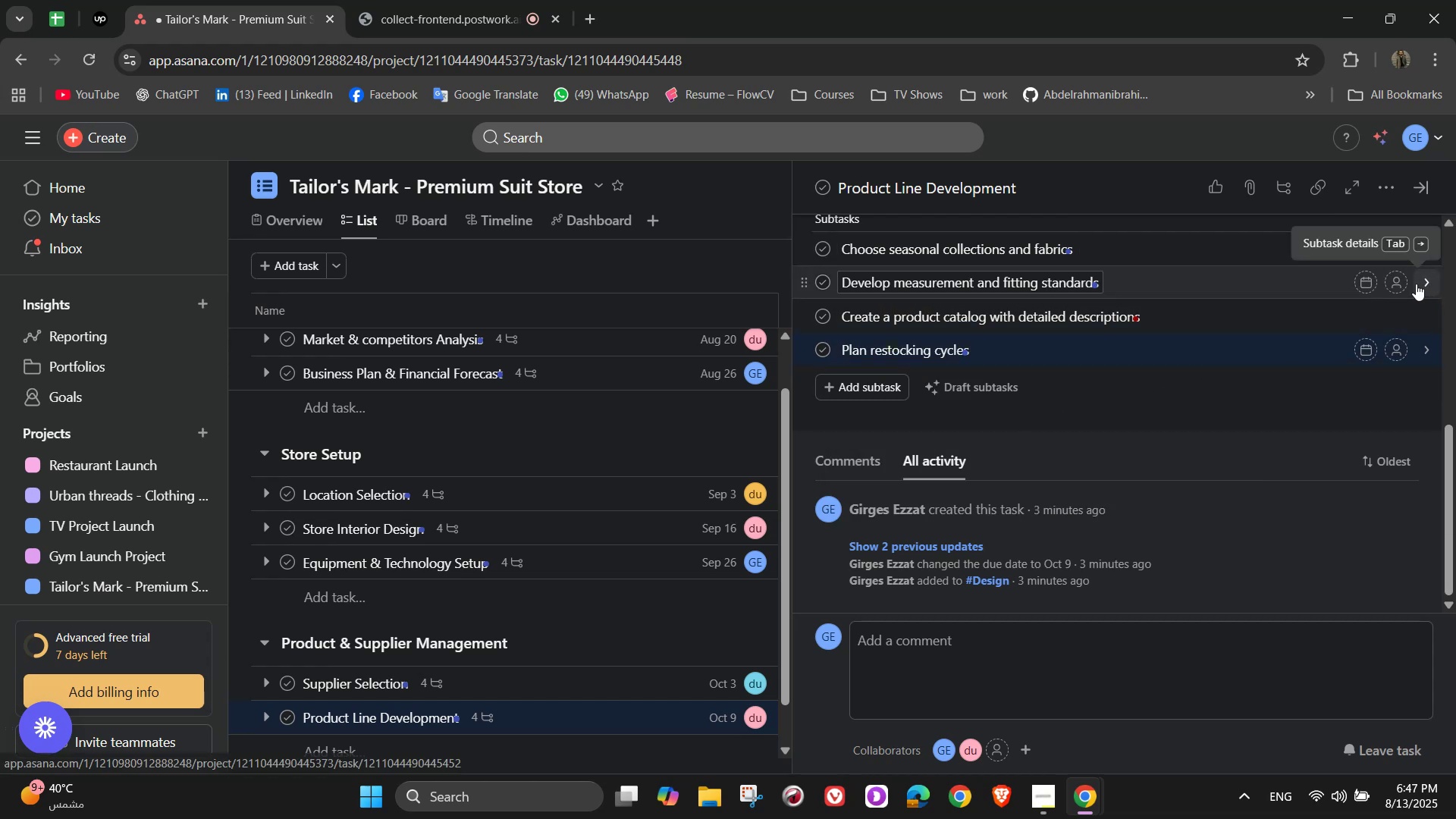 
left_click([1399, 281])
 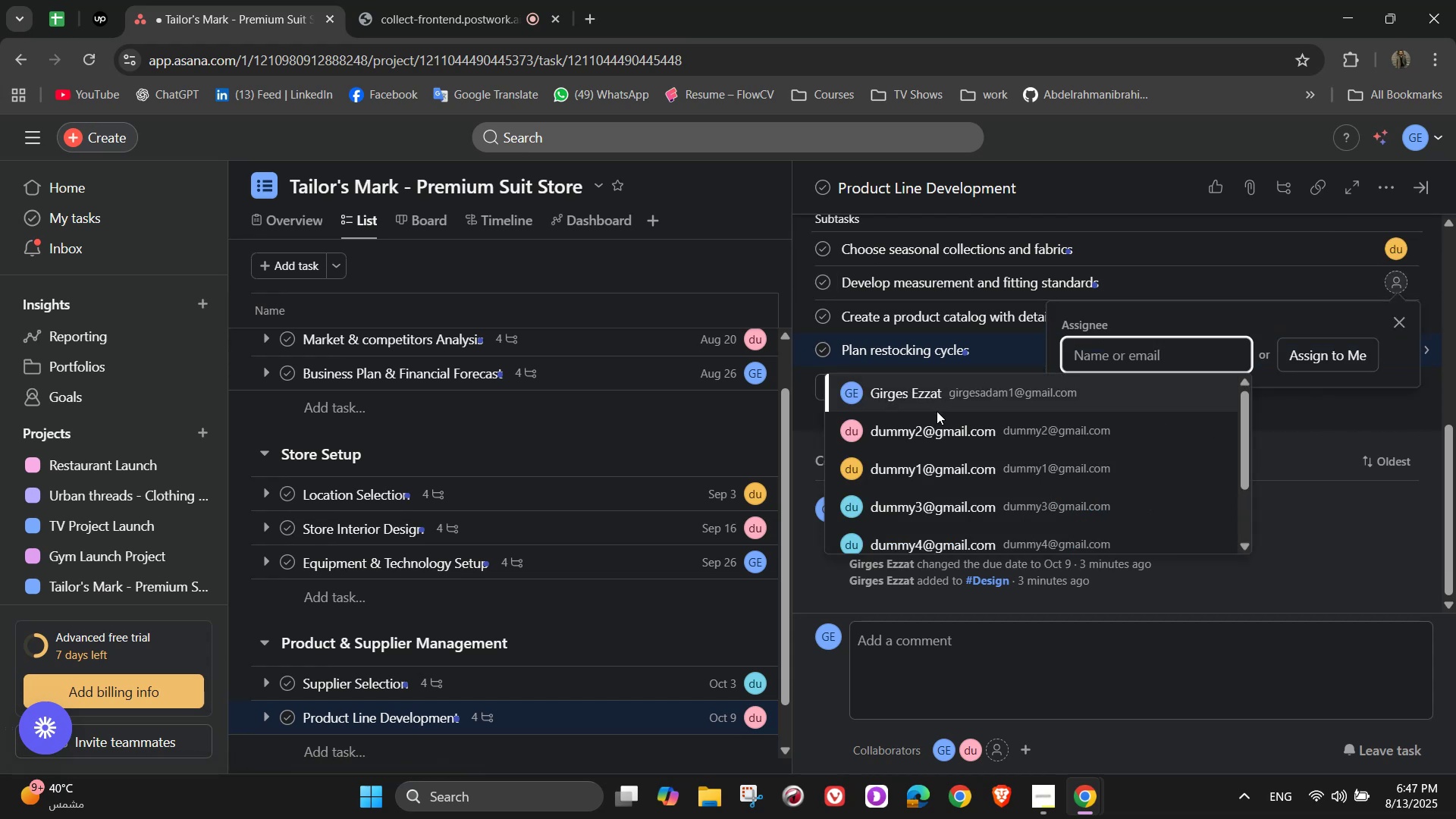 
left_click([939, 431])
 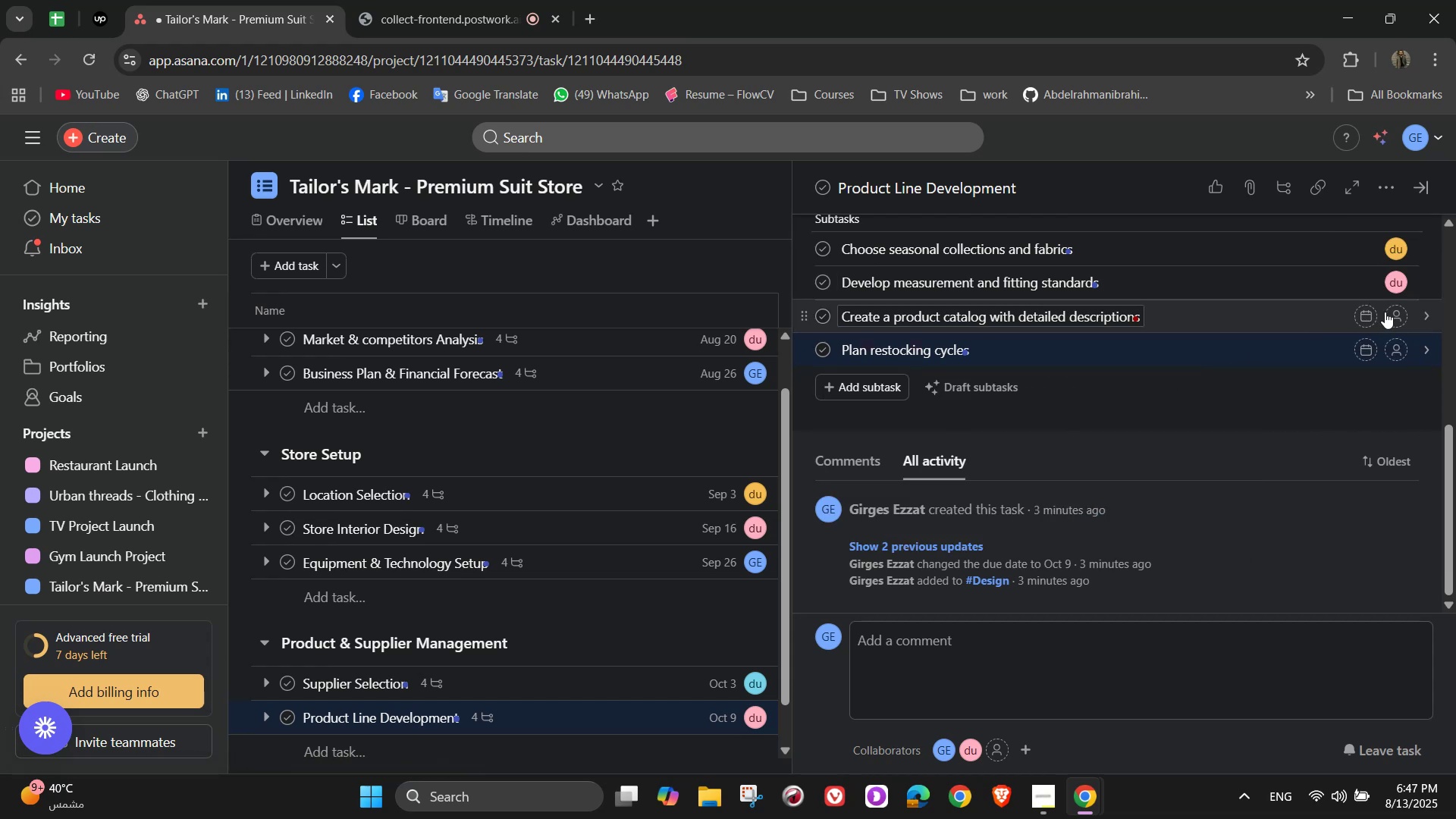 
left_click([1393, 313])
 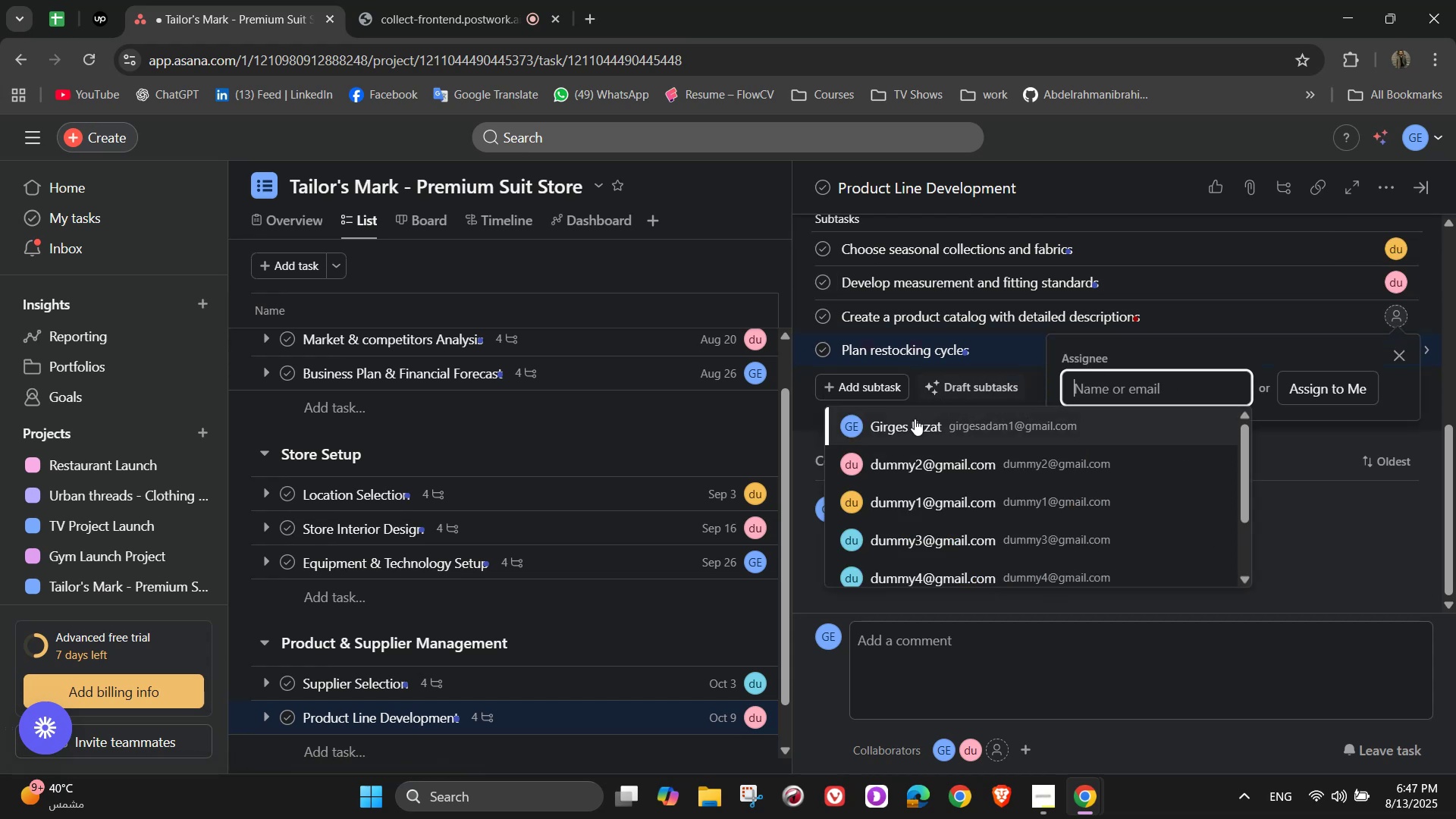 
left_click([915, 419])
 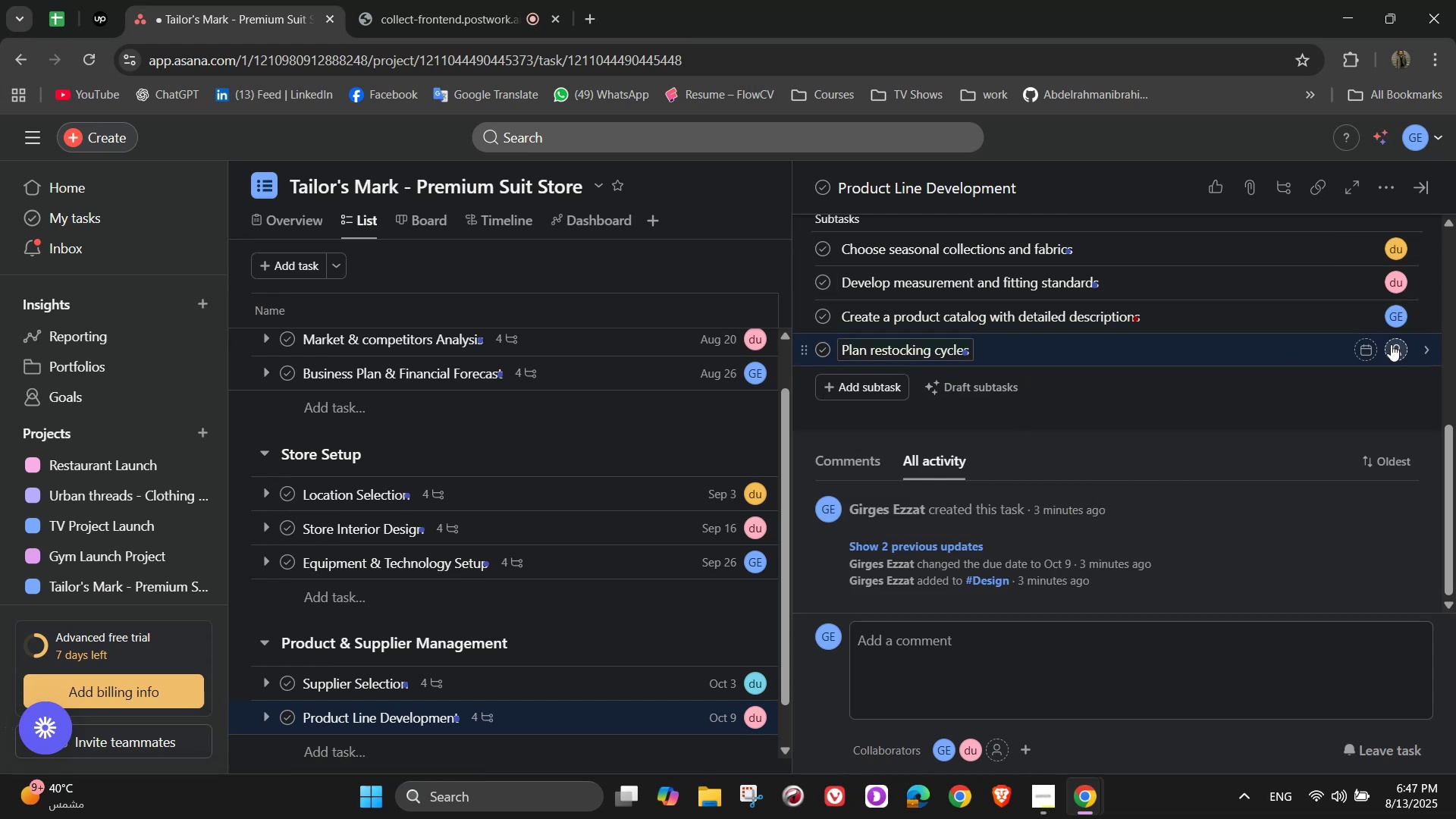 
left_click([1389, 345])
 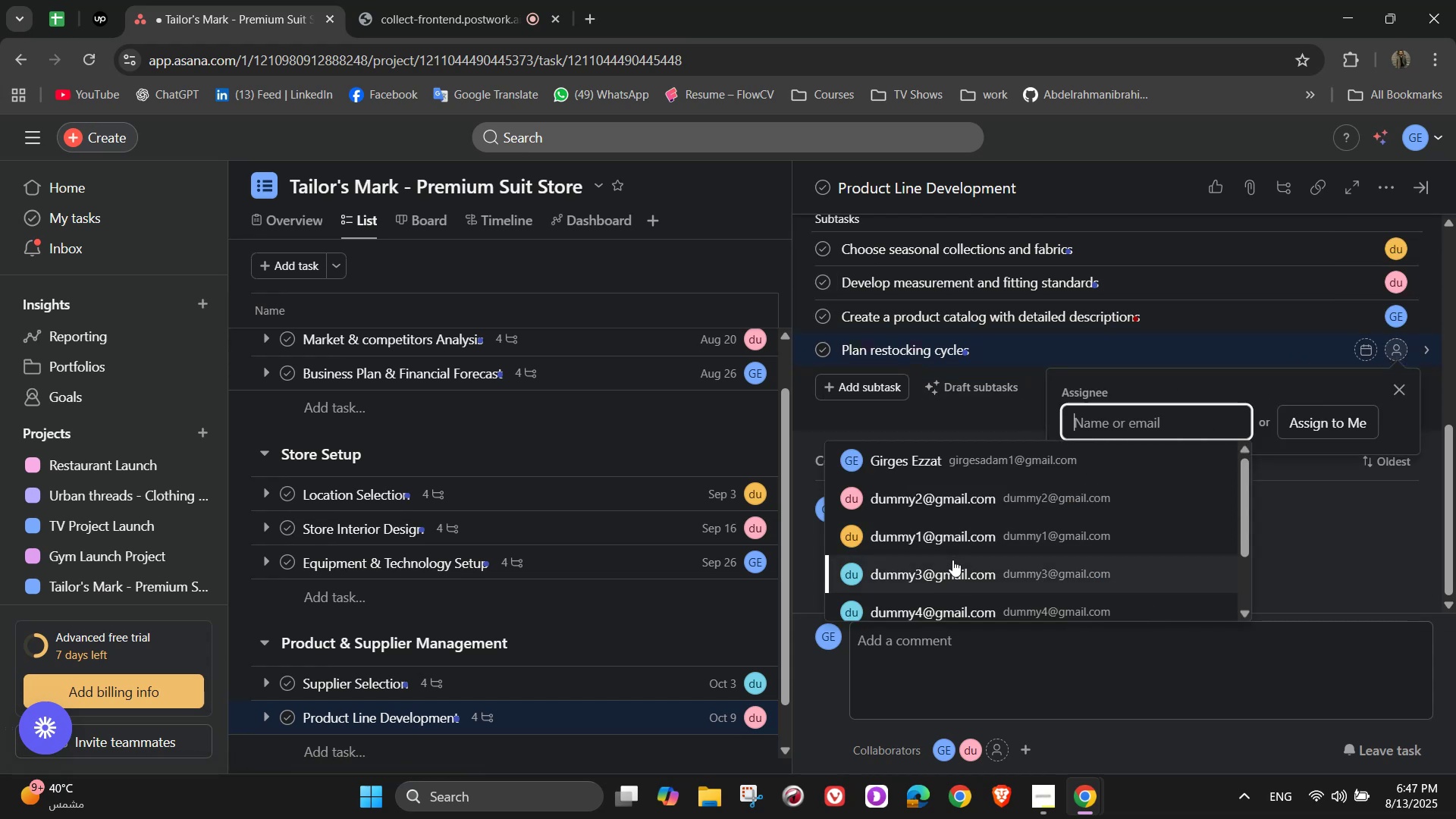 
scroll: coordinate [924, 592], scroll_direction: down, amount: 1.0
 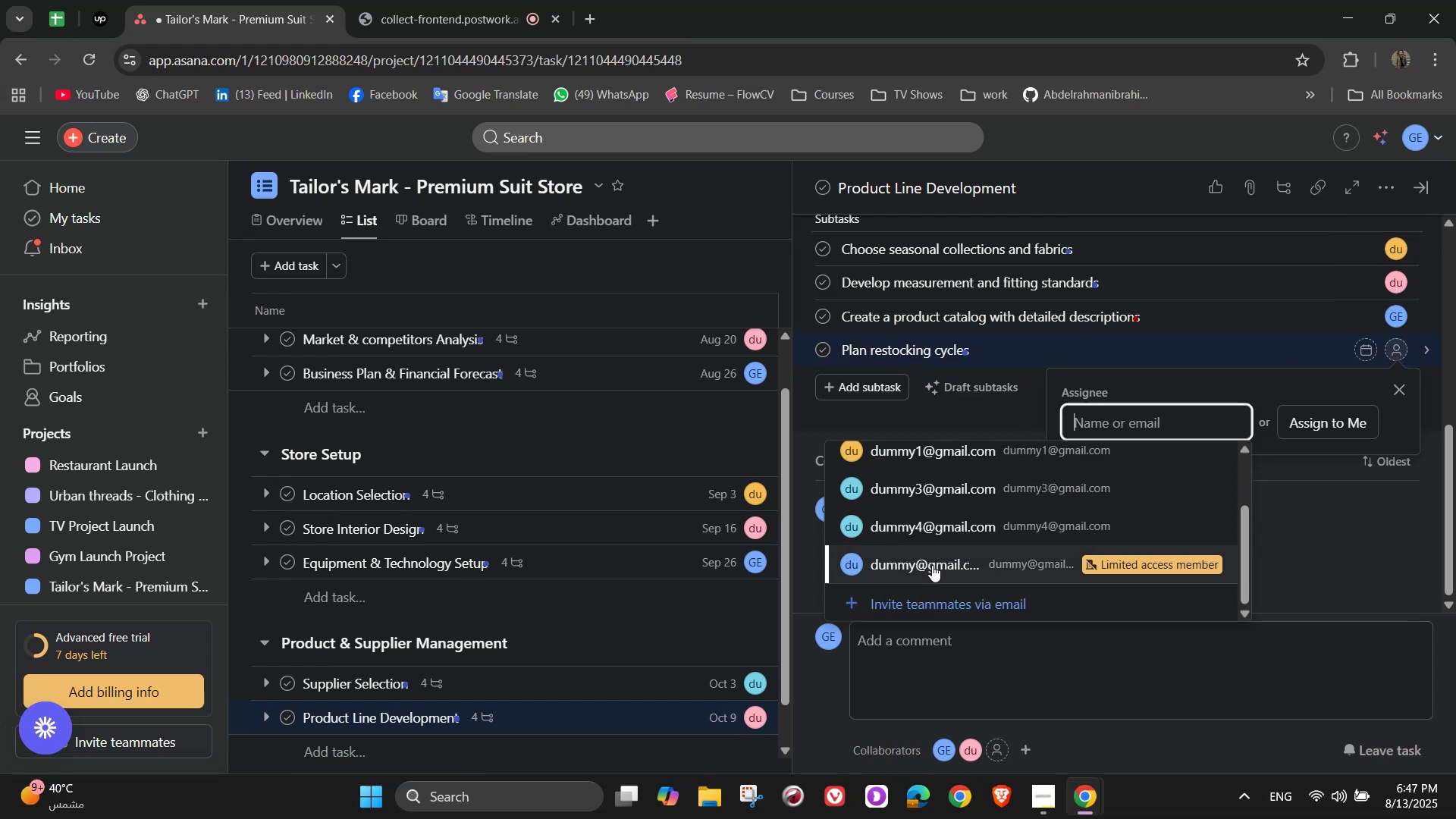 
left_click([964, 523])
 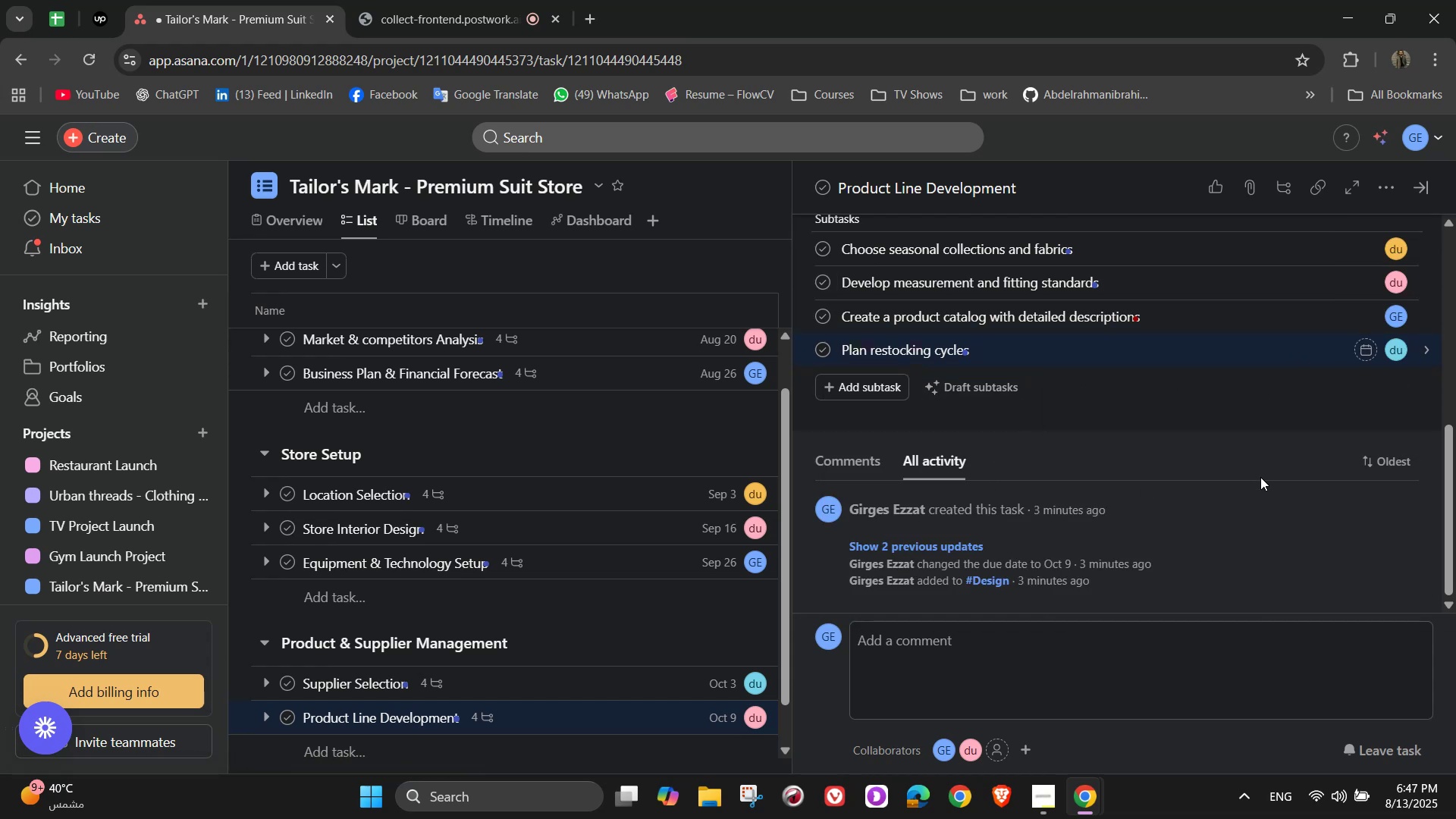 
scroll: coordinate [1343, 488], scroll_direction: up, amount: 7.0
 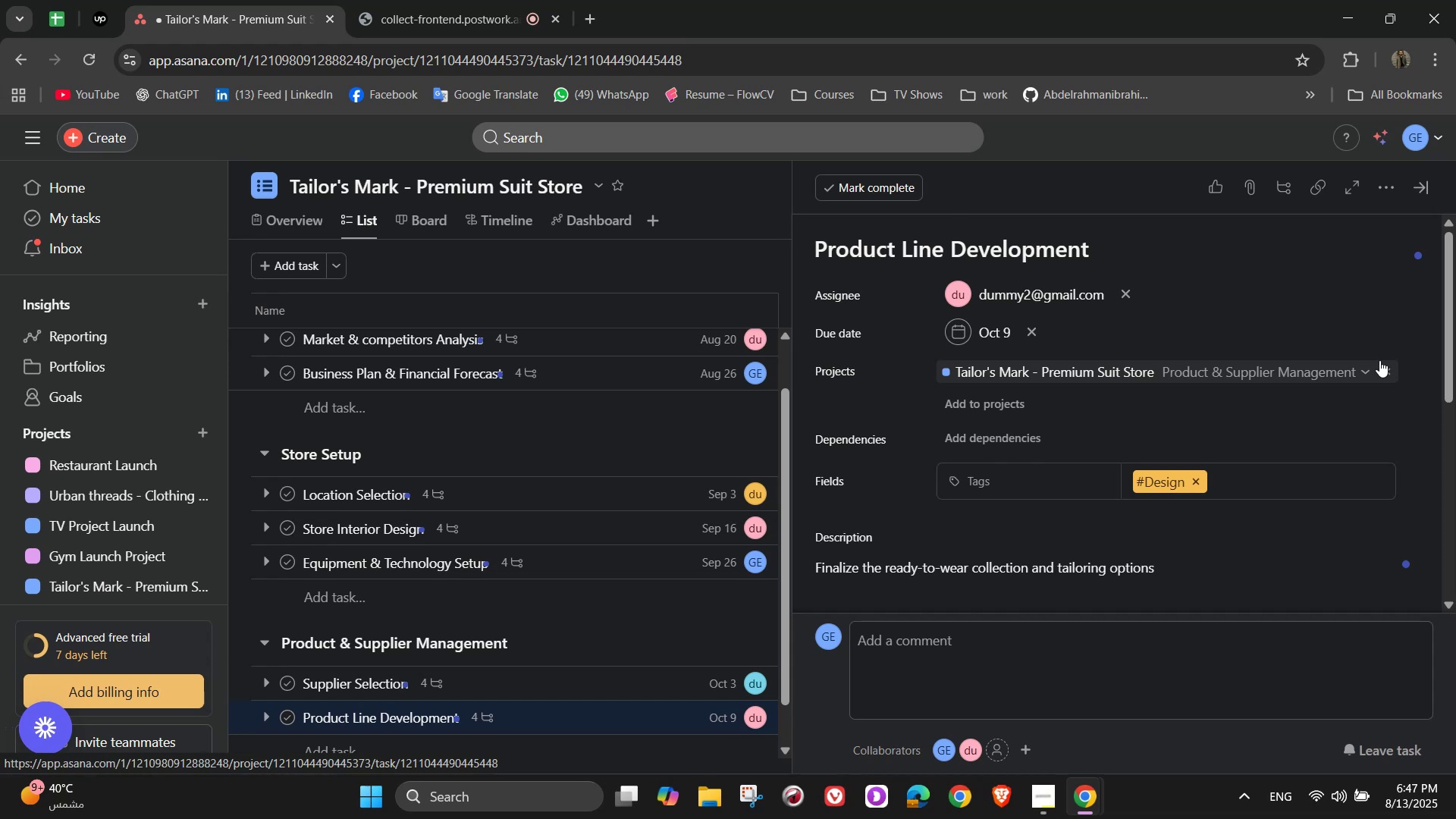 
left_click([1425, 194])
 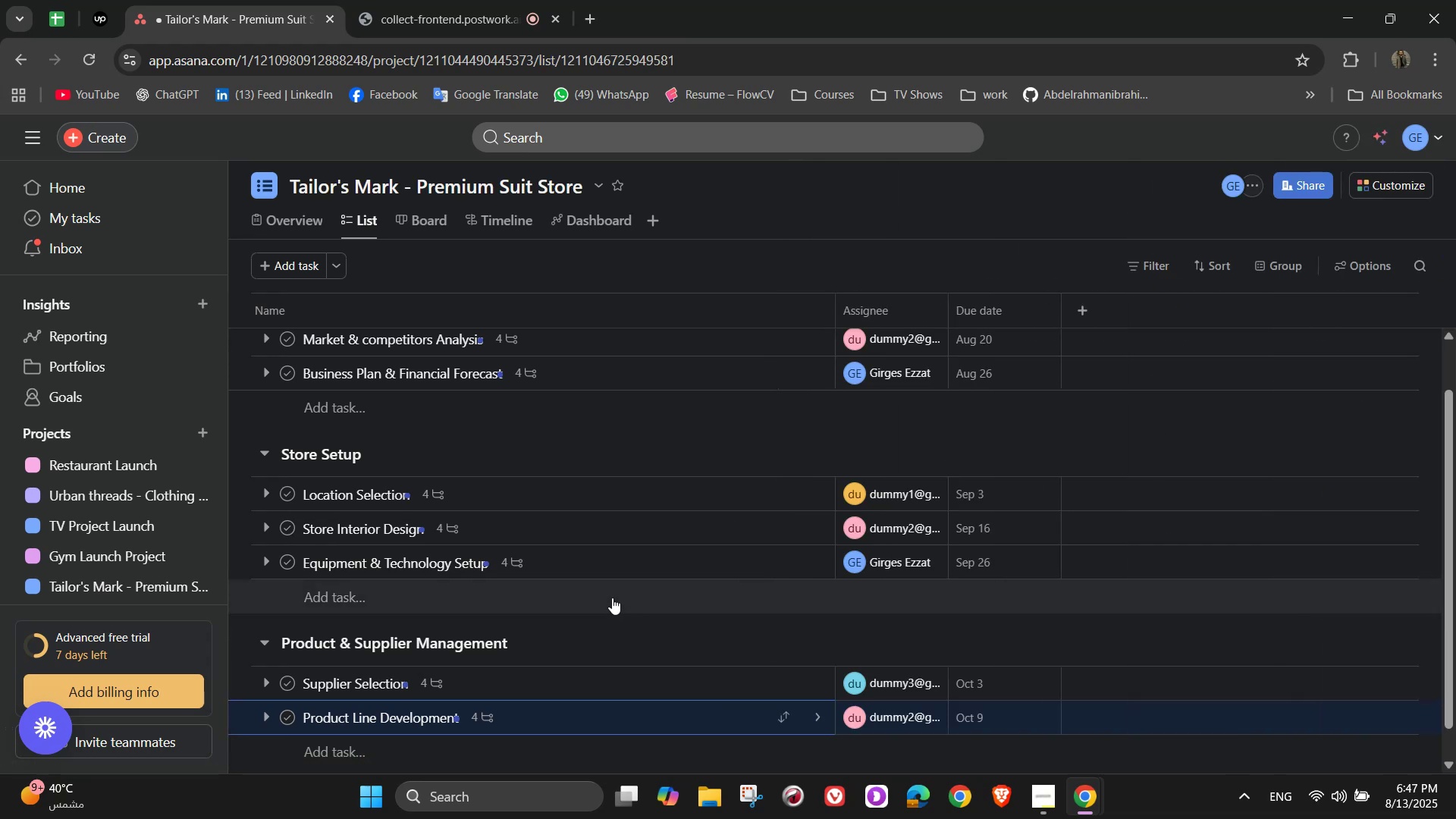 
scroll: coordinate [616, 525], scroll_direction: down, amount: 5.0
 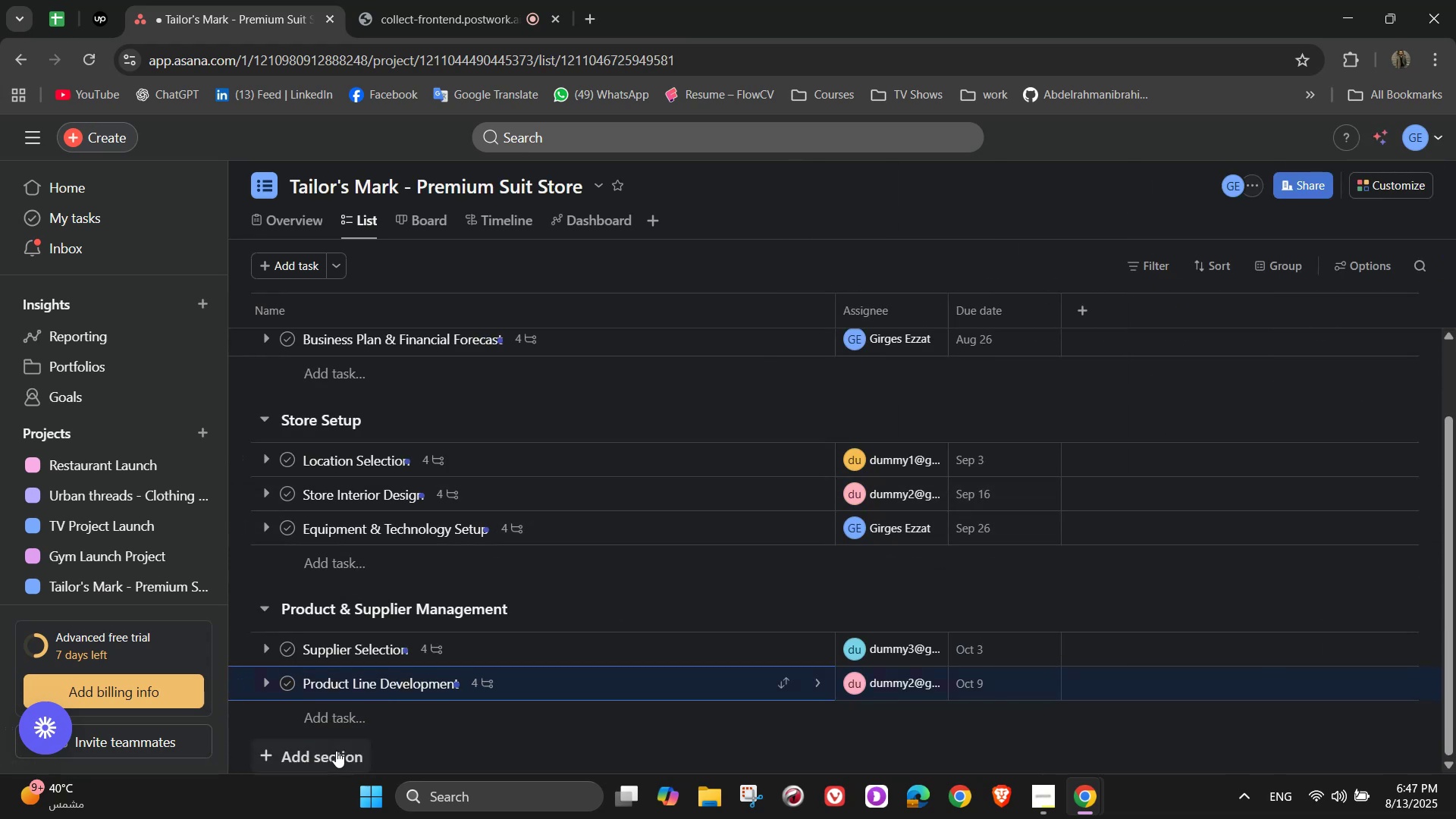 
left_click([338, 752])
 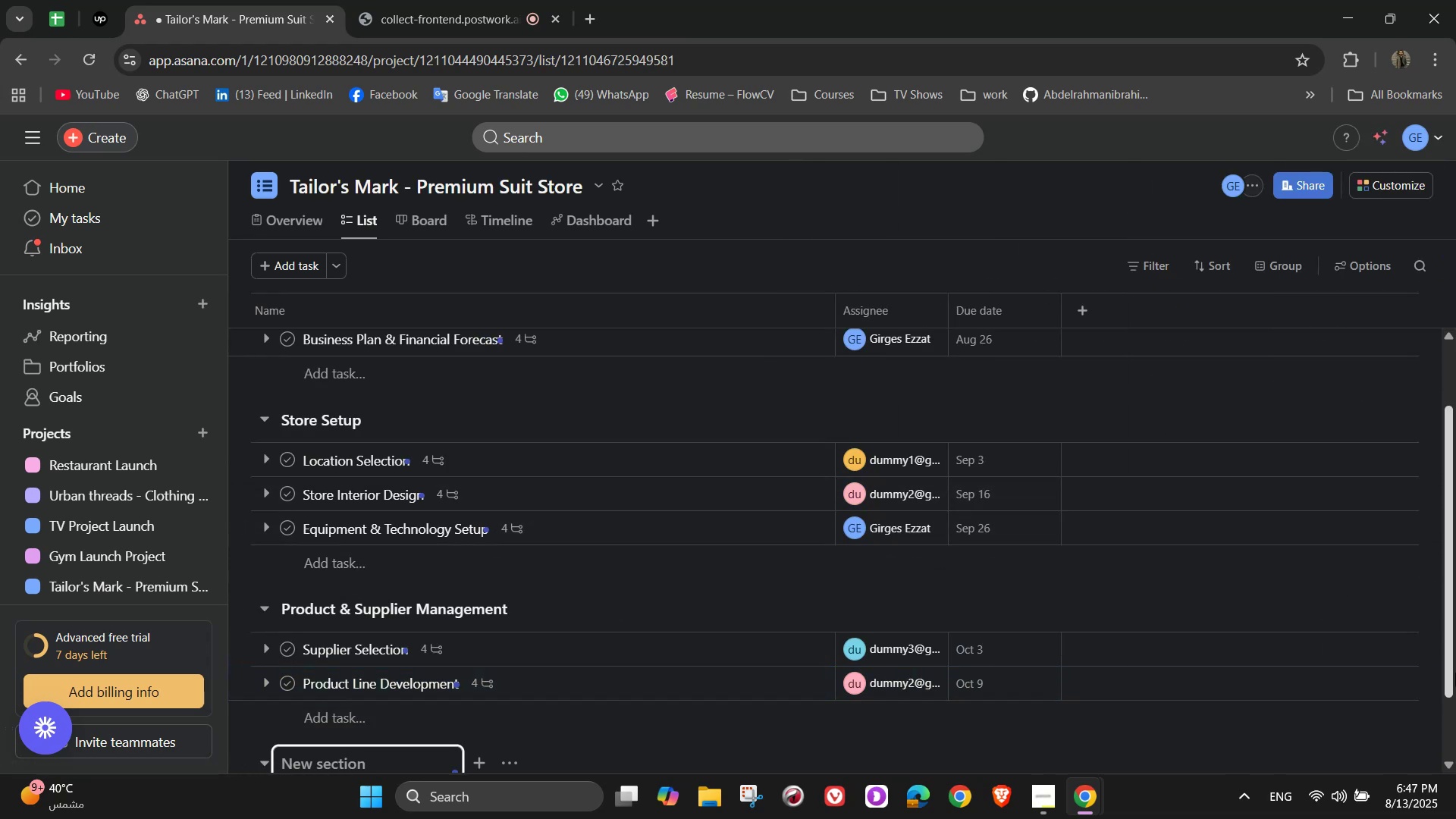 
wait(5.96)
 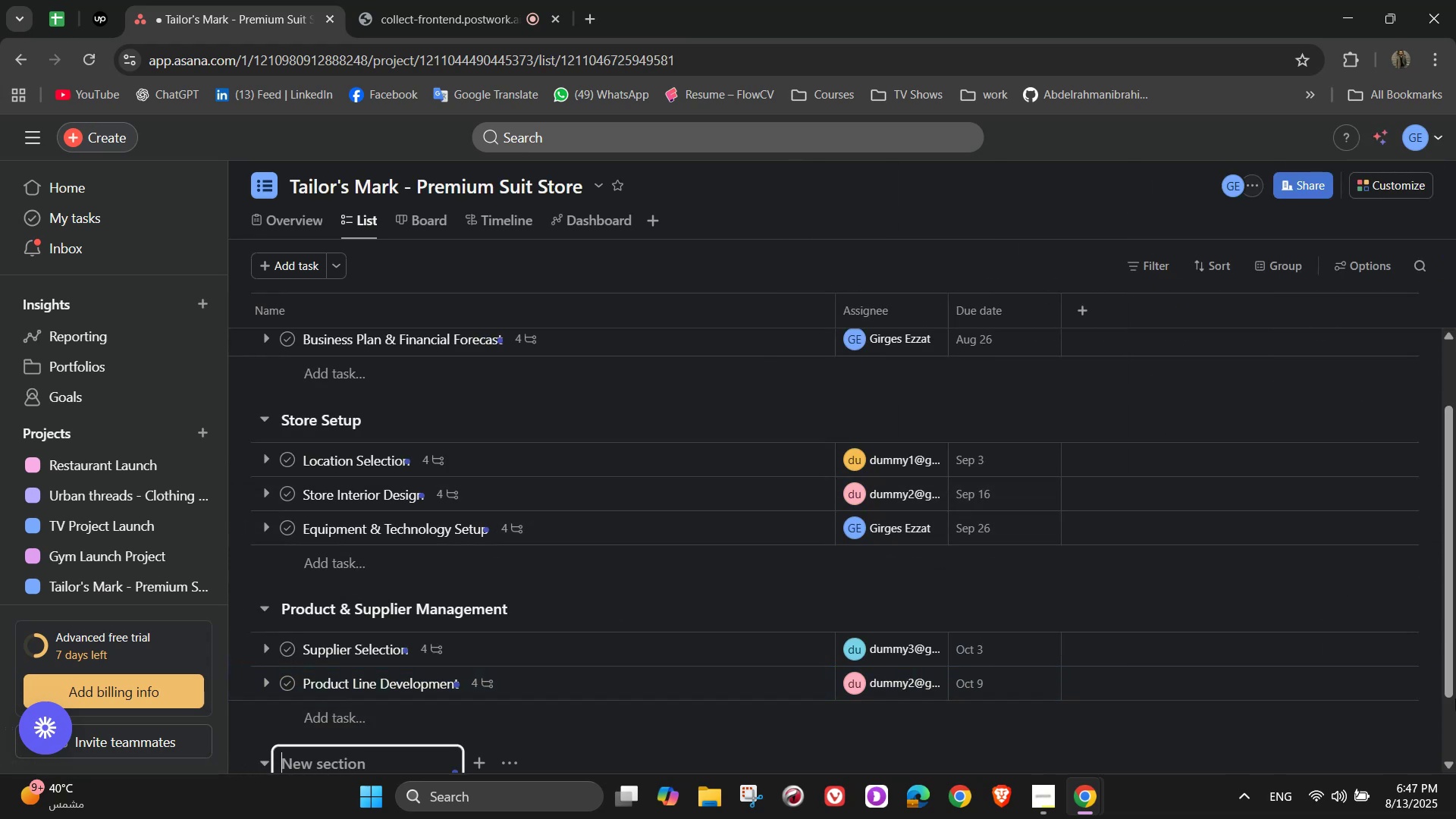 
type(Sr)
key(Backspace)
type(taffing & Training)
 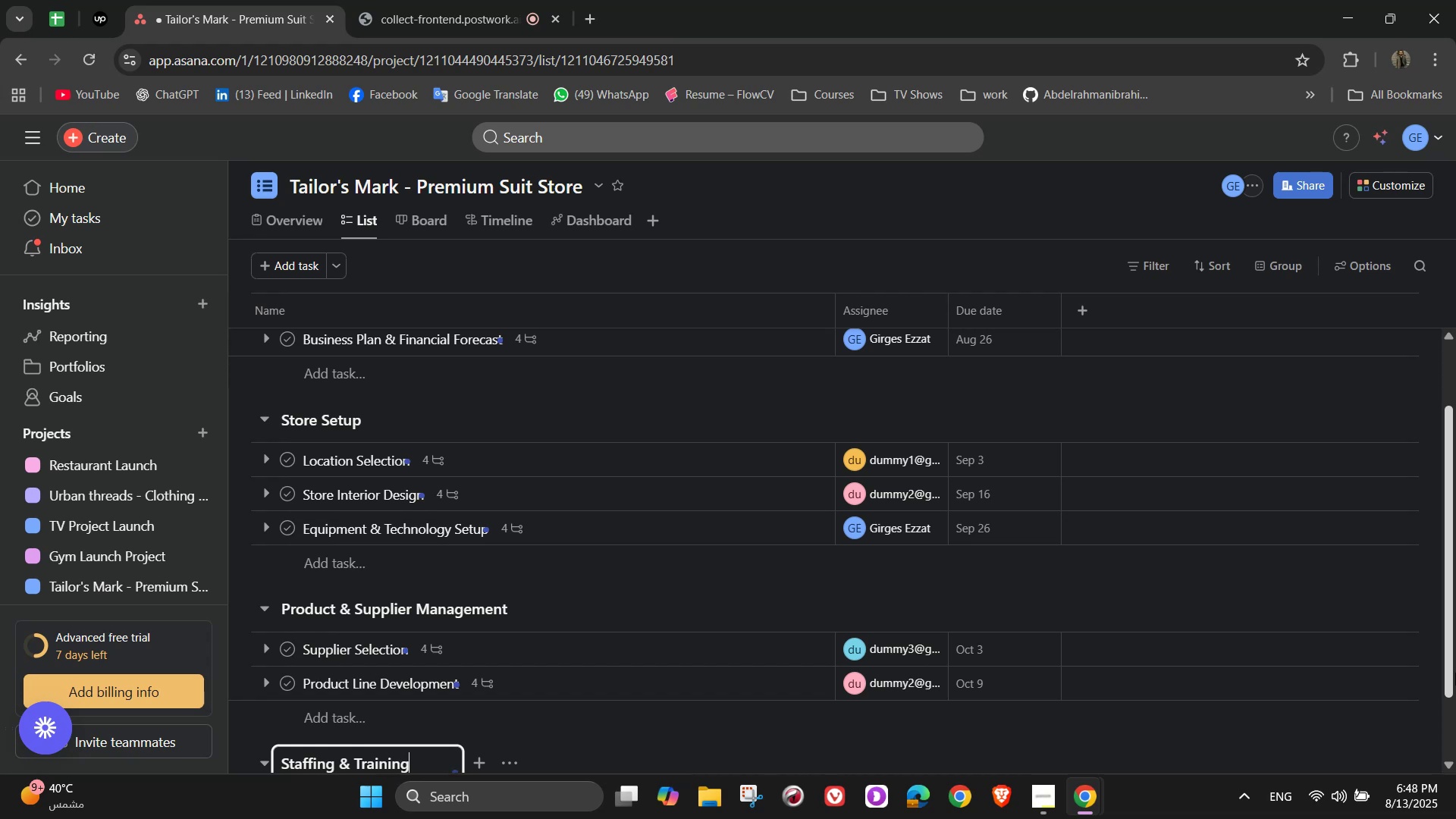 
scroll: coordinate [732, 298], scroll_direction: down, amount: 3.0
 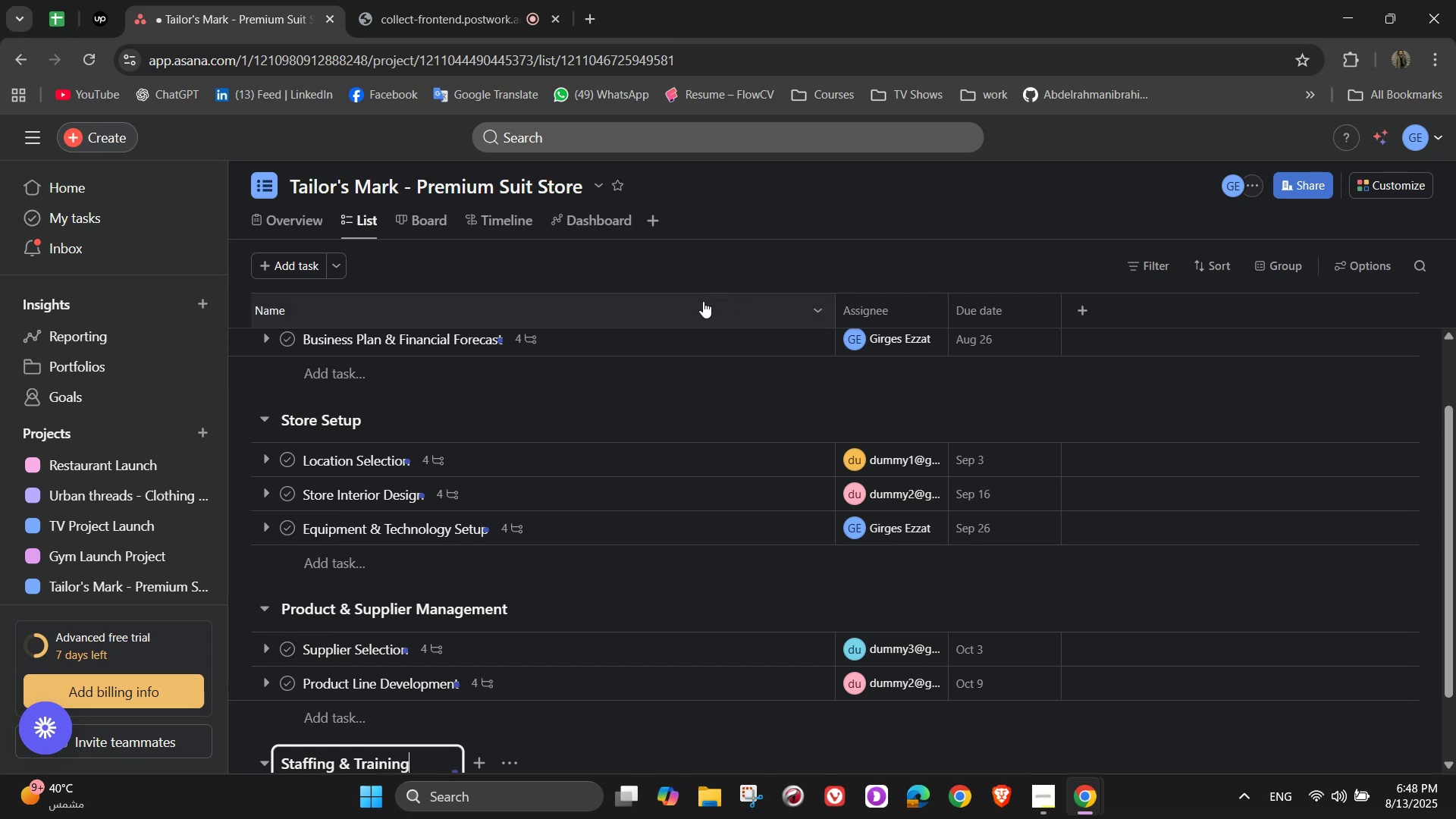 
wait(10.81)
 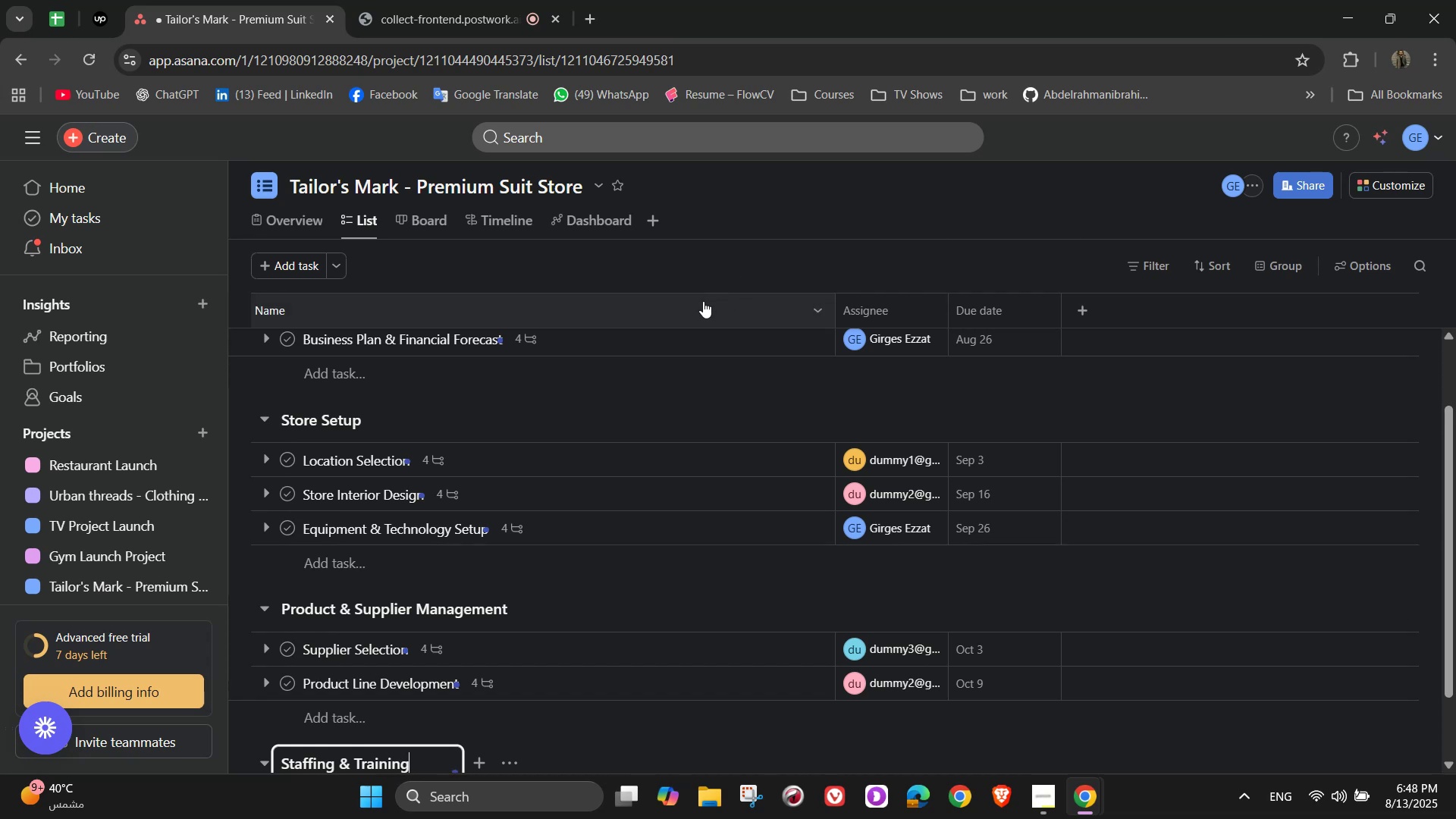 
scroll: coordinate [600, 404], scroll_direction: down, amount: 5.0
 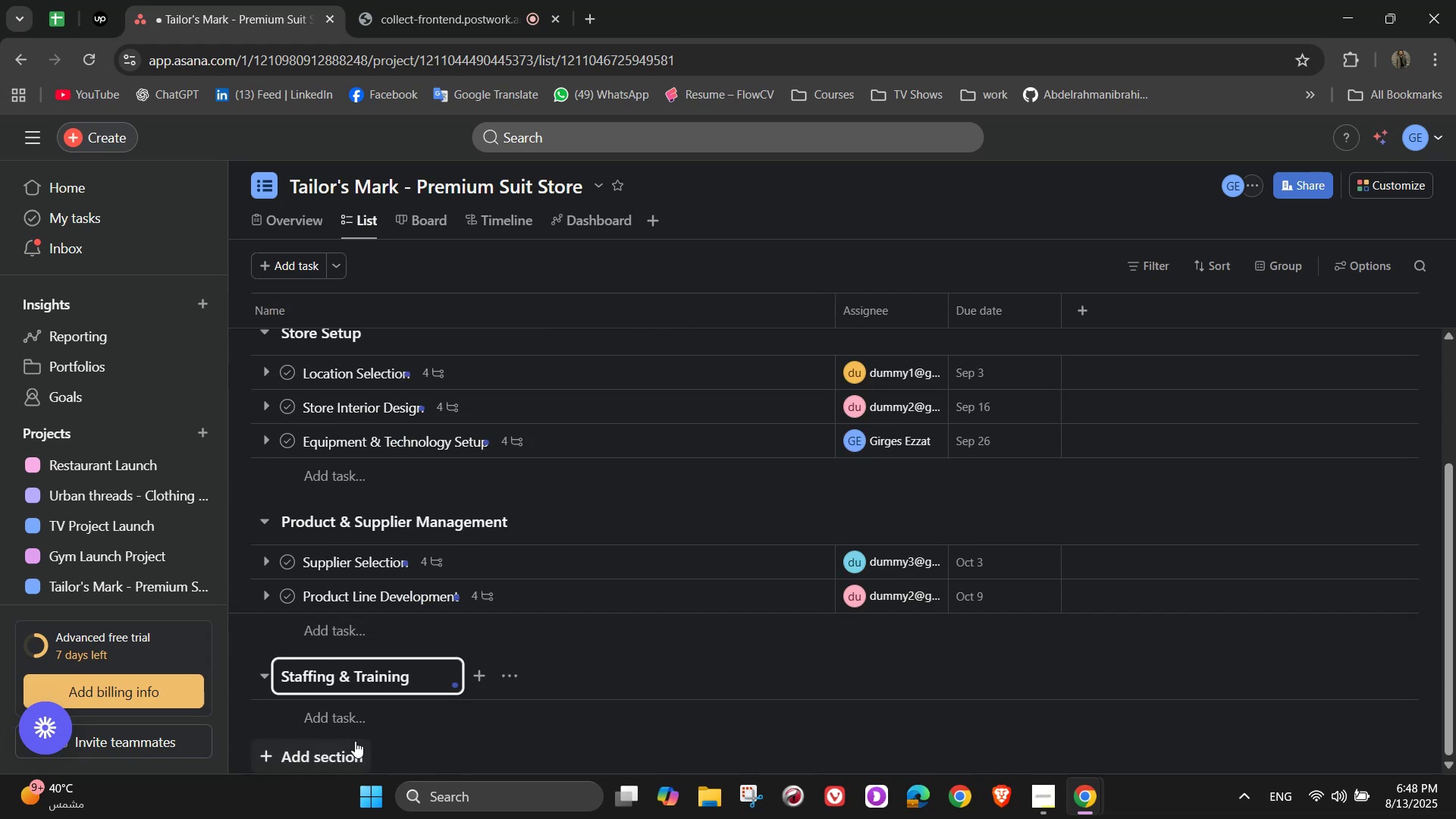 
left_click([353, 721])
 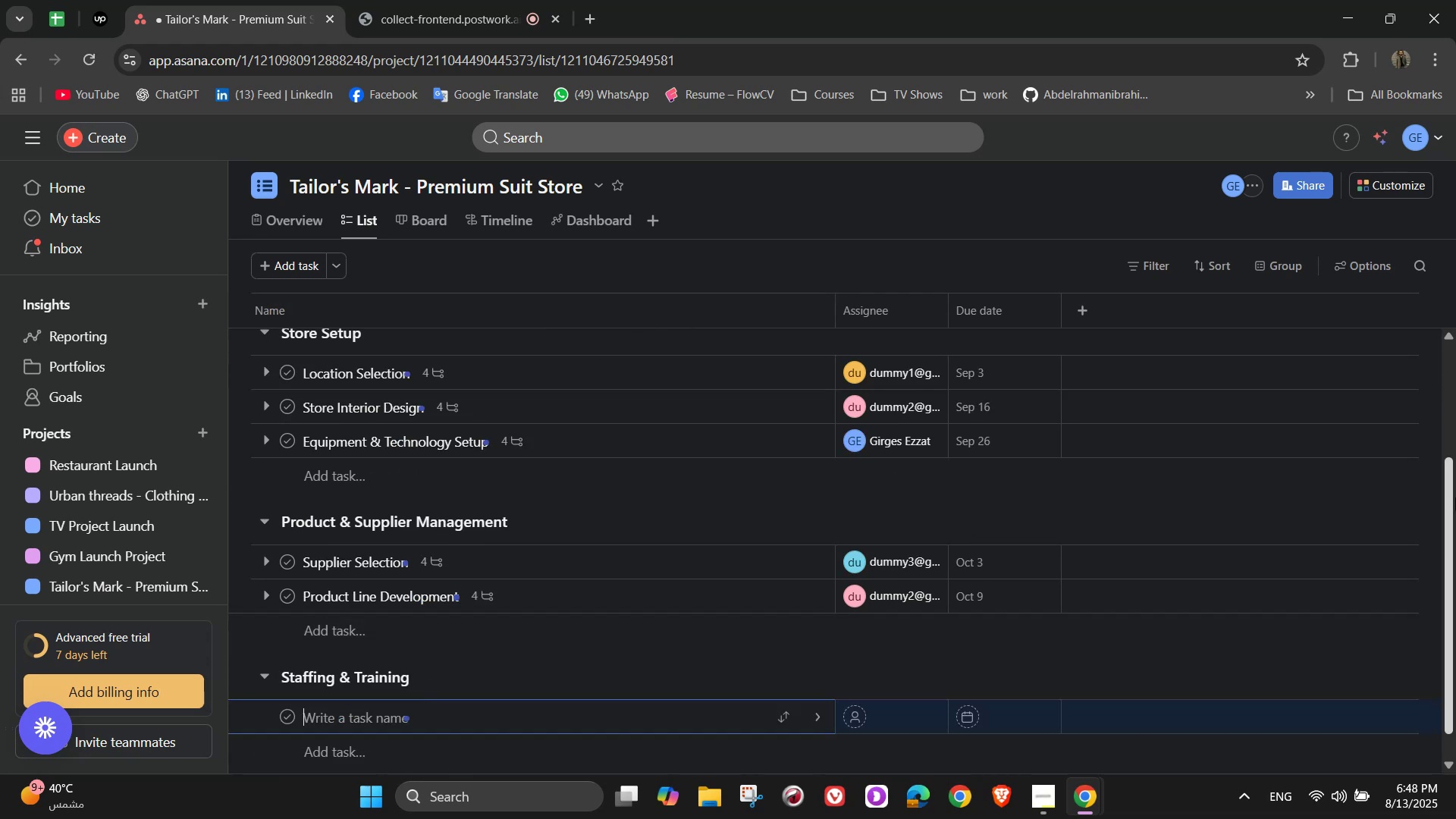 
type(Recruitment)
 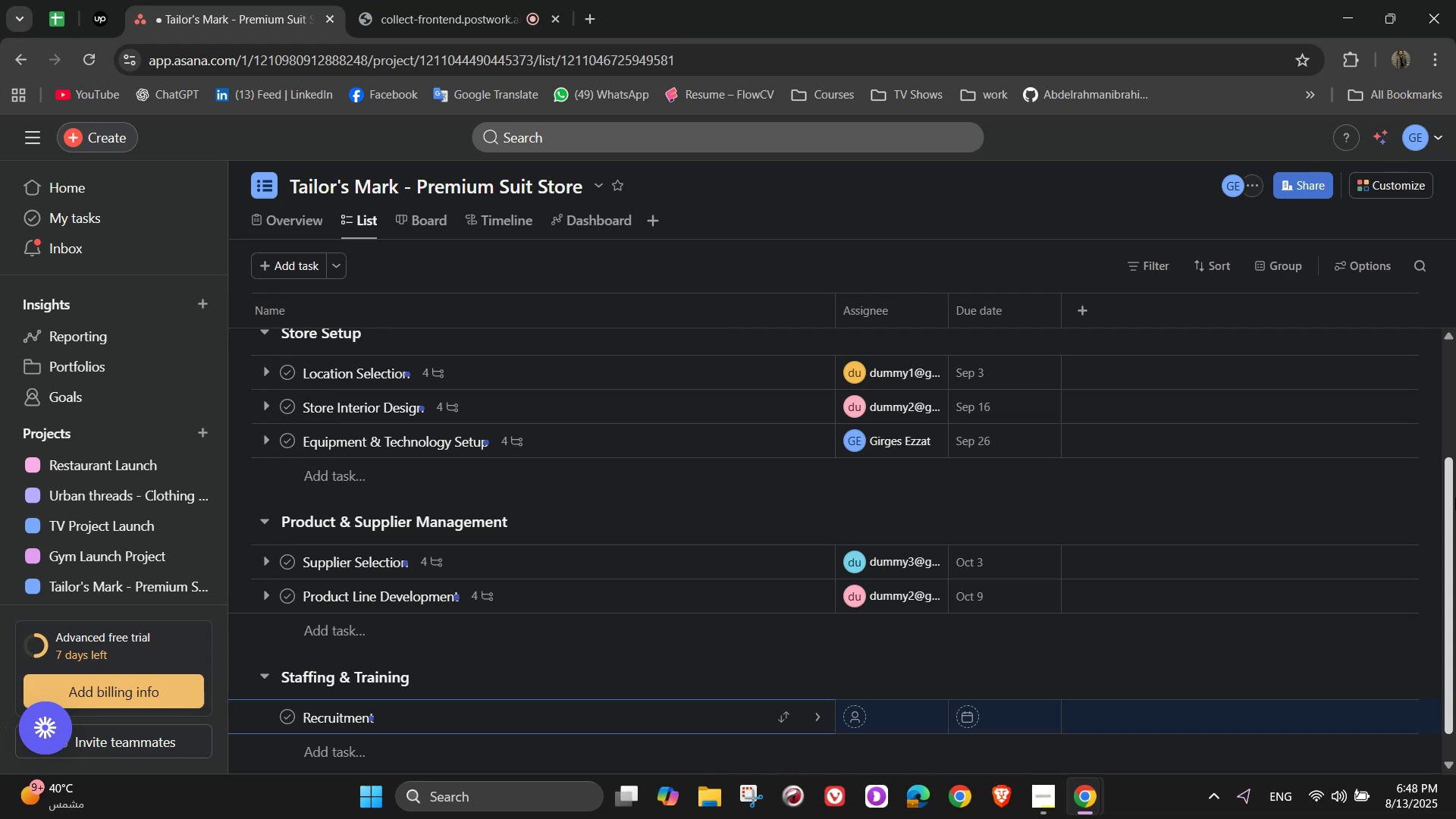 
wait(7.9)
 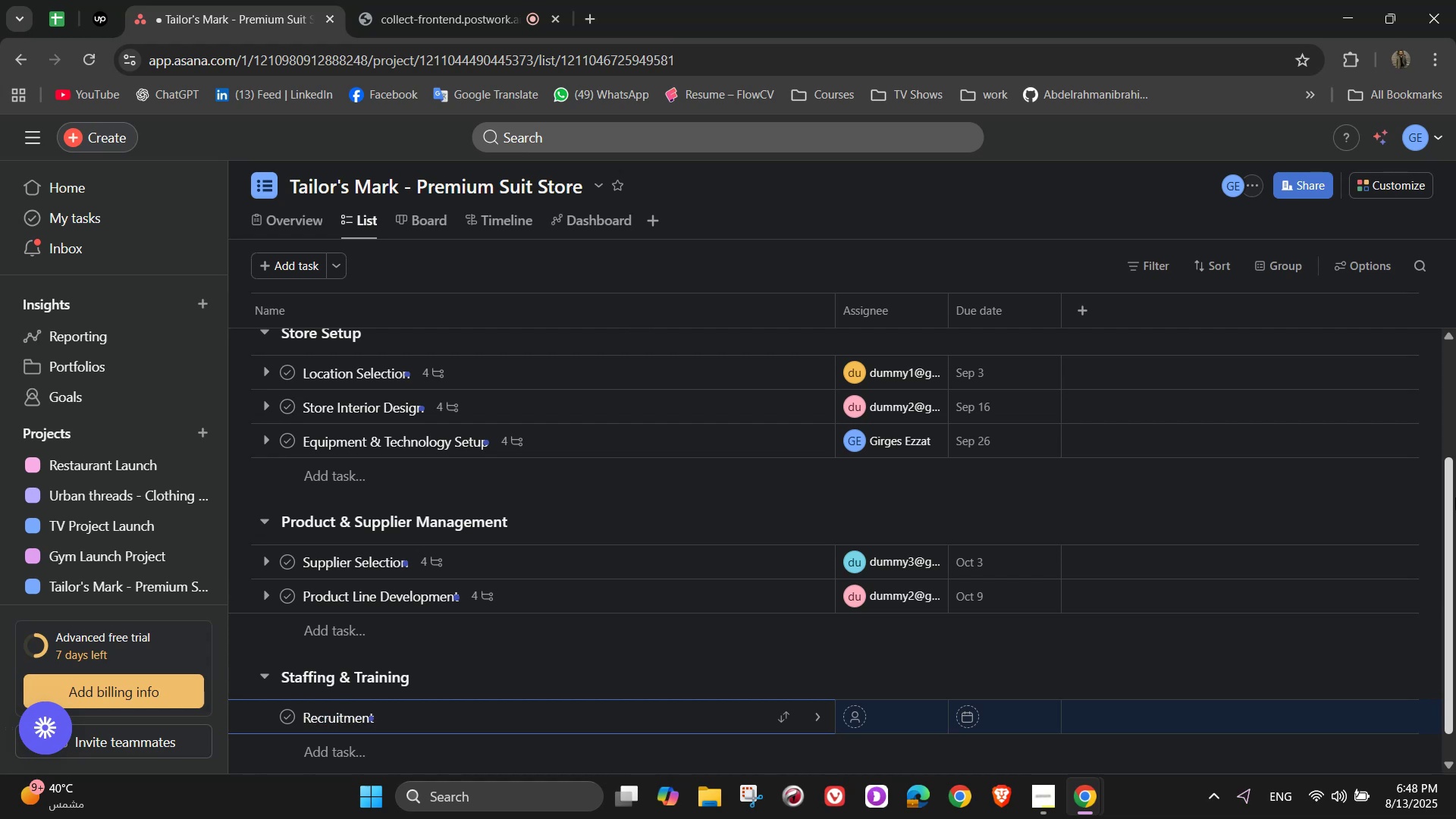 
left_click([821, 730])
 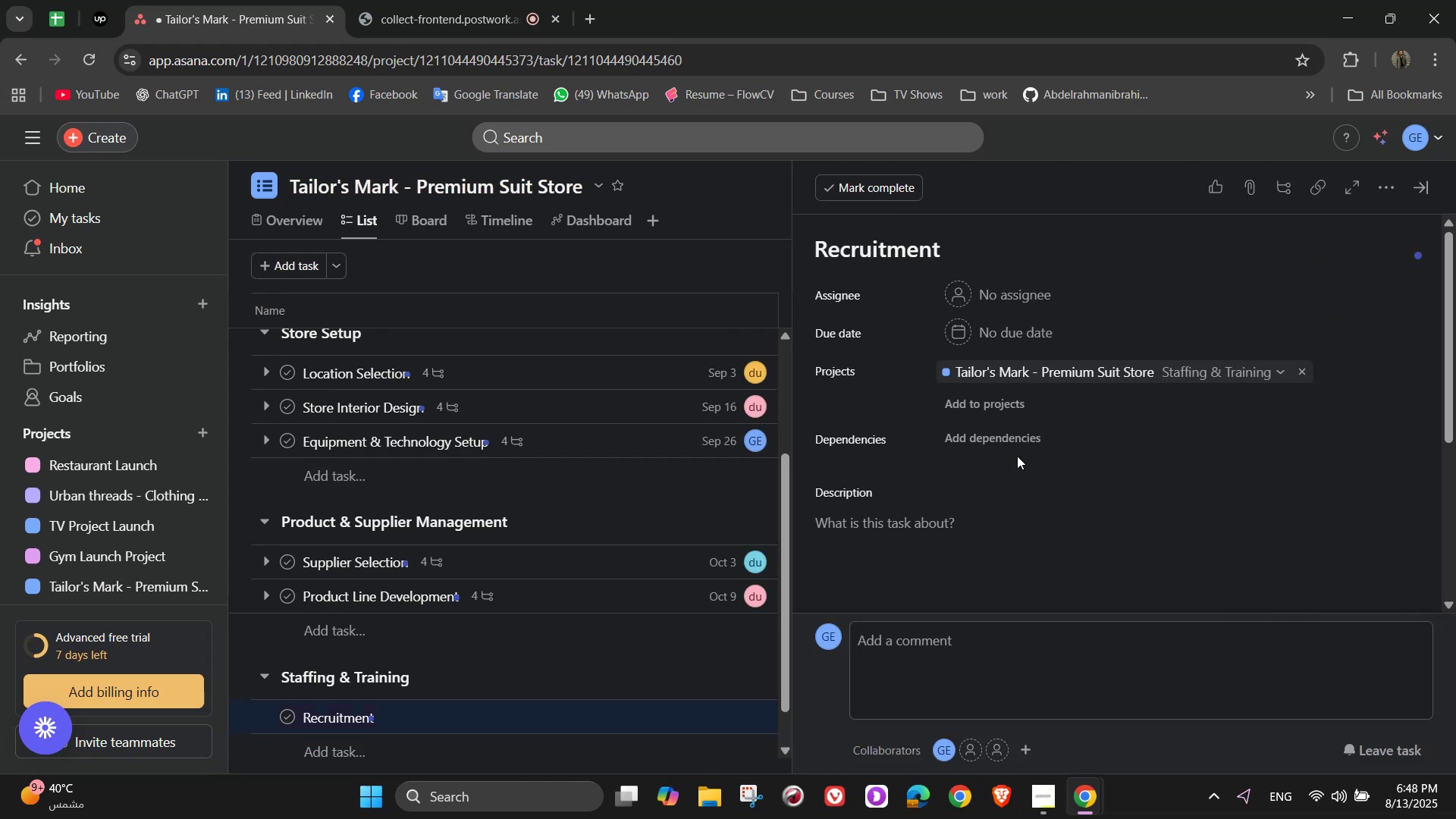 
left_click([1029, 289])
 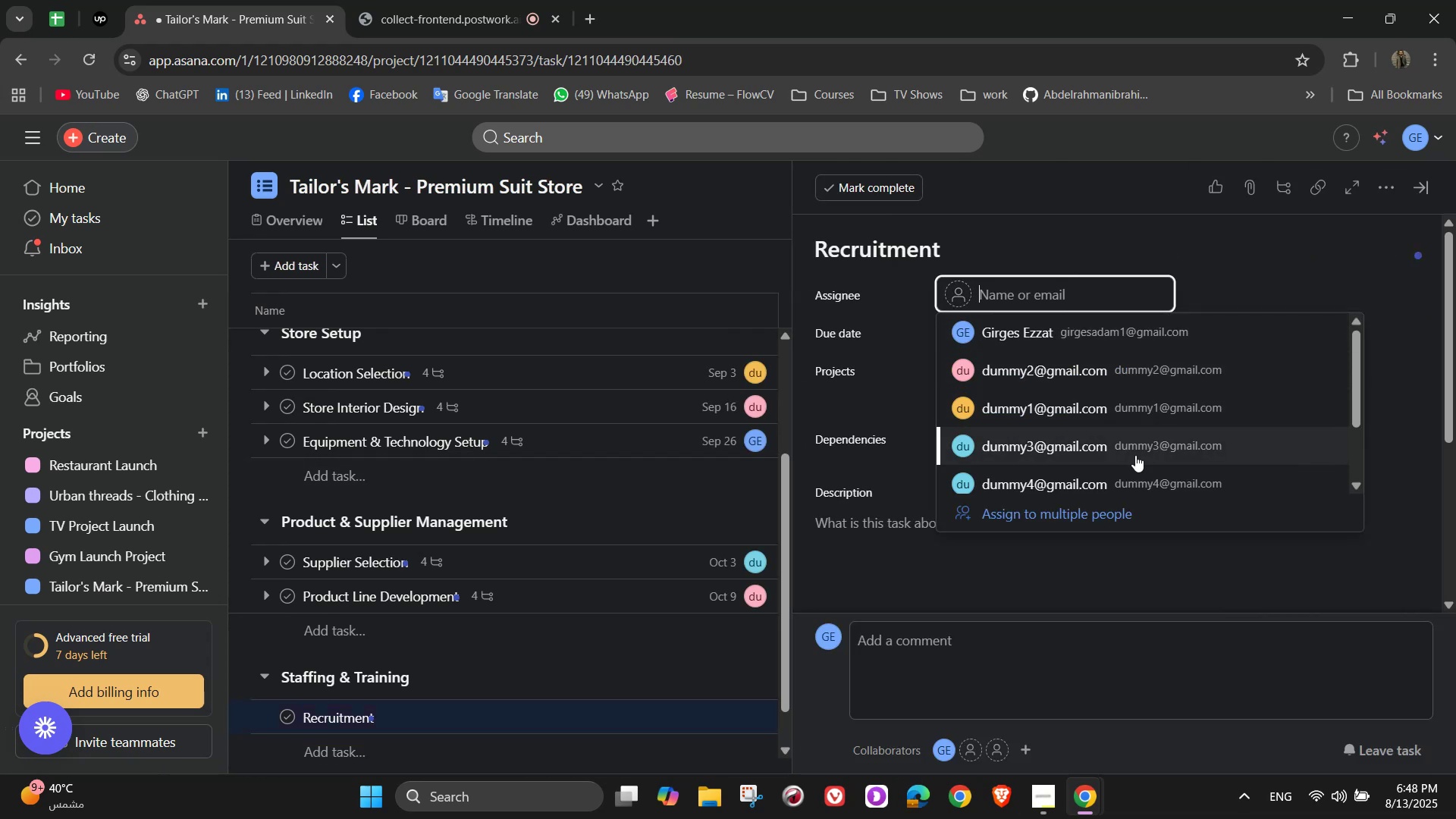 
mouse_move([1065, 346])
 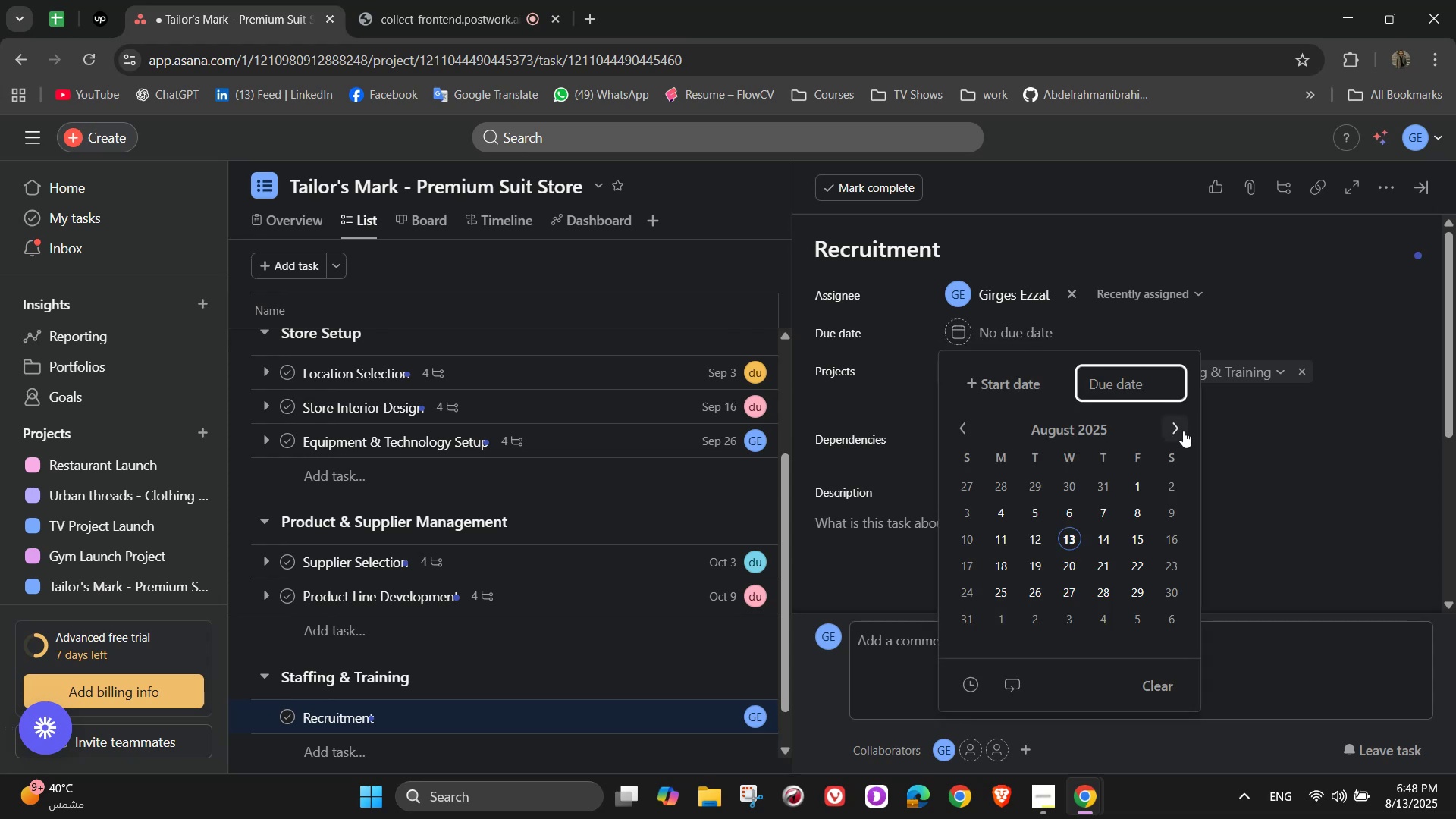 
left_click([1171, 425])
 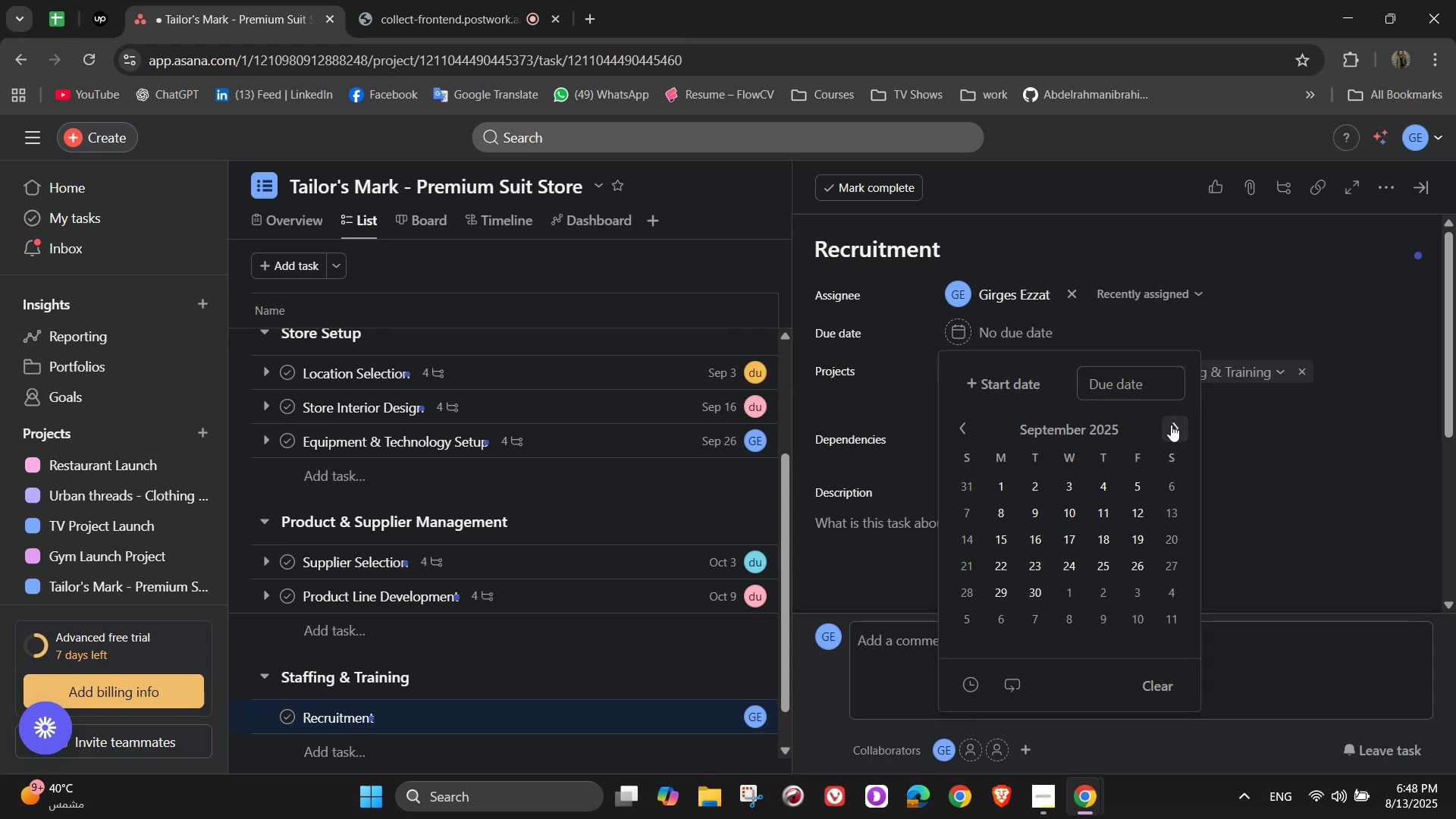 
left_click([1171, 425])
 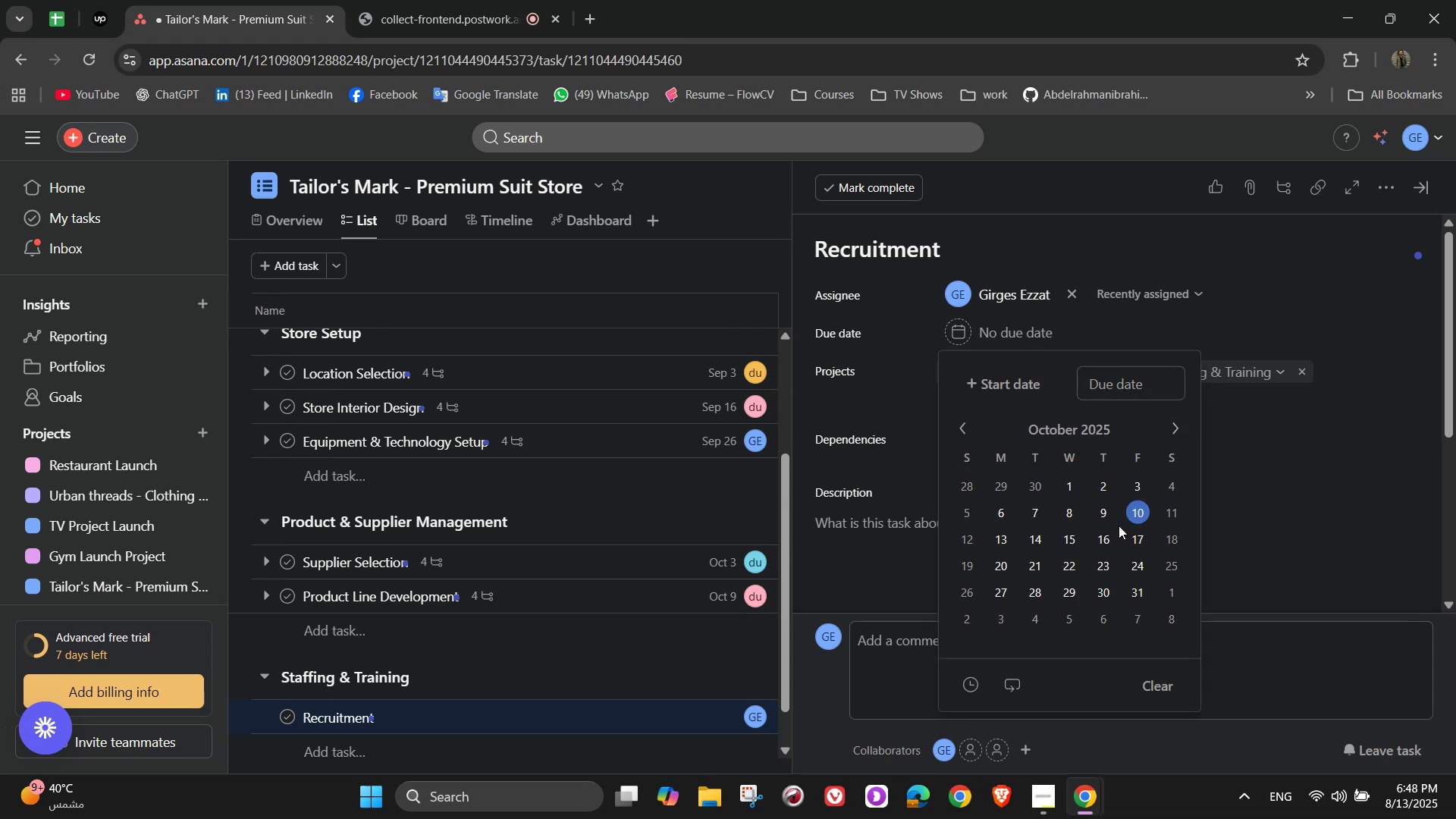 
double_click([1383, 441])
 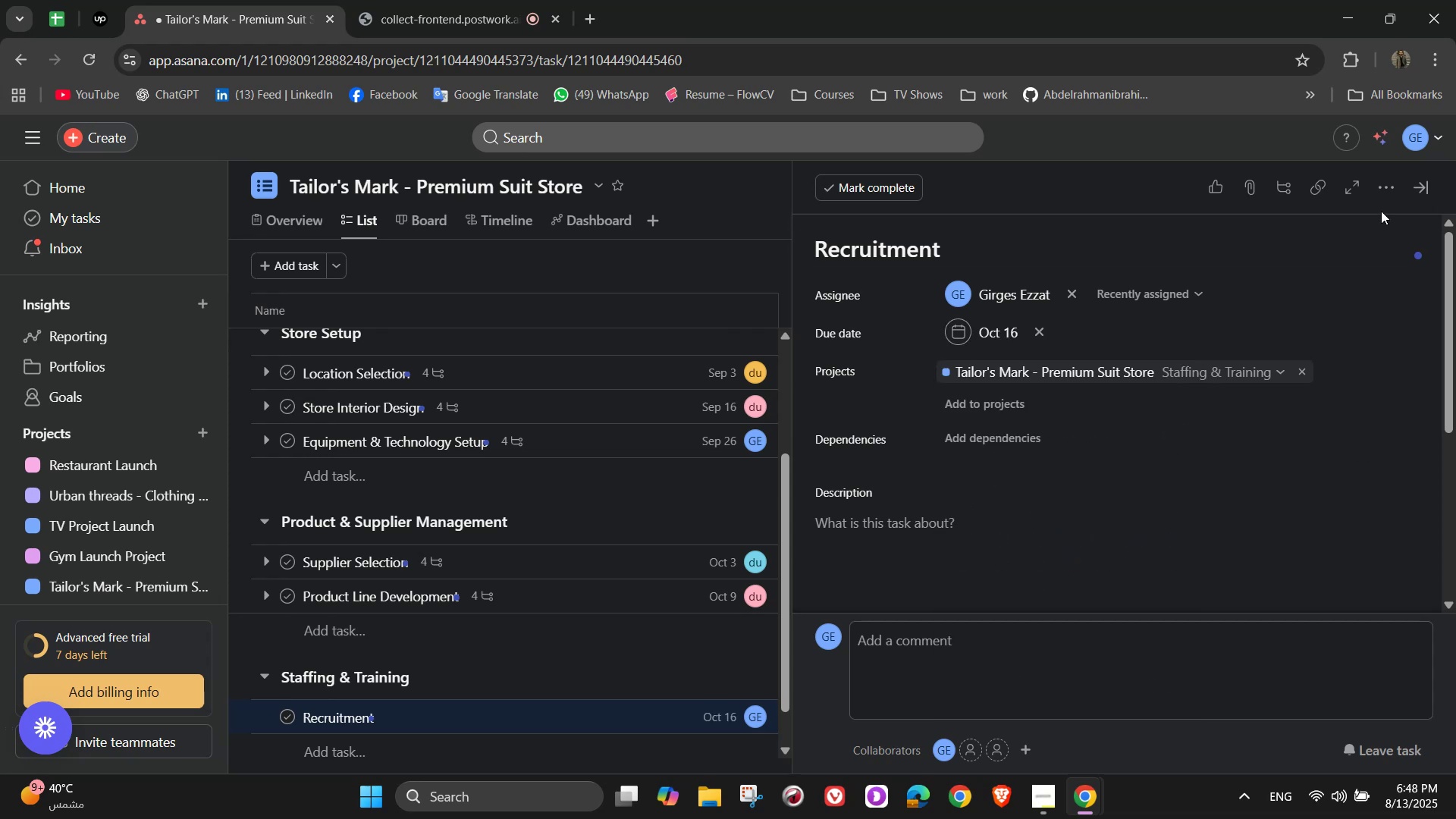 
left_click([1380, 200])
 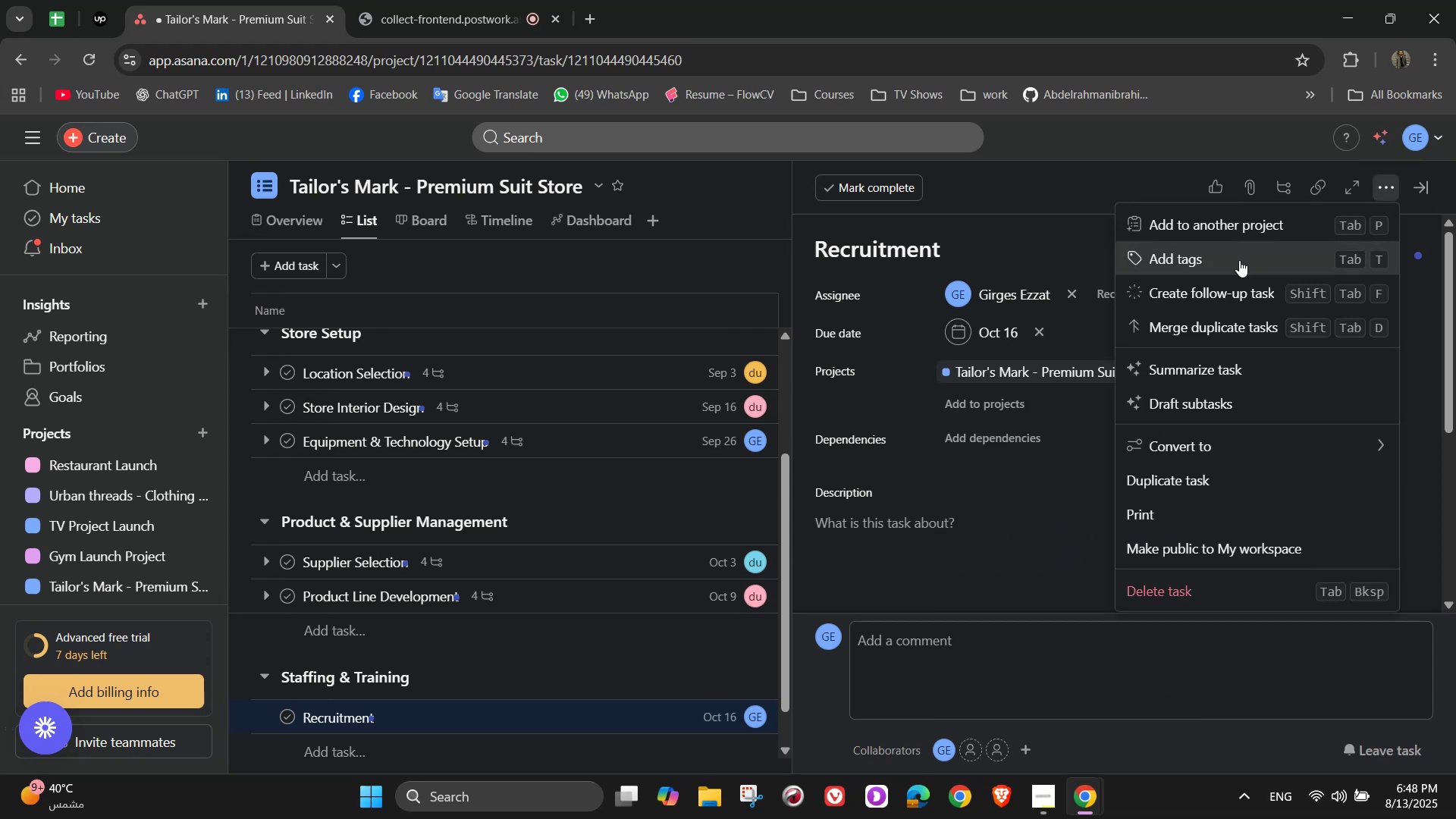 
left_click([1238, 262])
 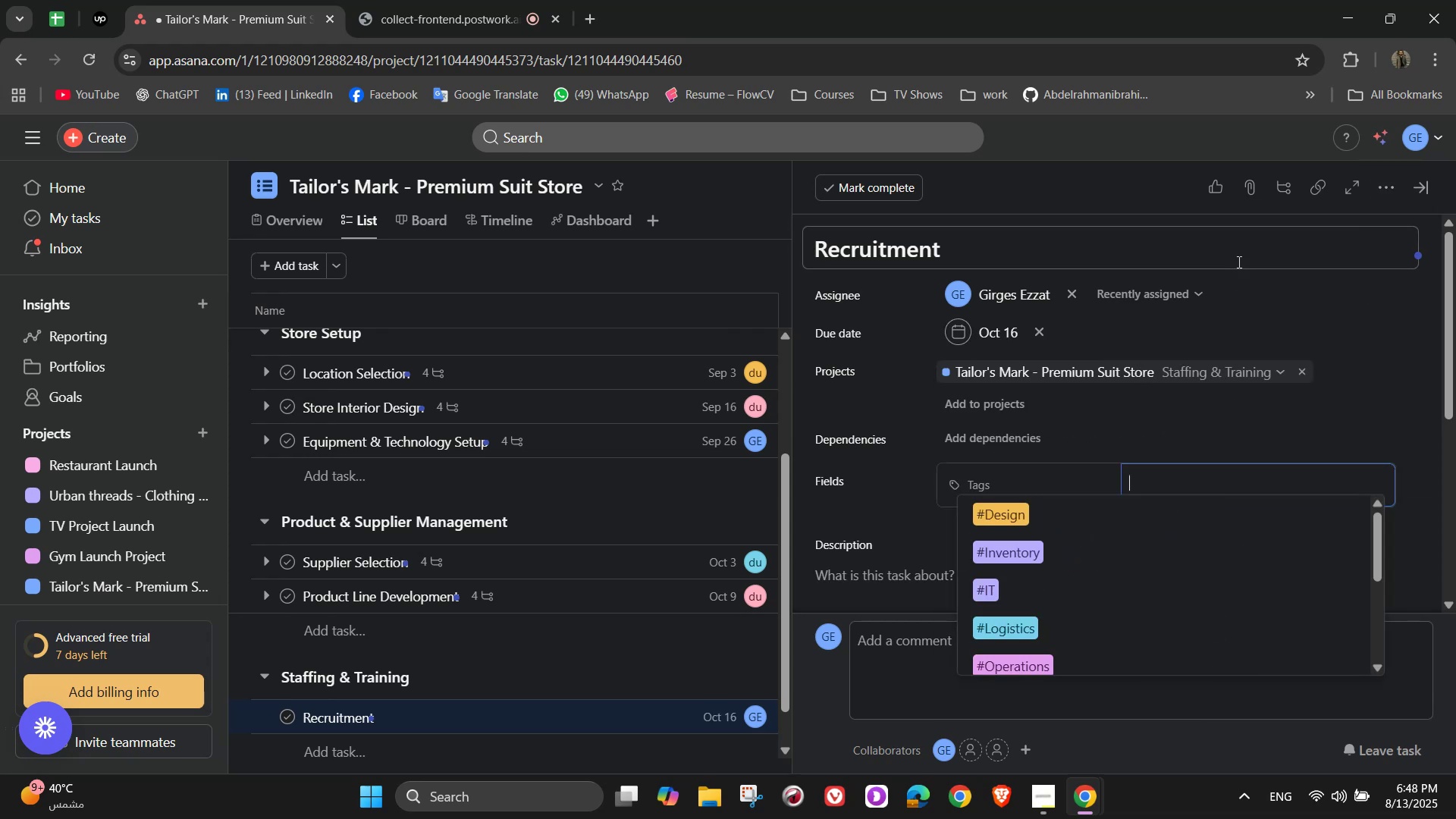 
type(hr)
 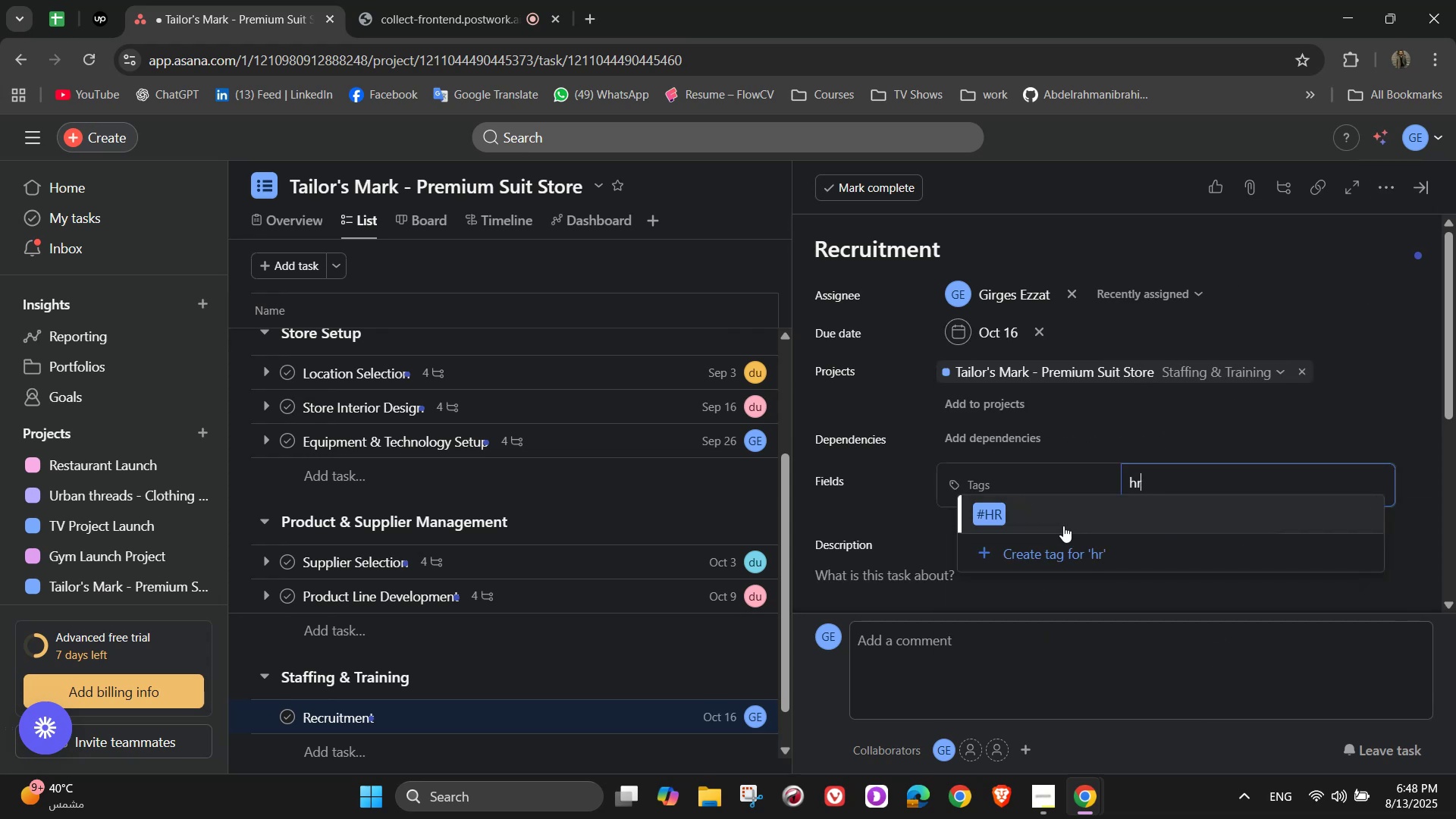 
left_click([1054, 520])
 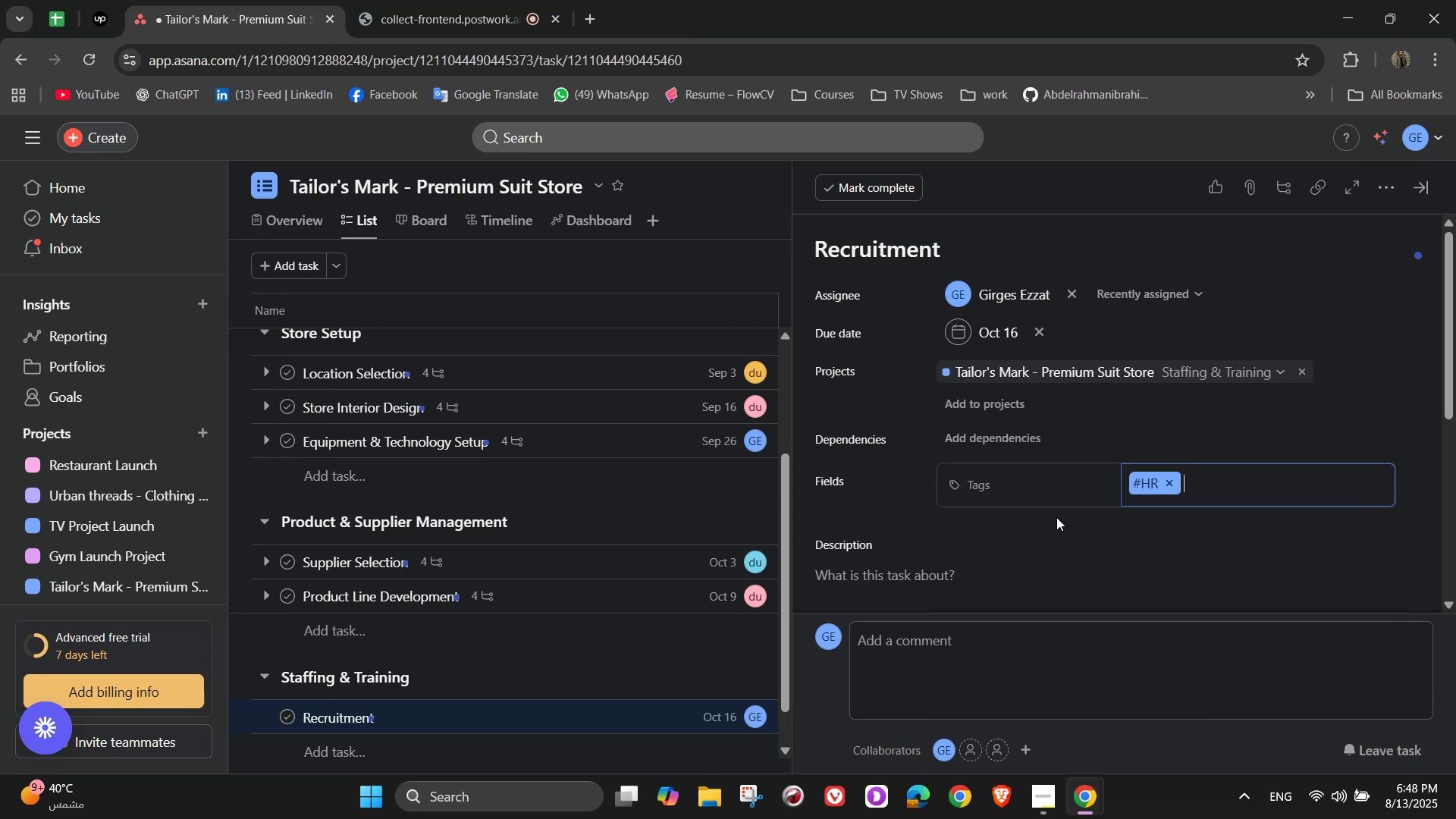 
scroll: coordinate [1094, 505], scroll_direction: down, amount: 1.0
 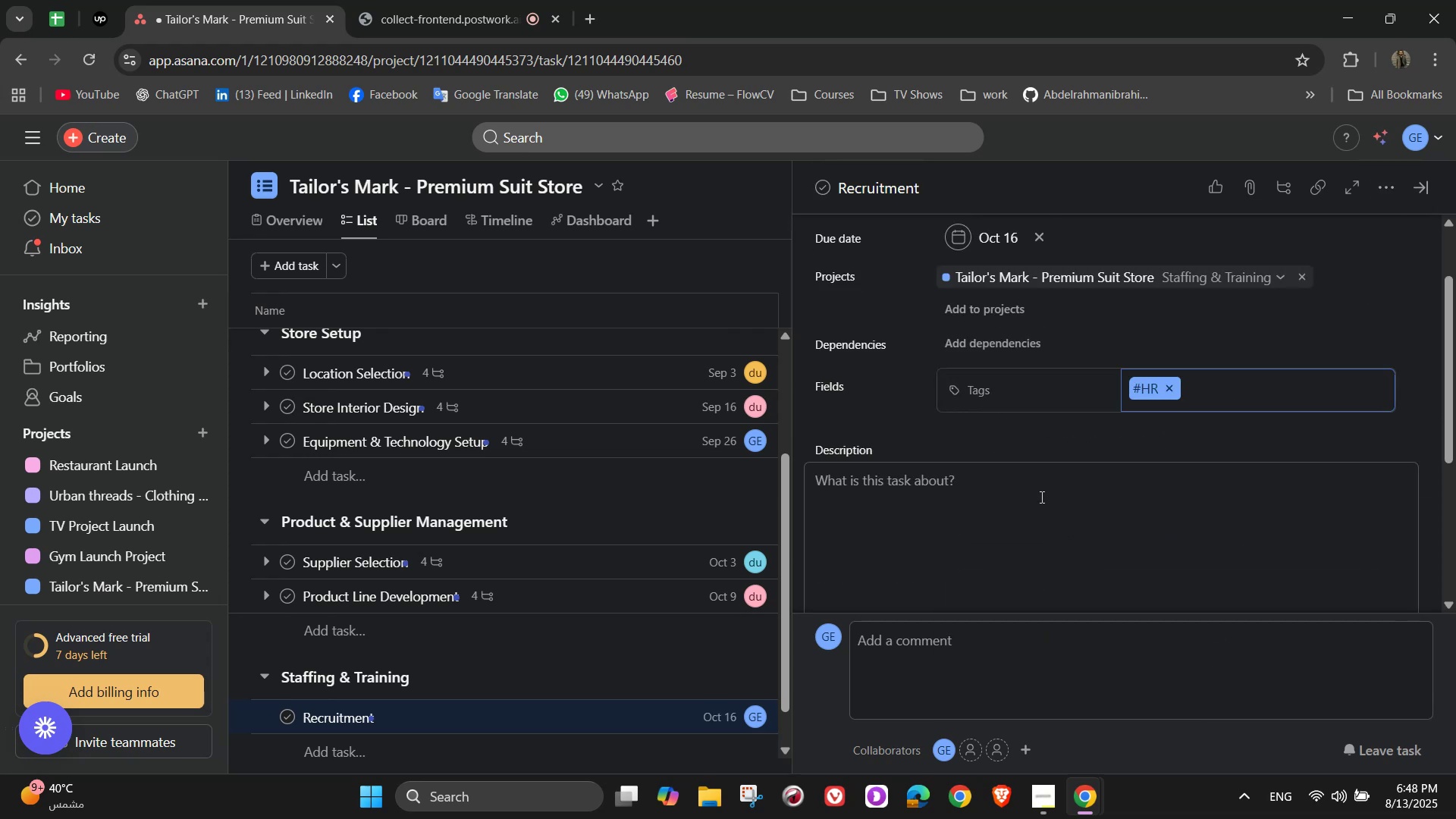 
left_click([1003, 503])
 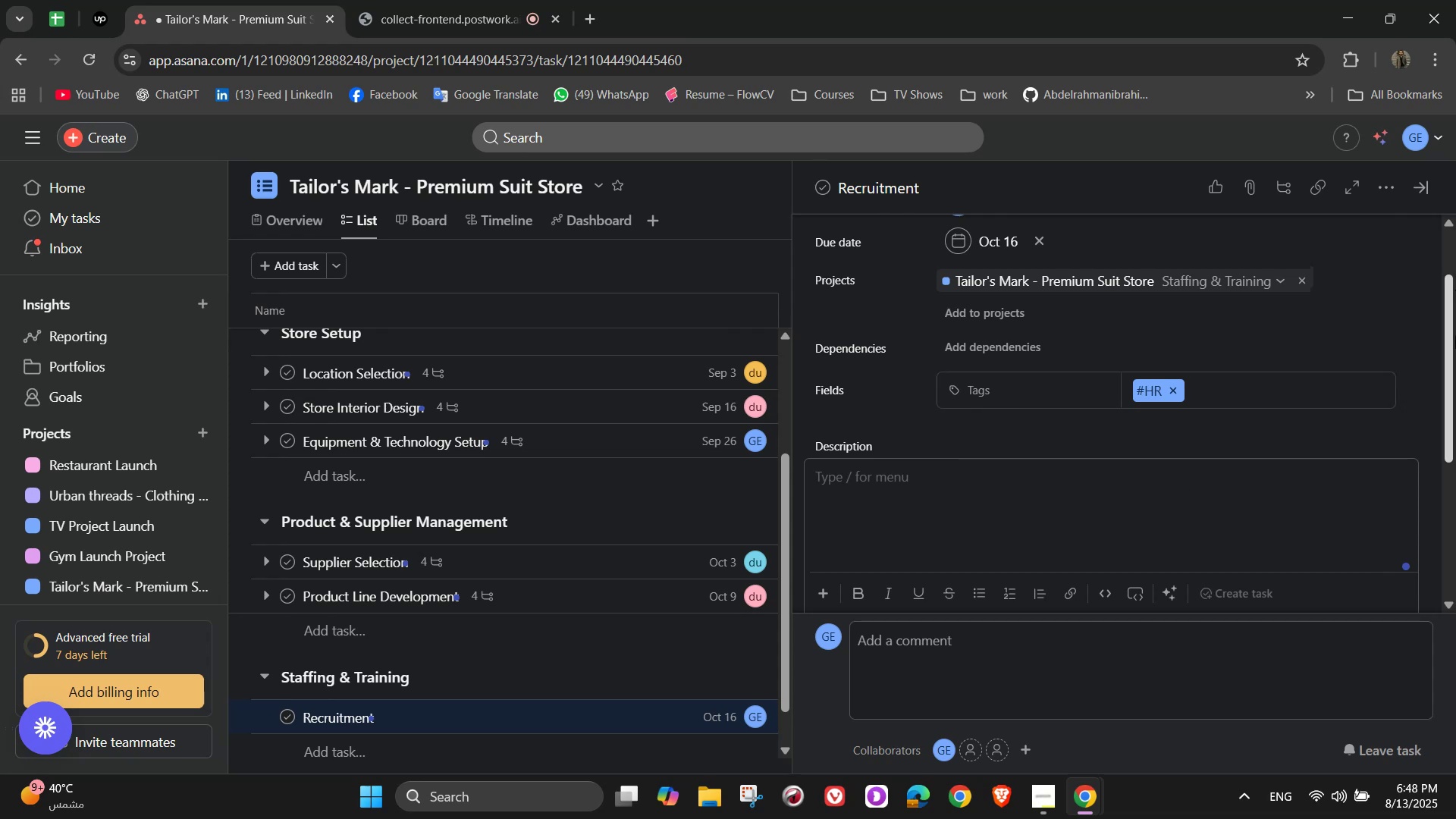 
type(Hire sales associates, tailors, and store managers)
 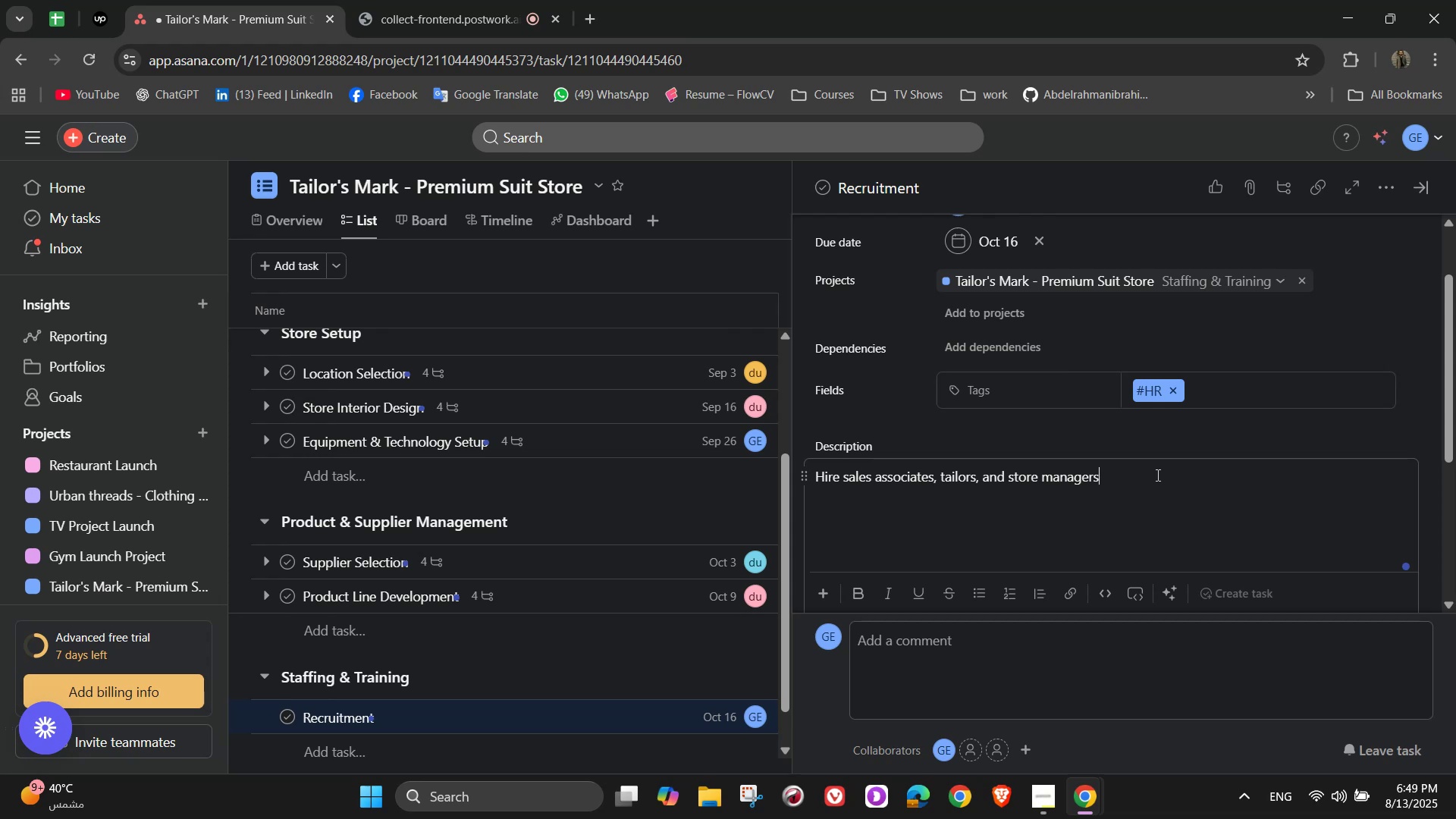 
wait(16.93)
 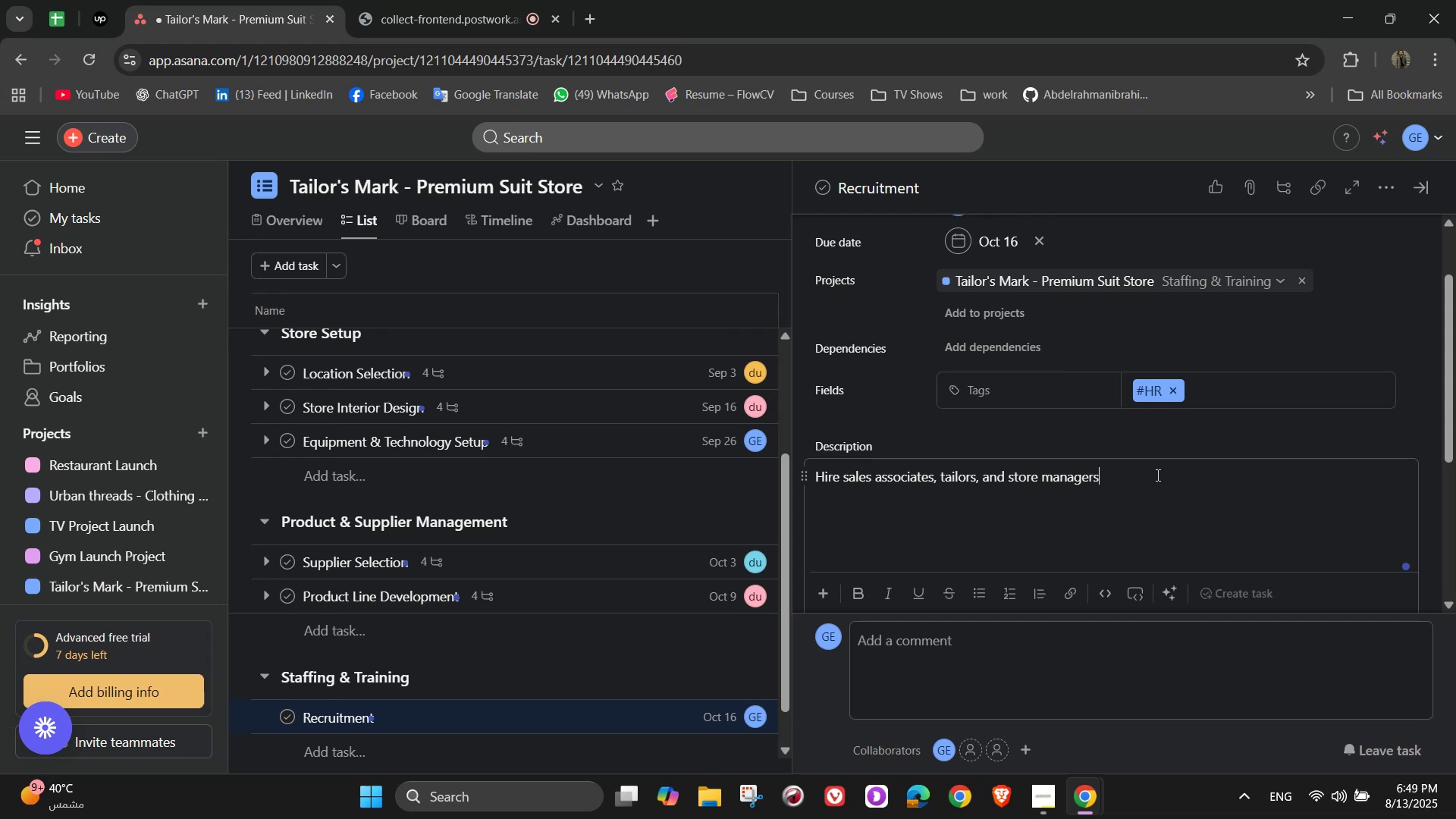 
scroll: coordinate [1034, 344], scroll_direction: down, amount: 3.0
 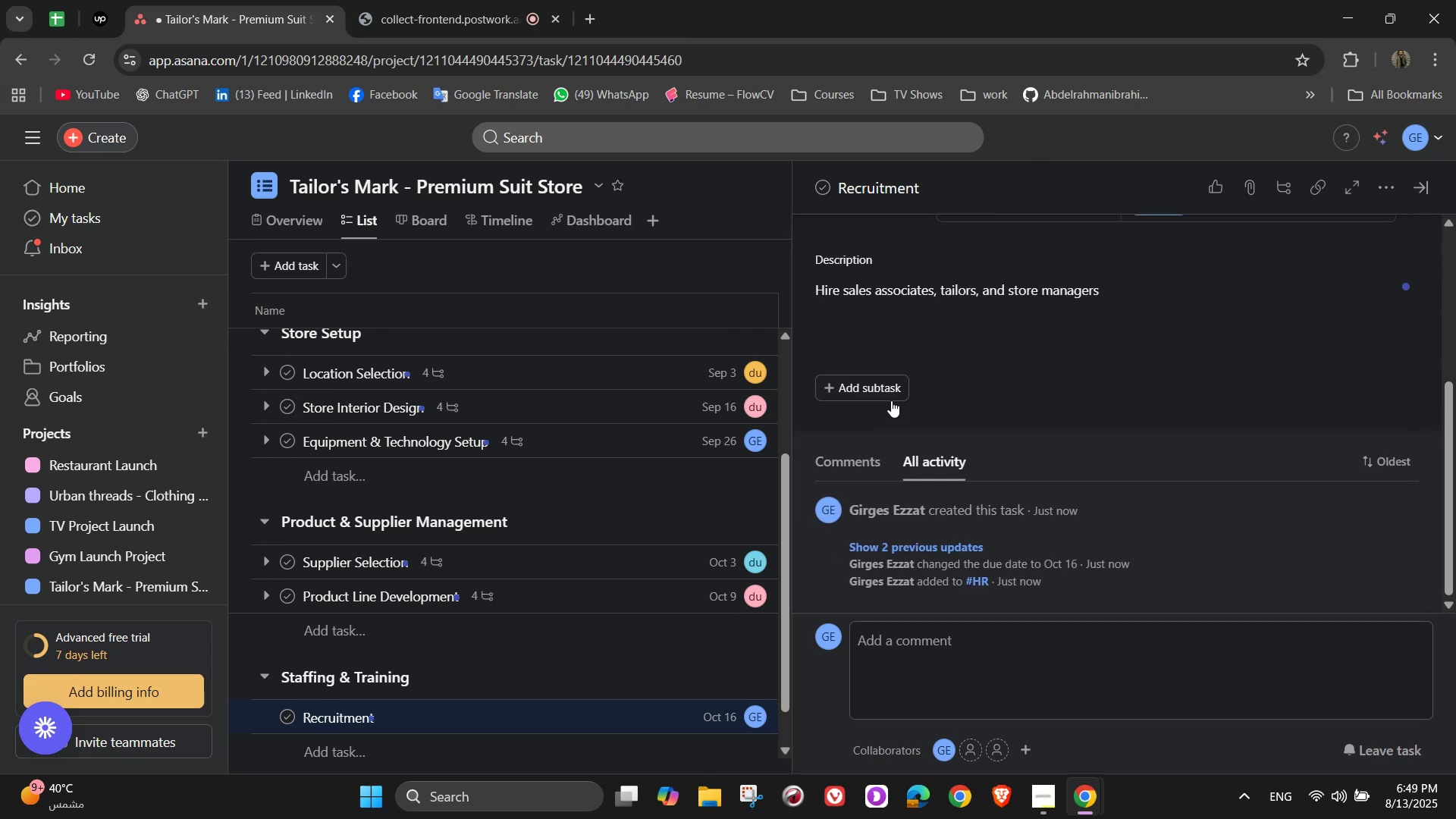 
double_click([887, 378])
 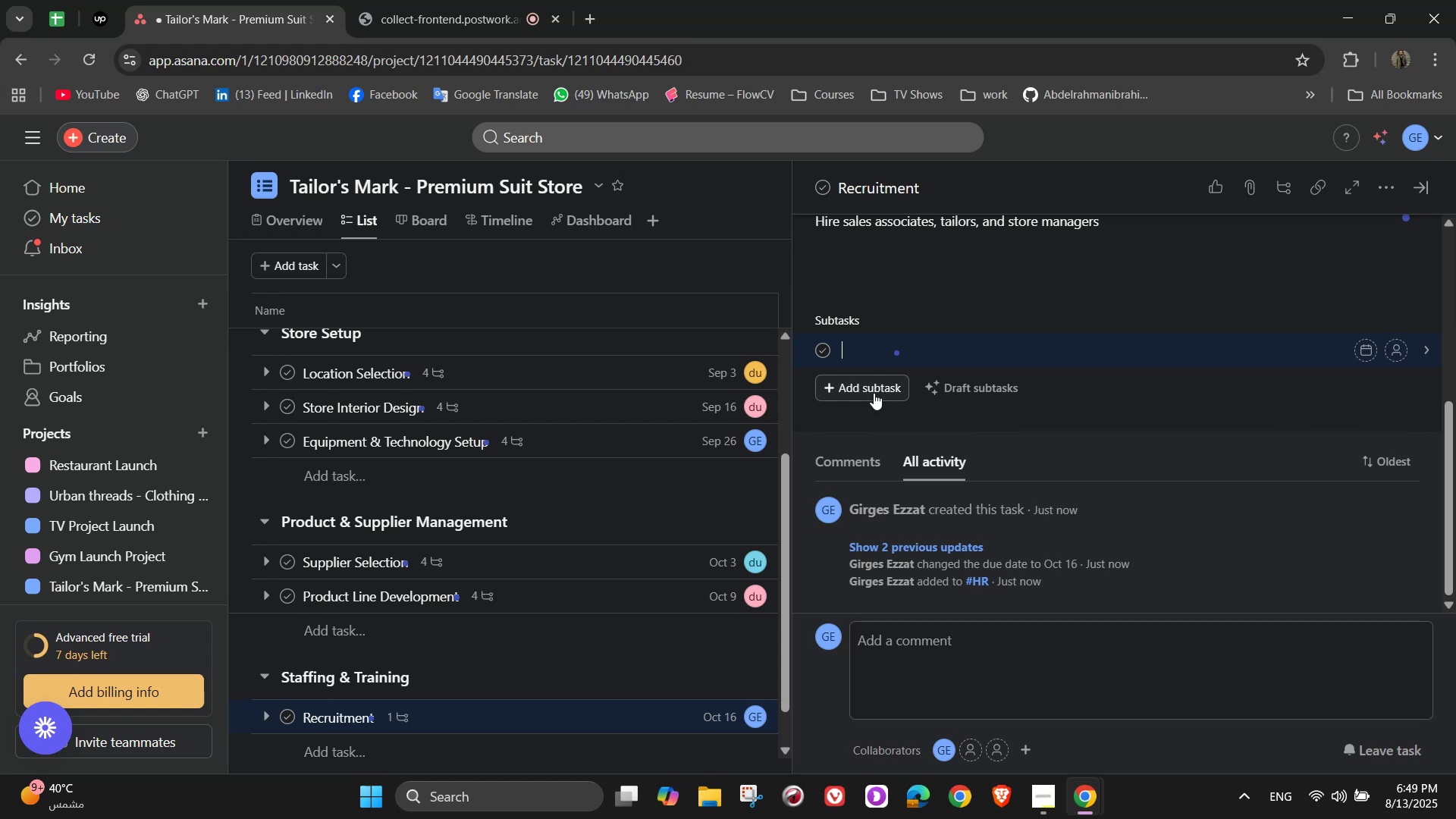 
wait(6.5)
 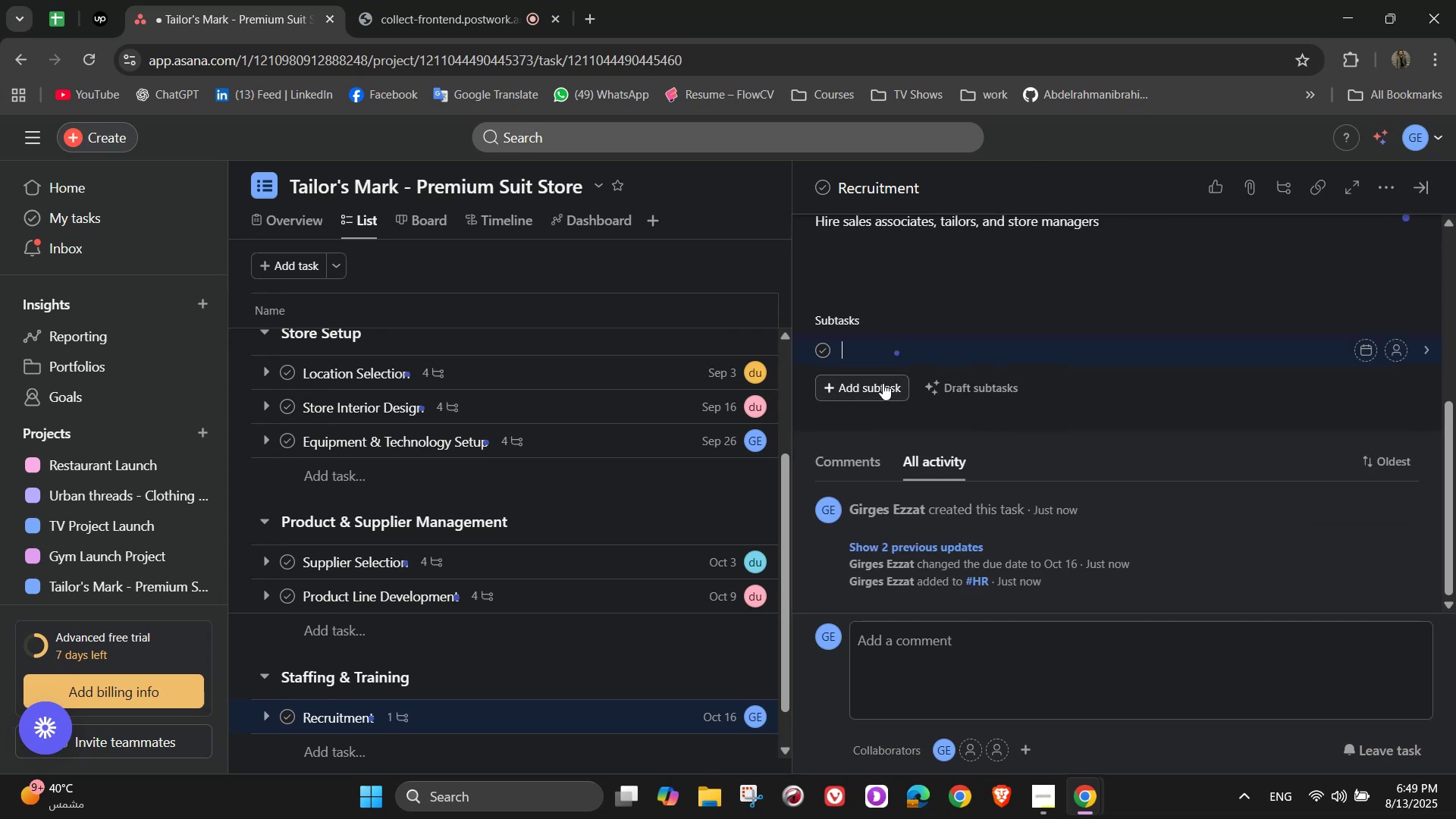 
type(Write job descriptions)
 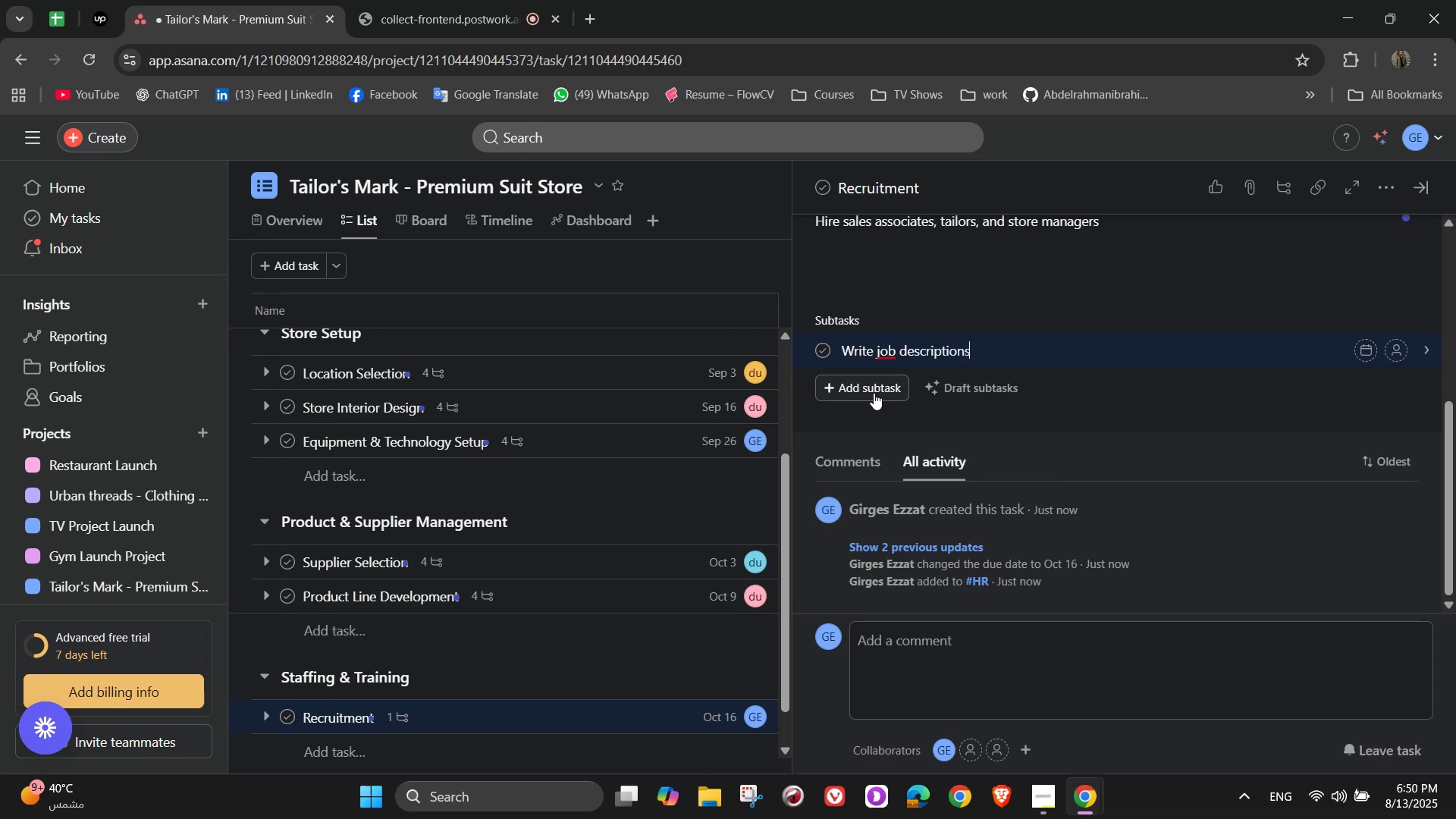 
key(Enter)
 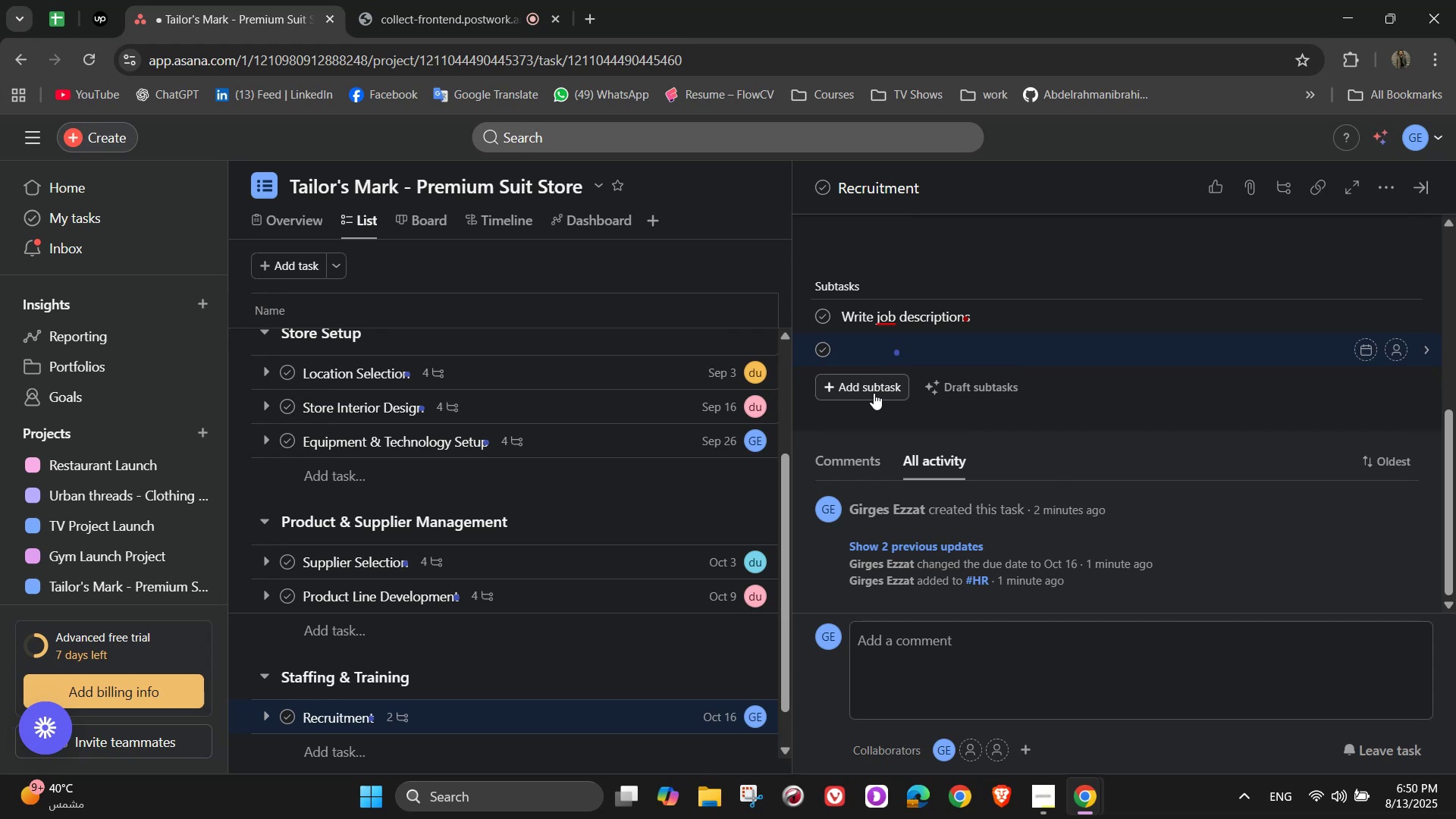 
wait(13.67)
 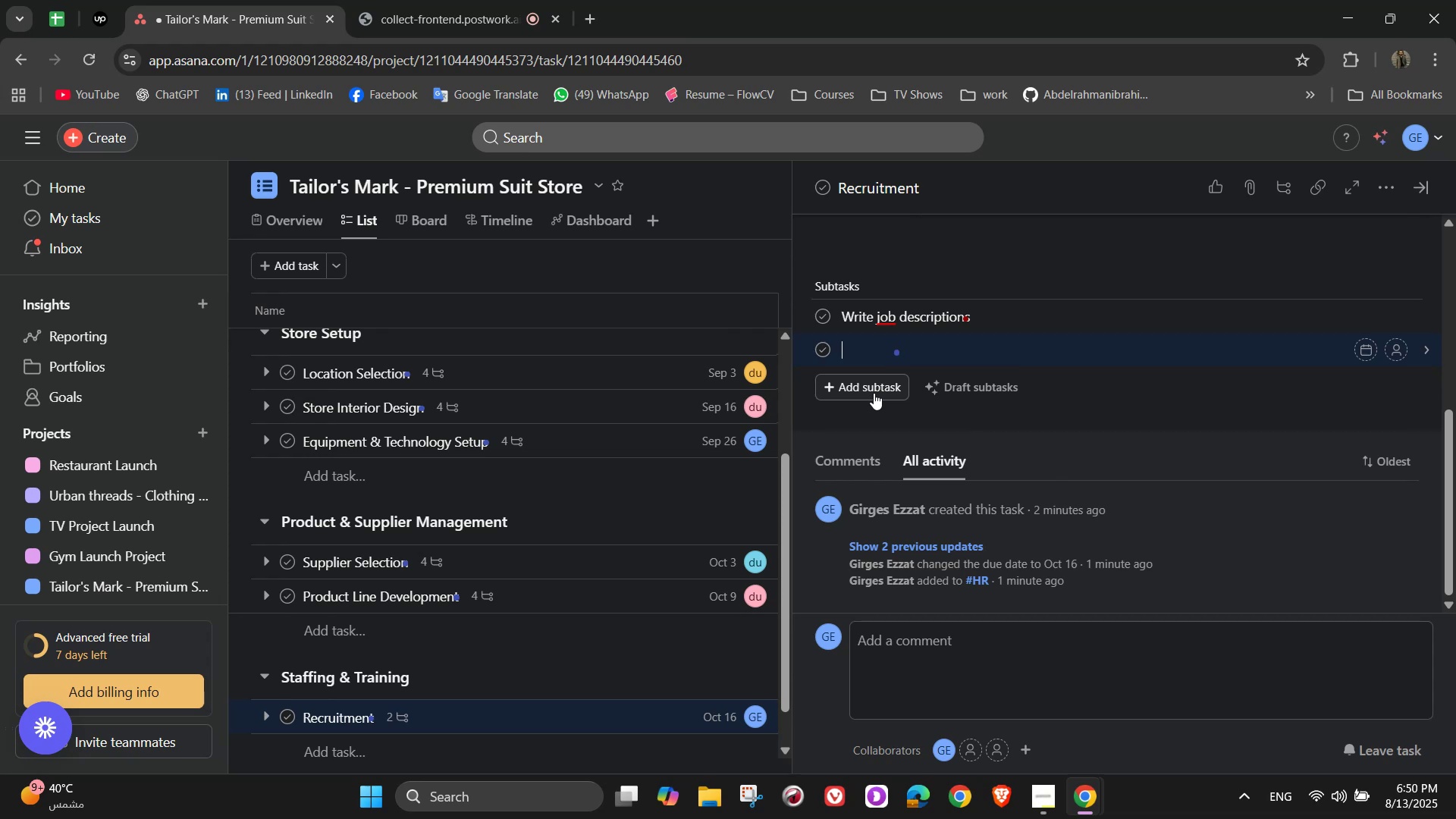 
type(Conduct)
 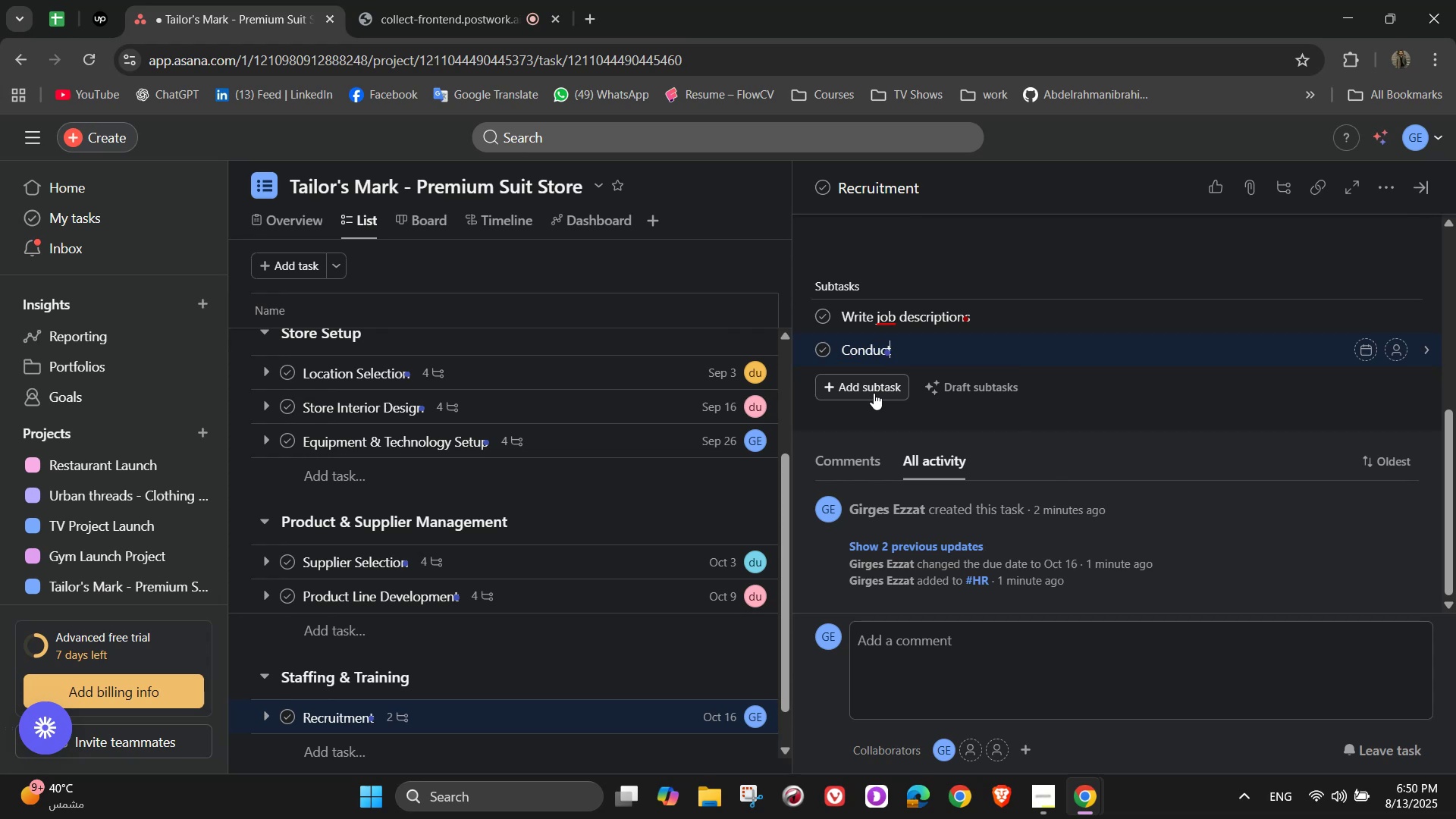 
type( interviews and trials)
 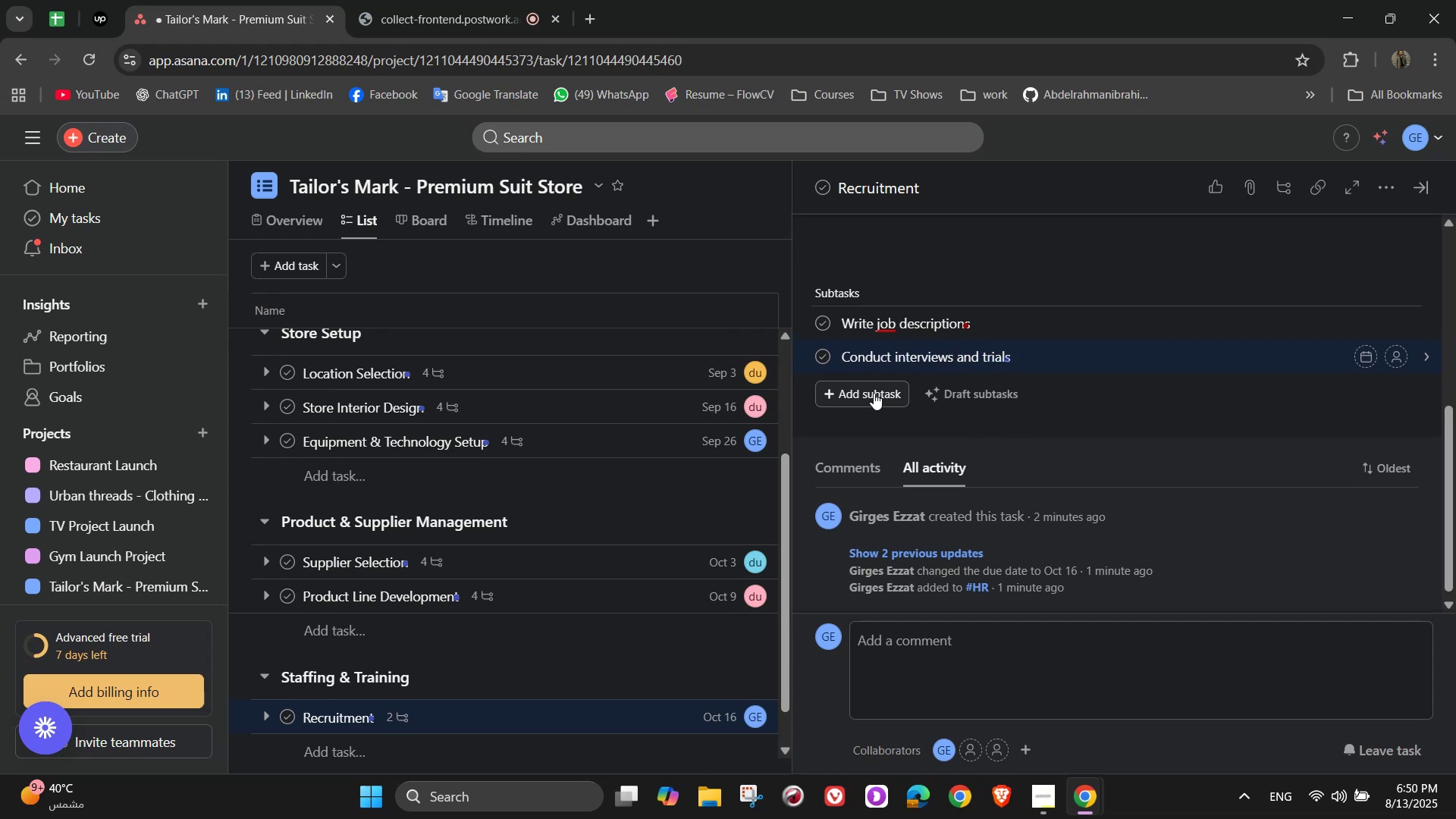 
key(Enter)
 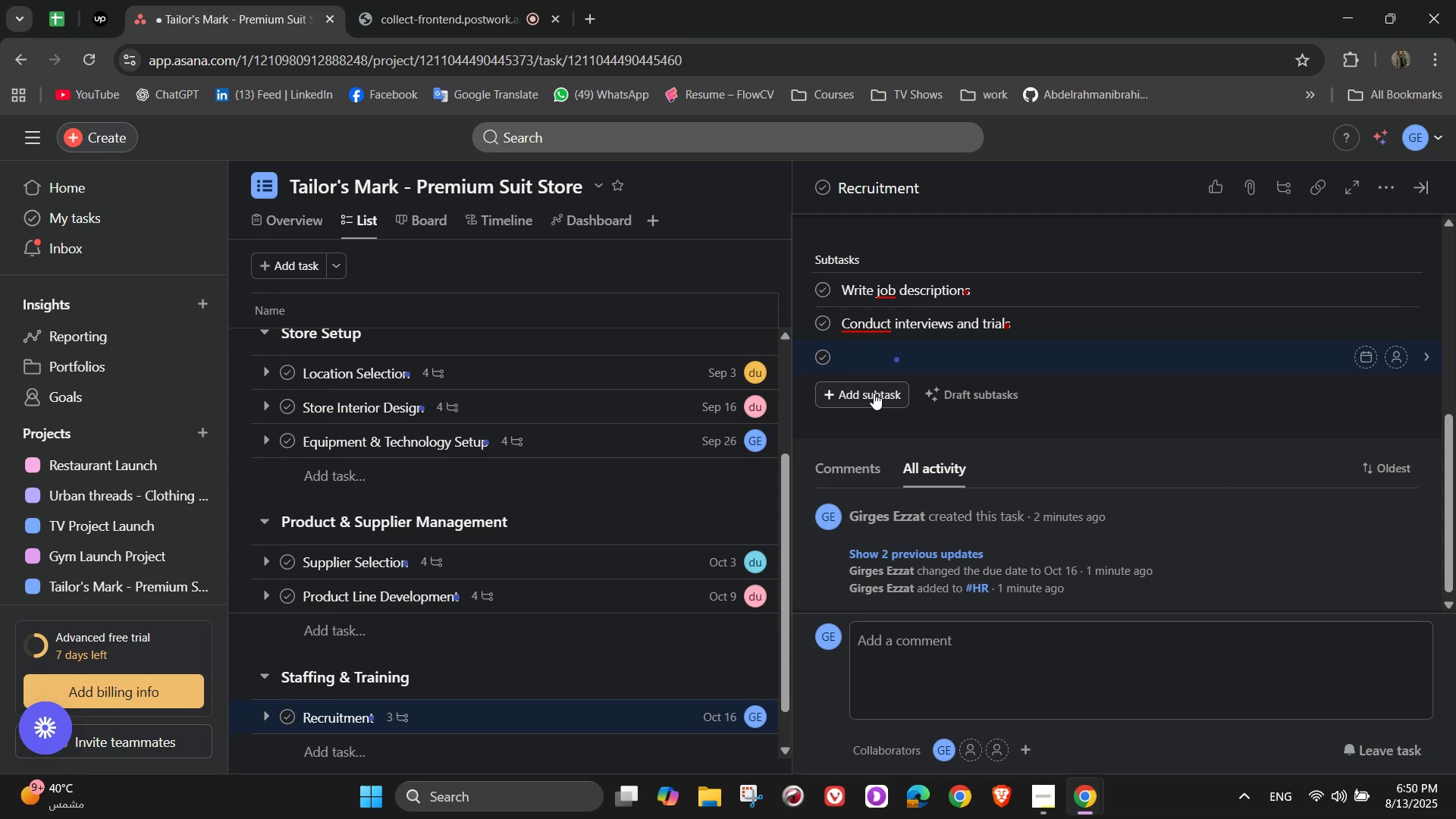 
type(Perform back)
 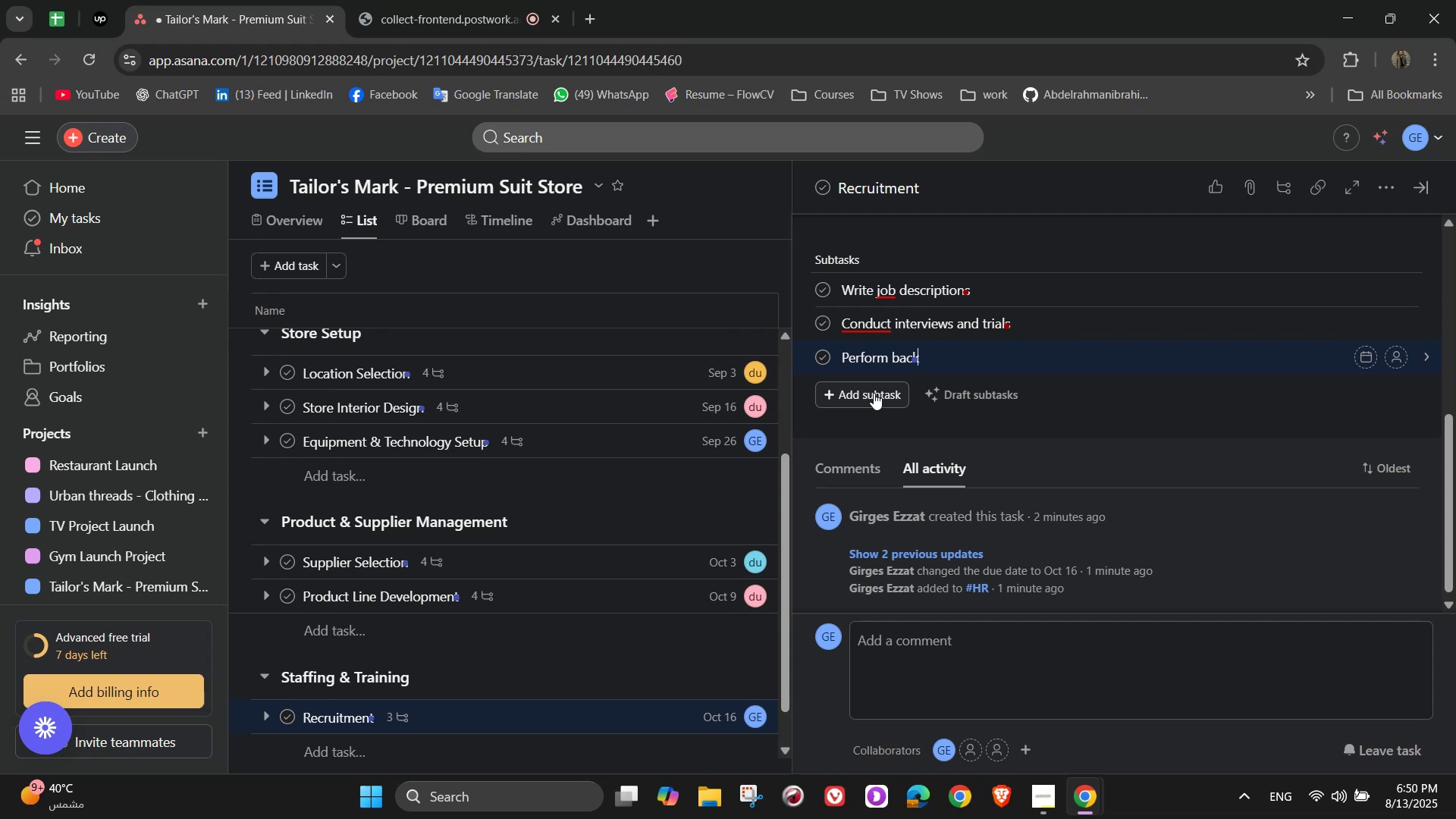 
wait(5.98)
 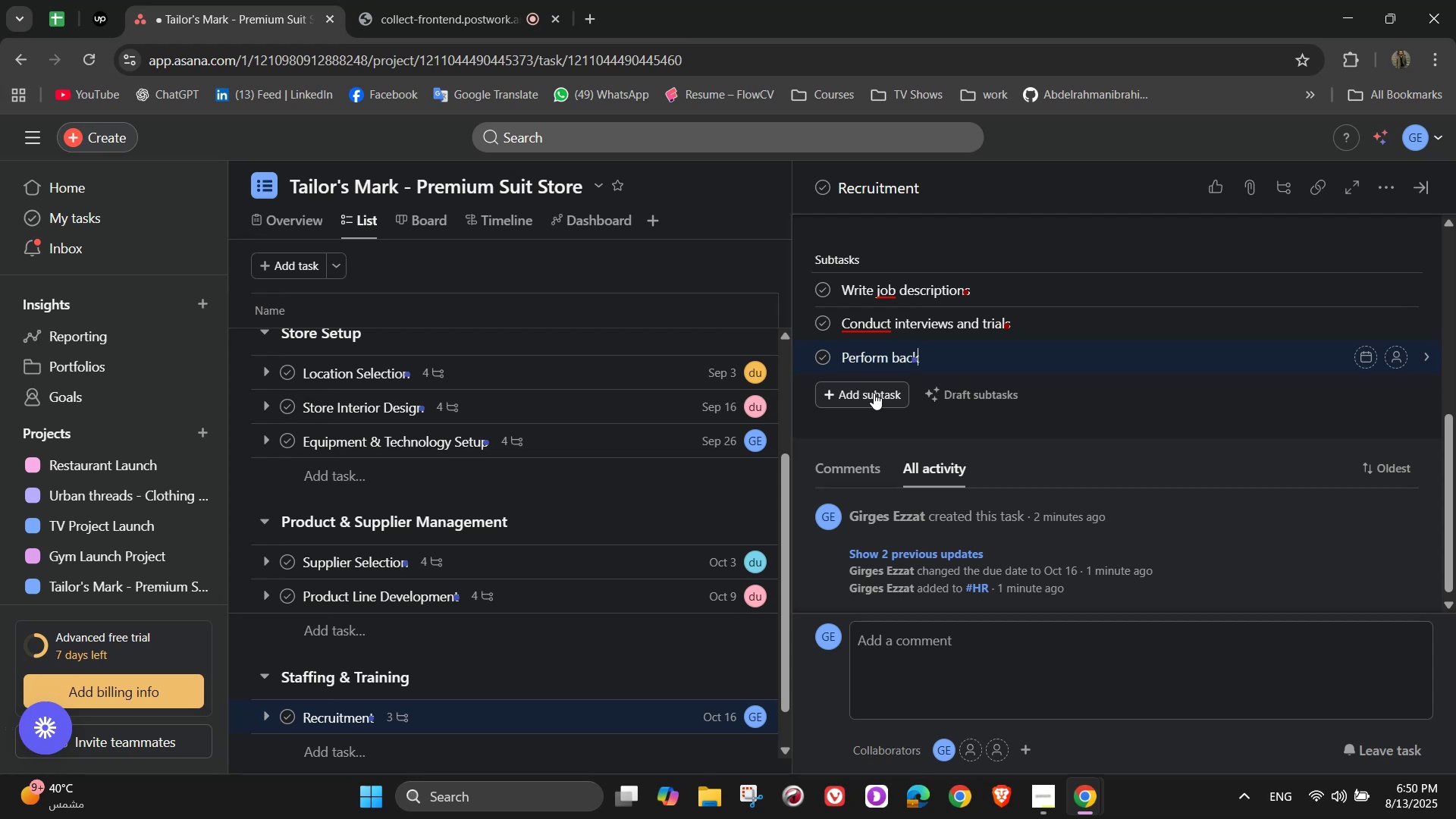 
type(groung)
key(Backspace)
type(d checks)
 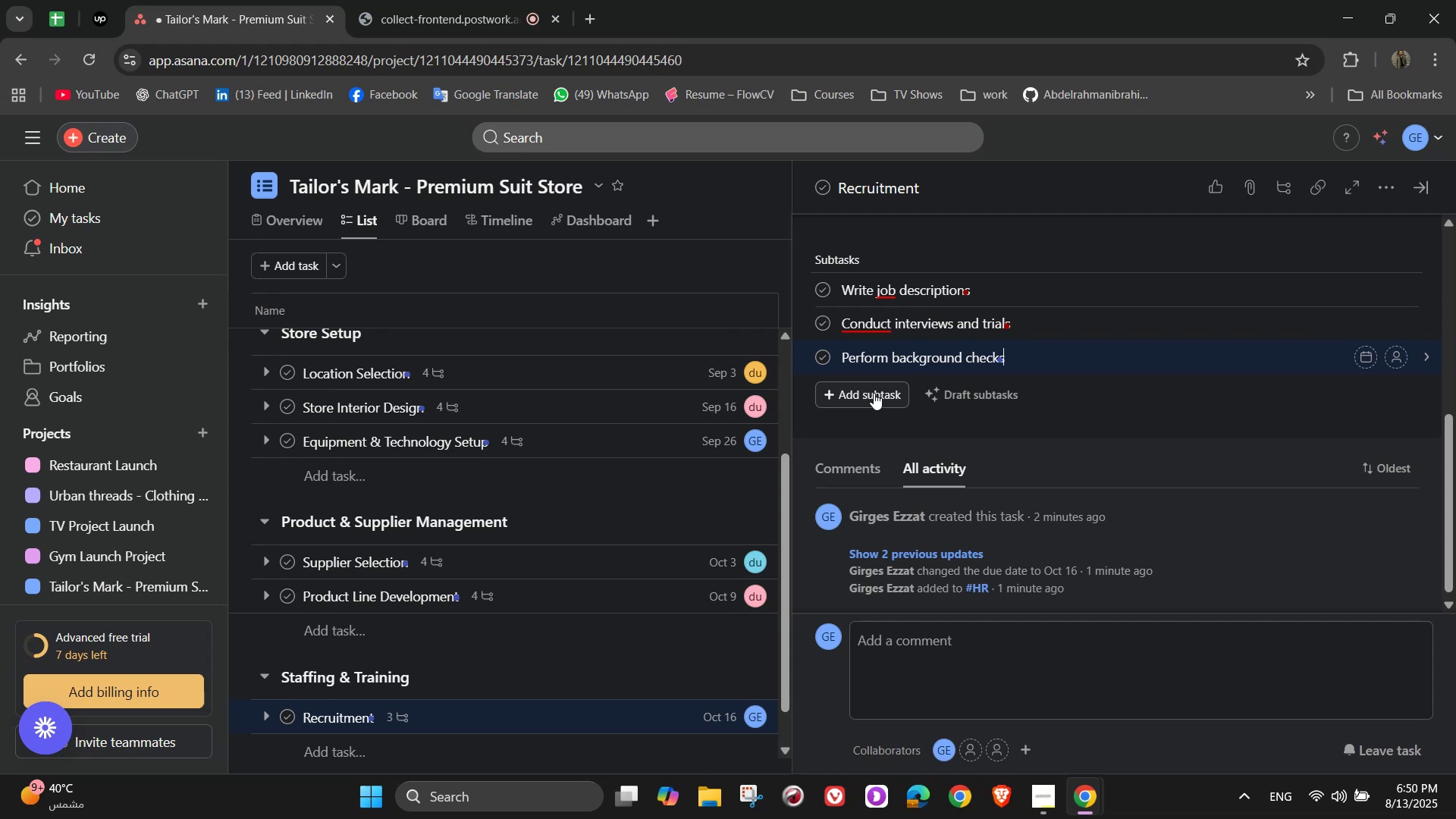 
key(Enter)
 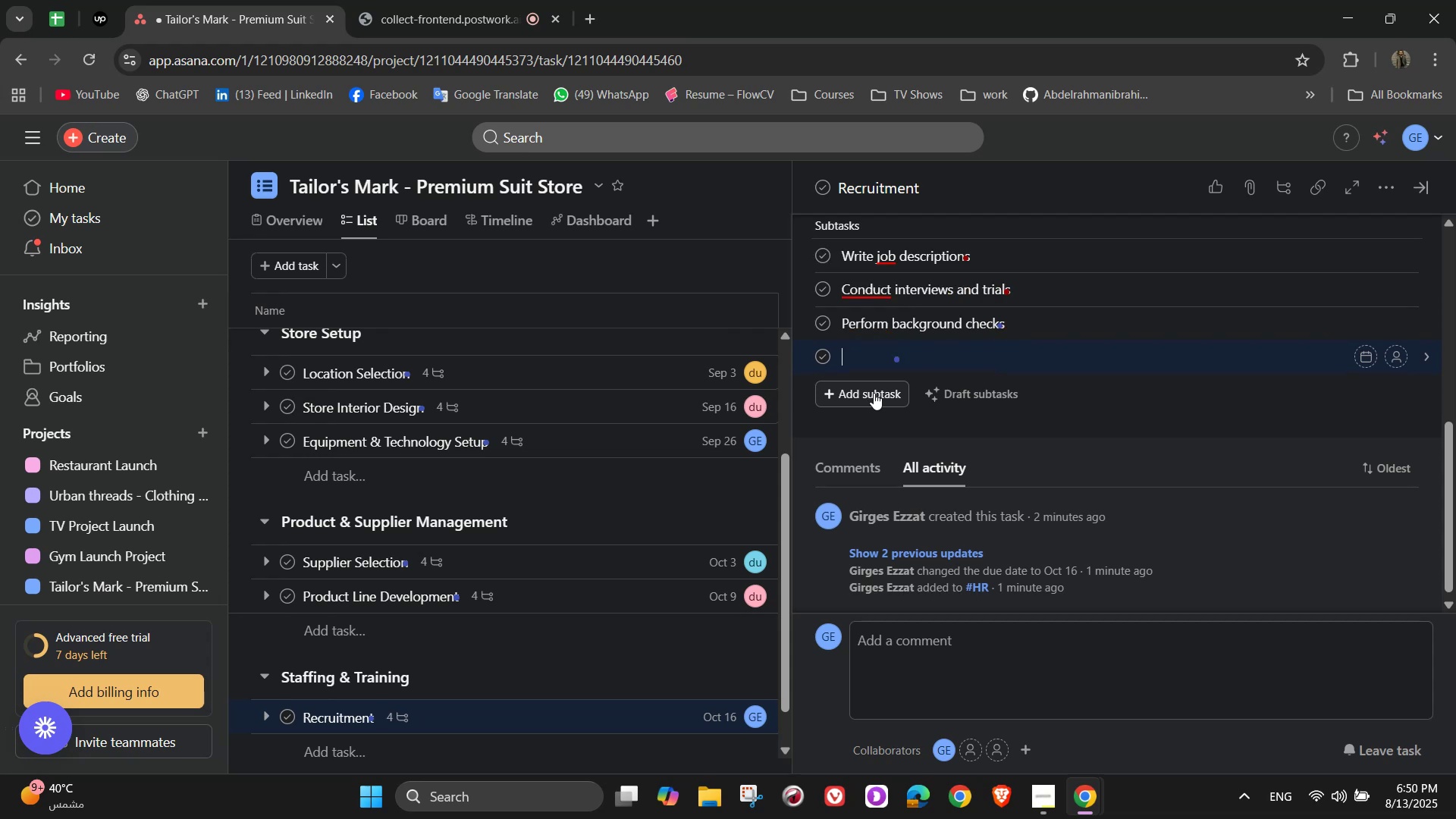 
type(Finalize employment contracts)
 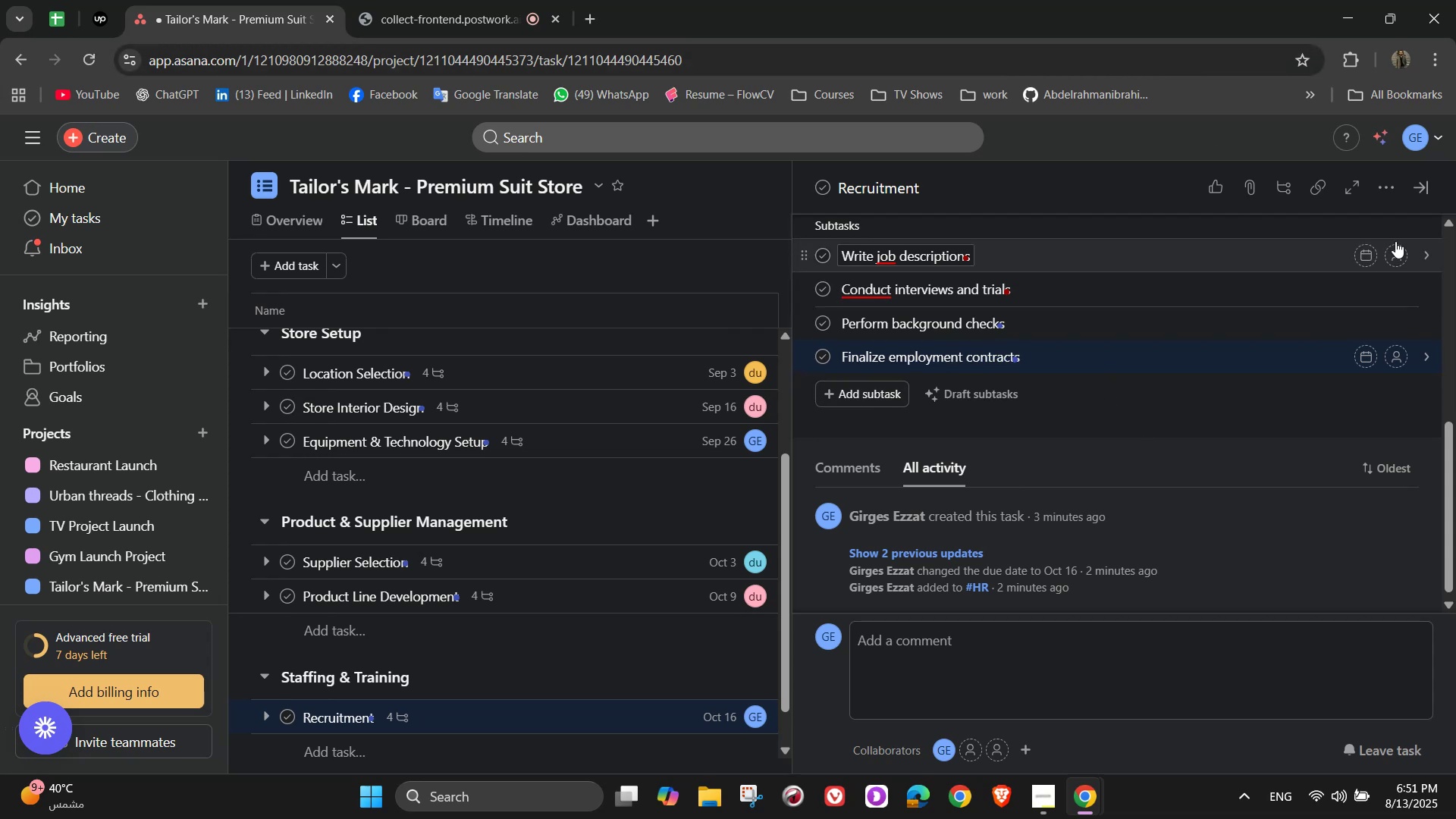 
wait(7.37)
 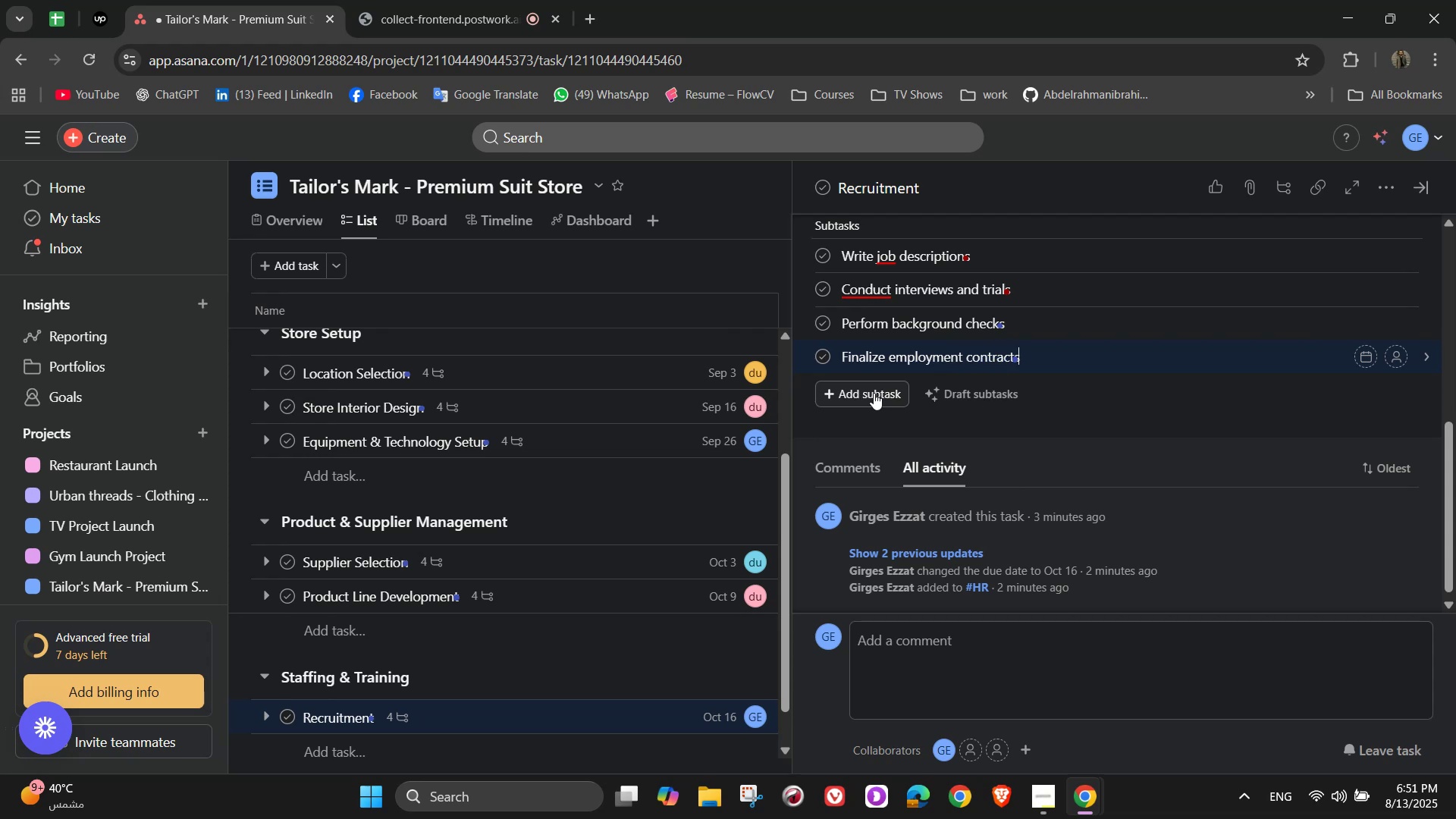 
left_click([890, 253])
 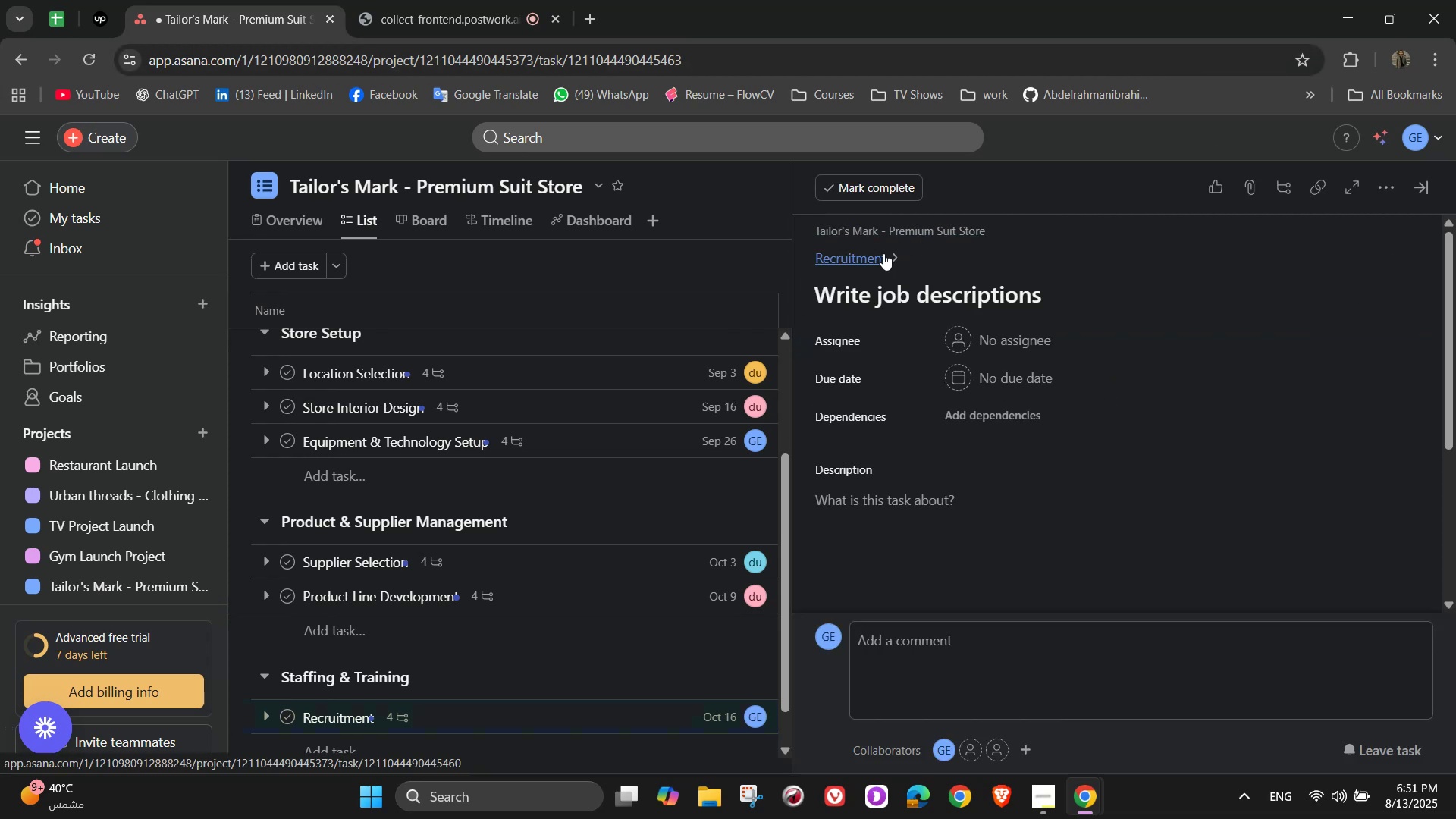 
left_click([883, 253])
 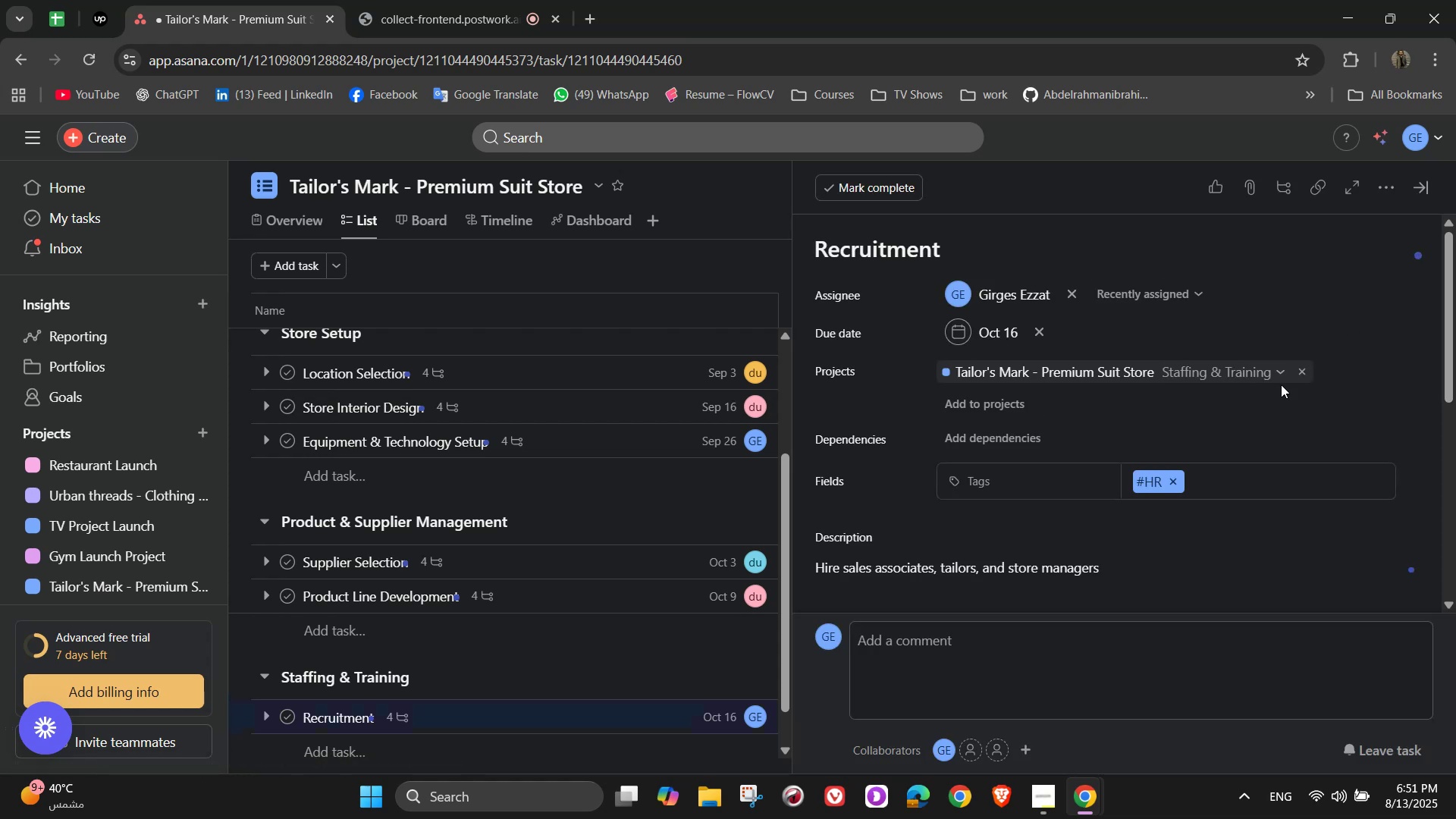 
scroll: coordinate [1180, 362], scroll_direction: down, amount: 4.0
 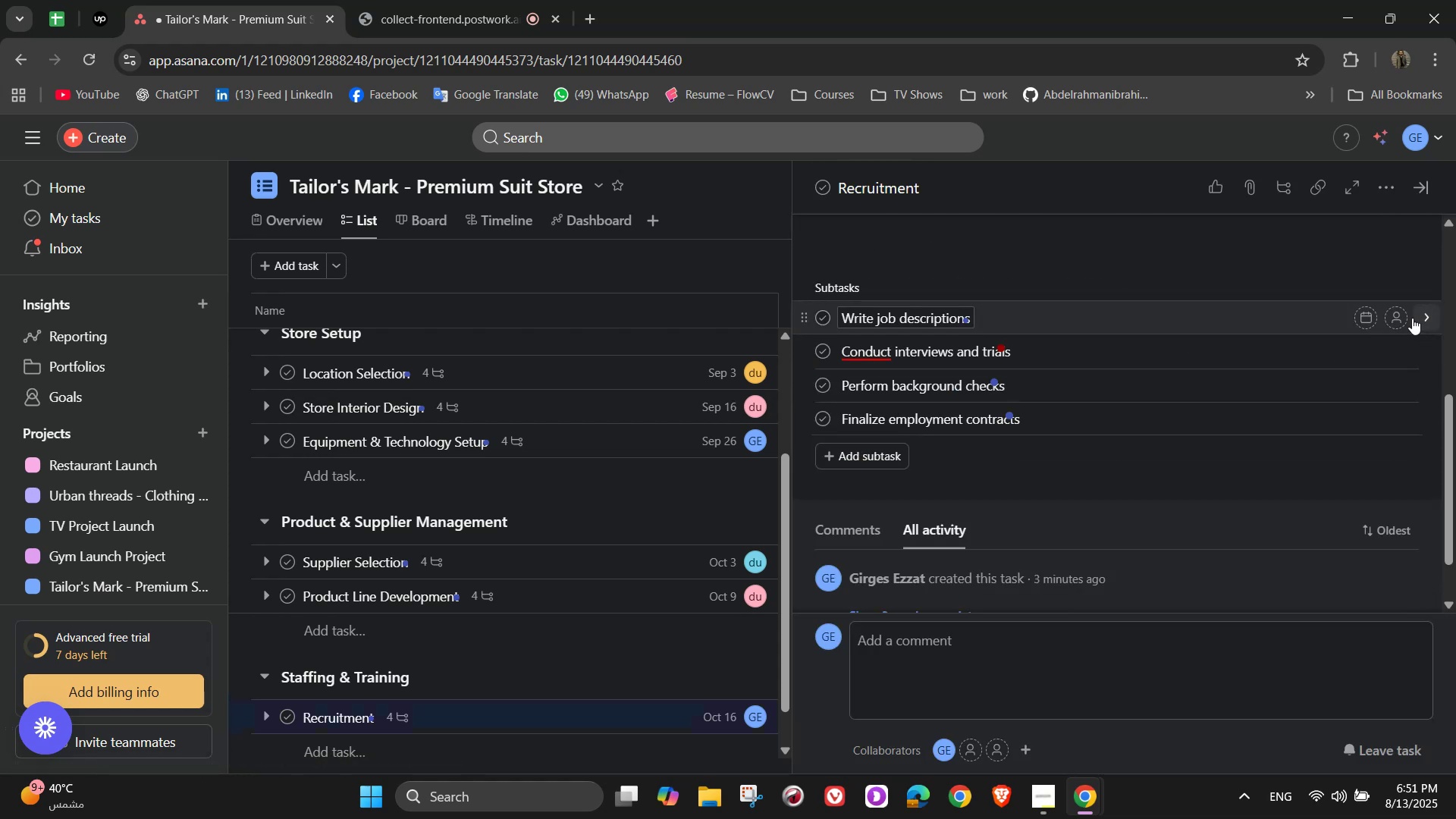 
left_click([1401, 315])
 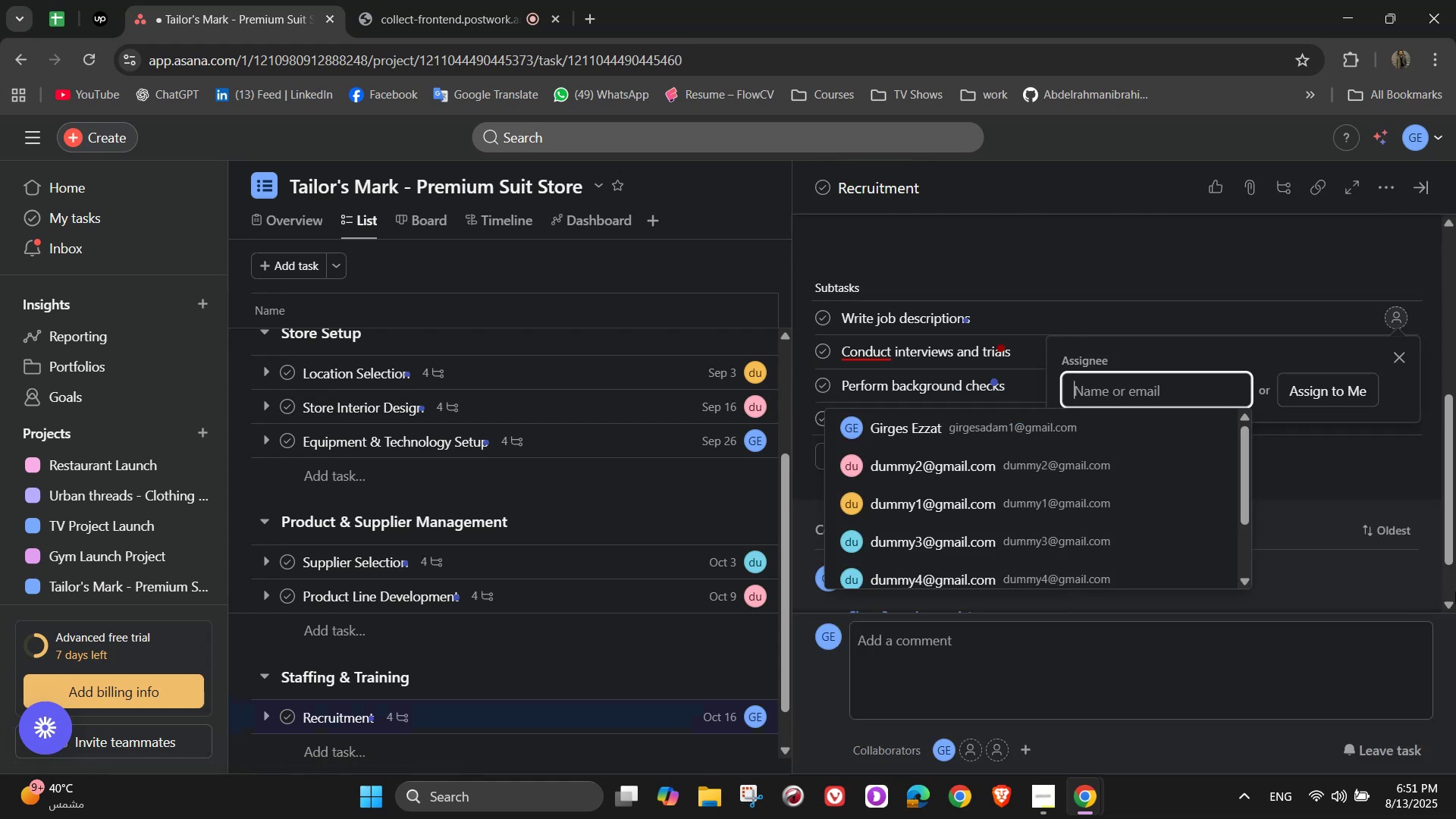 
wait(10.69)
 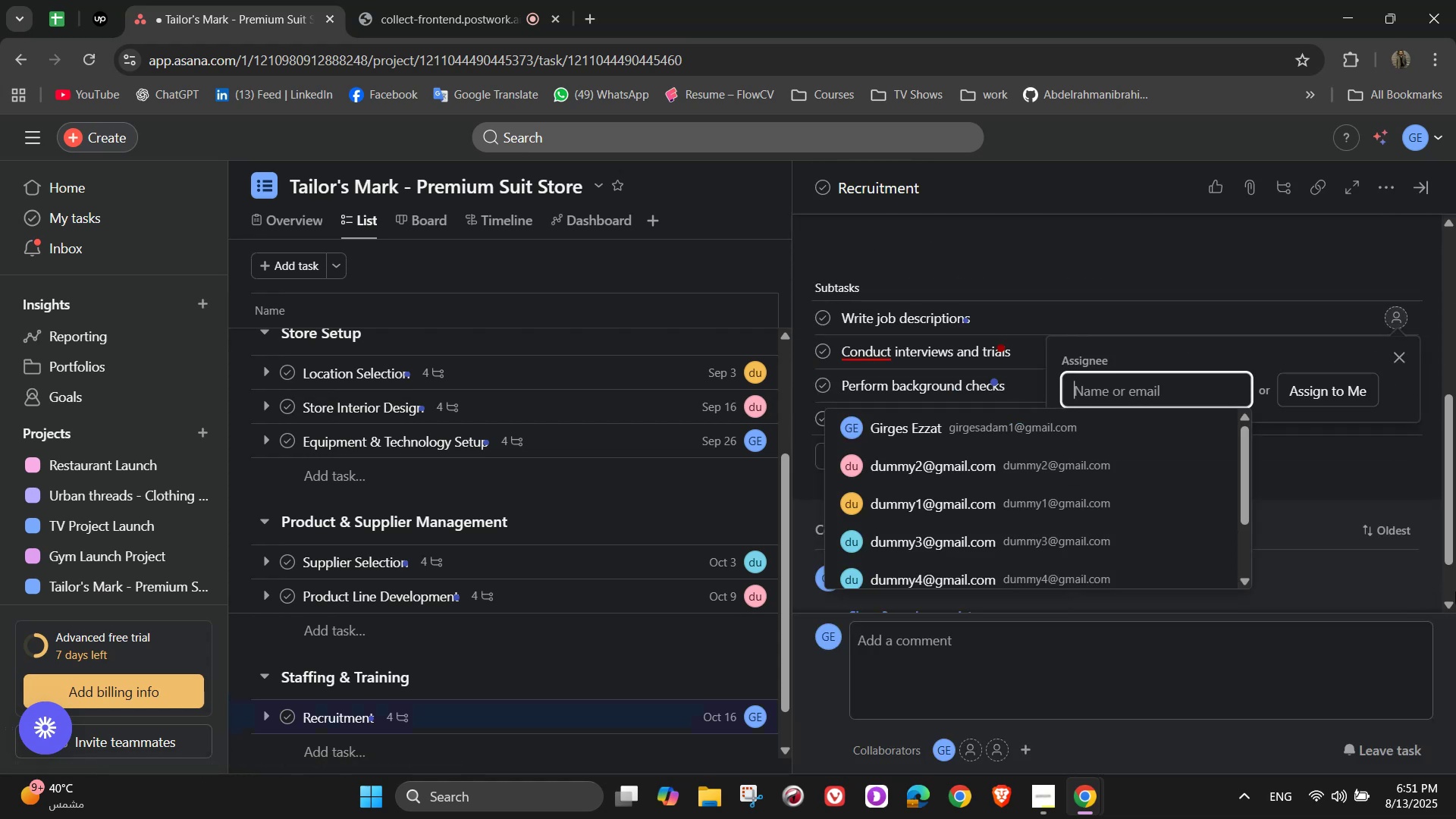 
left_click([964, 434])
 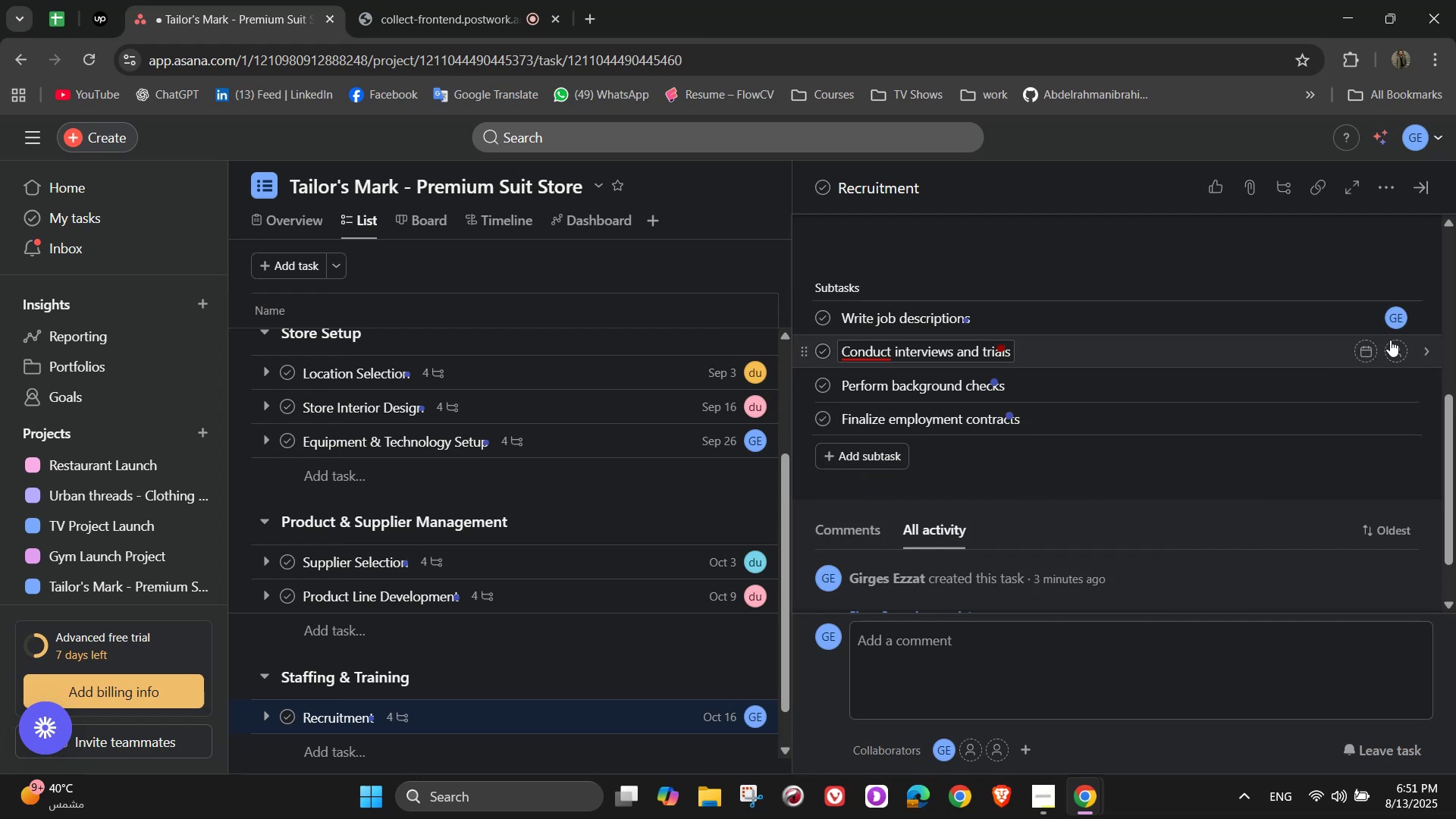 
left_click([1397, 347])
 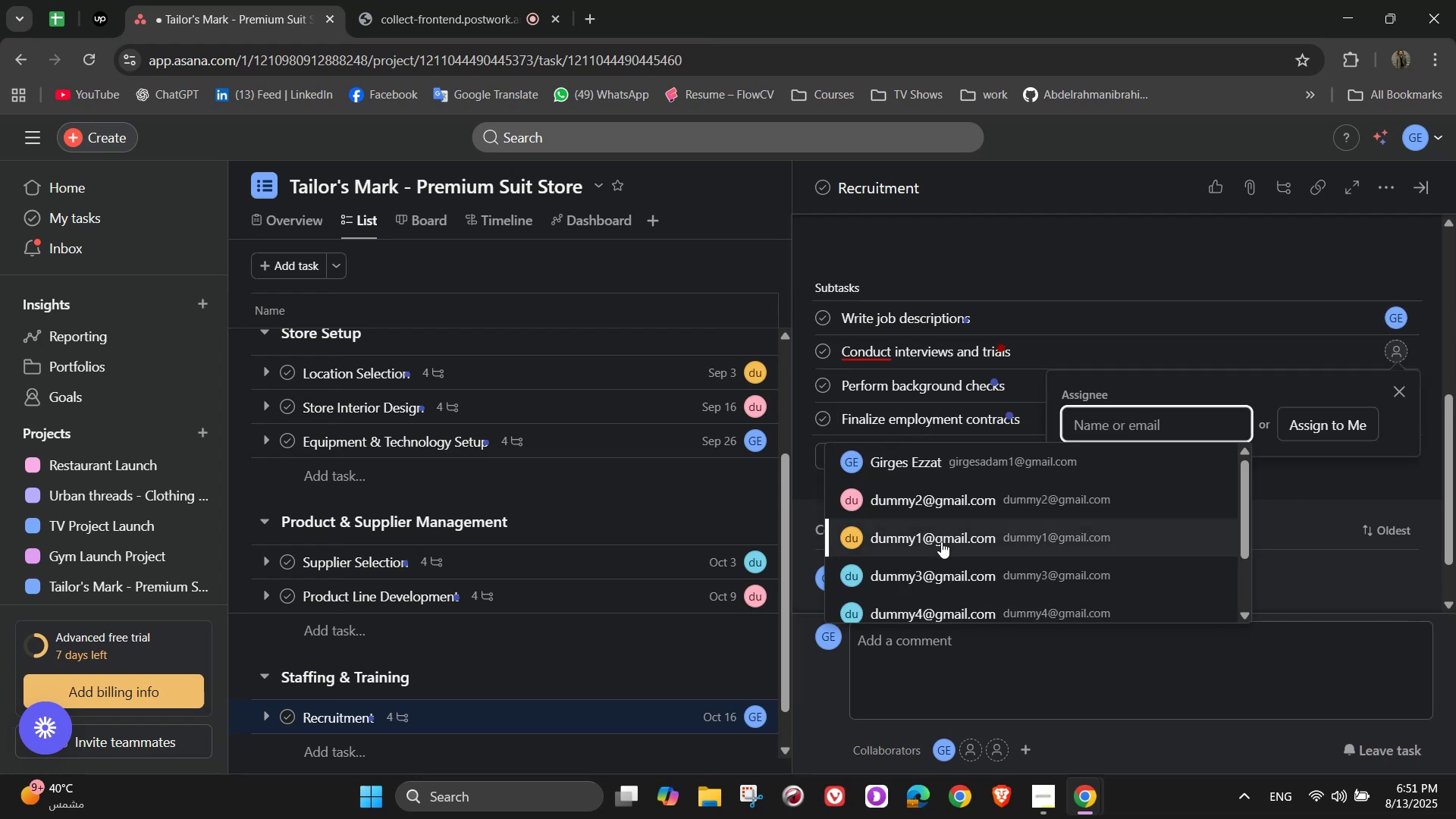 
left_click([941, 541])
 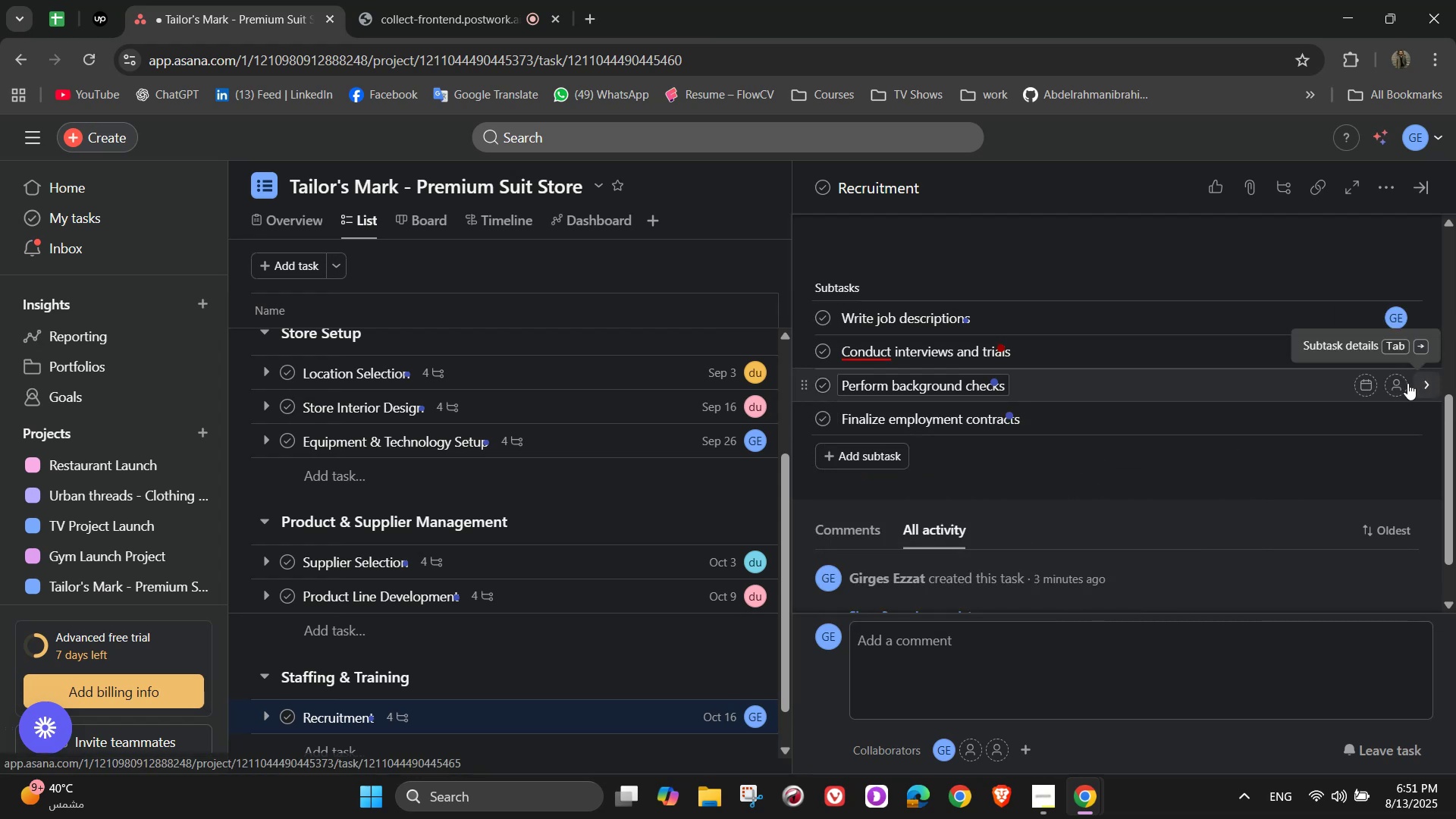 
left_click([1401, 386])
 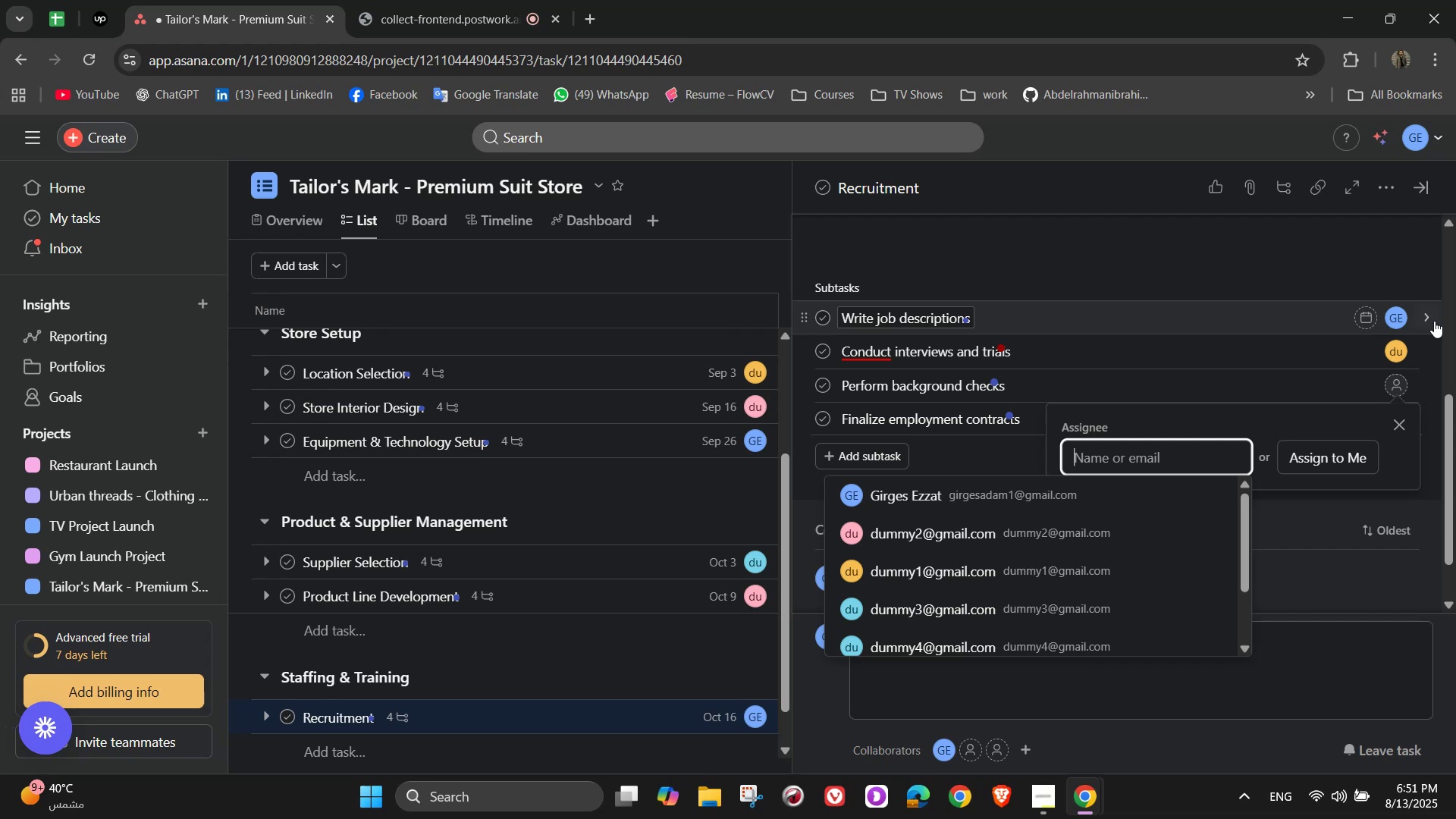 
left_click([1053, 595])
 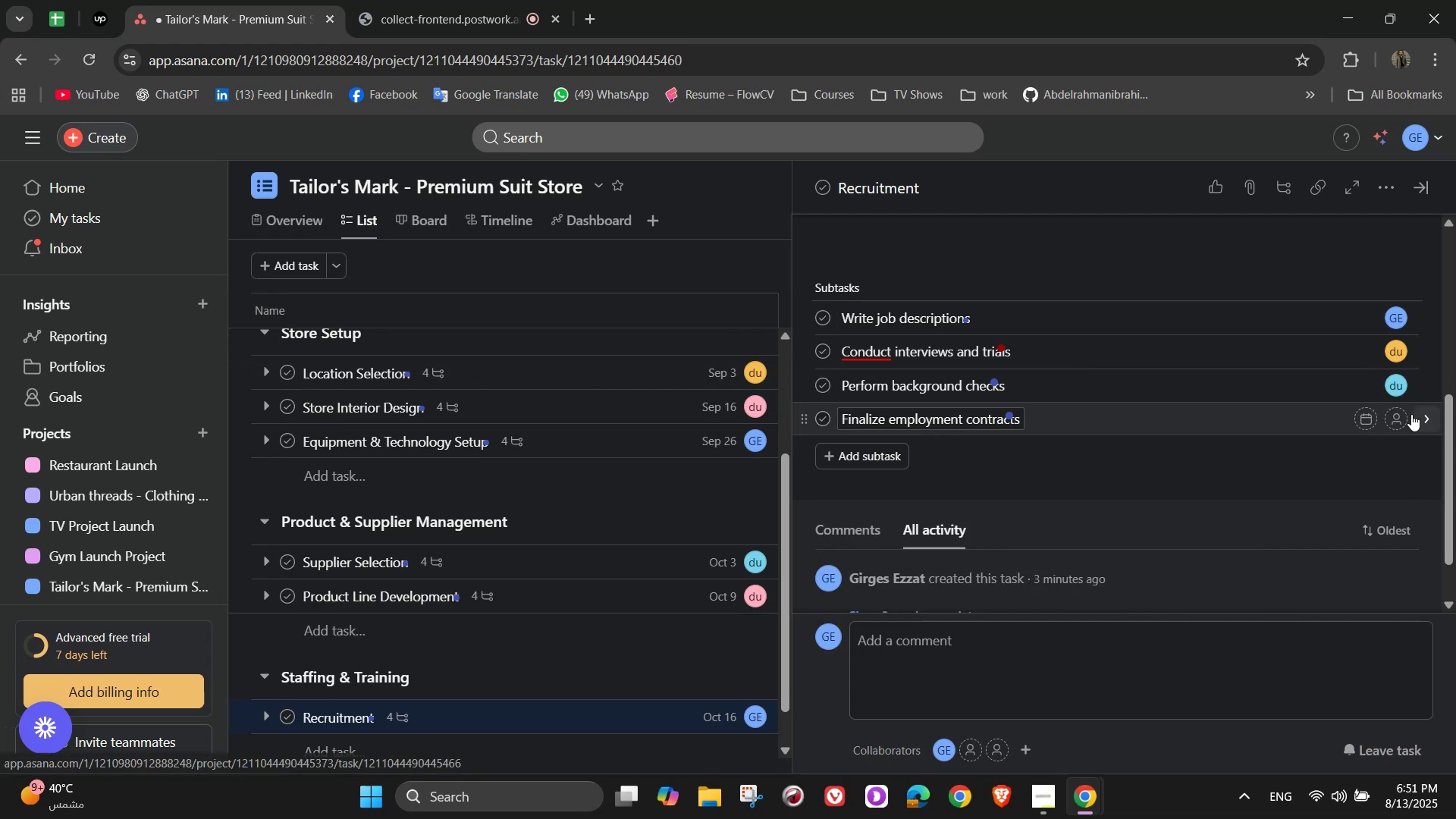 
left_click([1403, 415])
 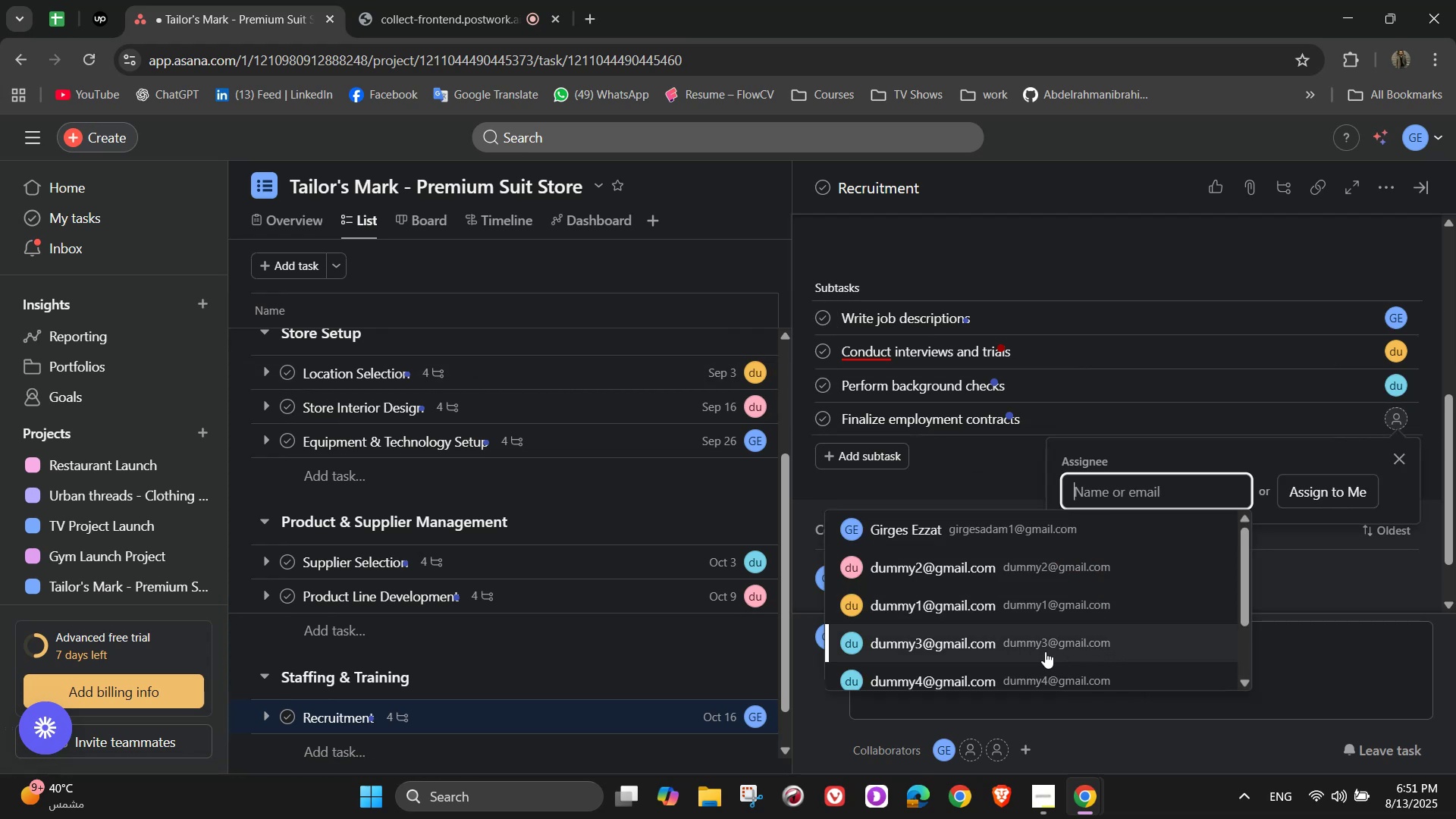 
left_click([1033, 675])
 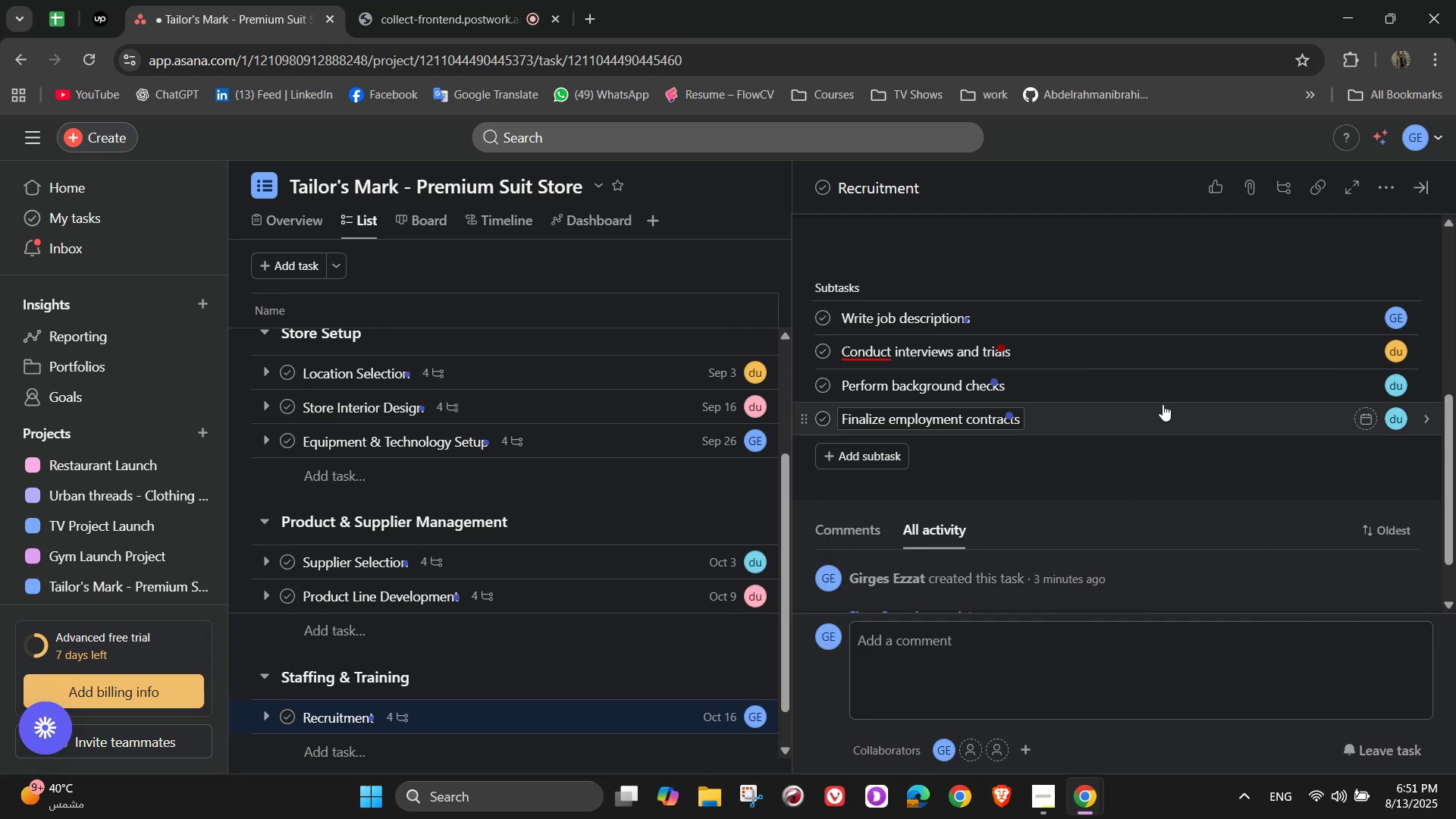 
scroll: coordinate [1163, 403], scroll_direction: none, amount: 0.0
 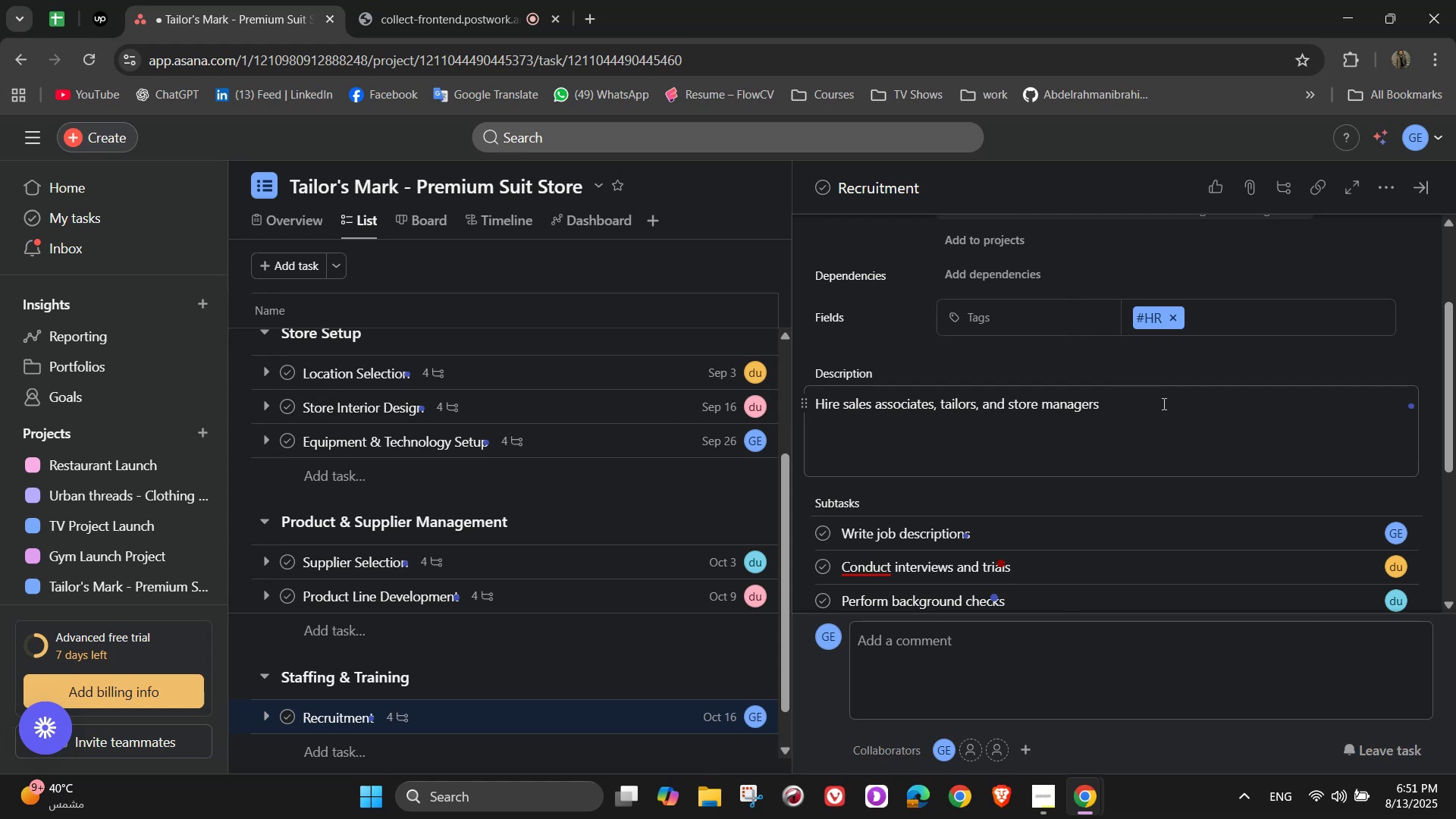 
wait(5.38)
 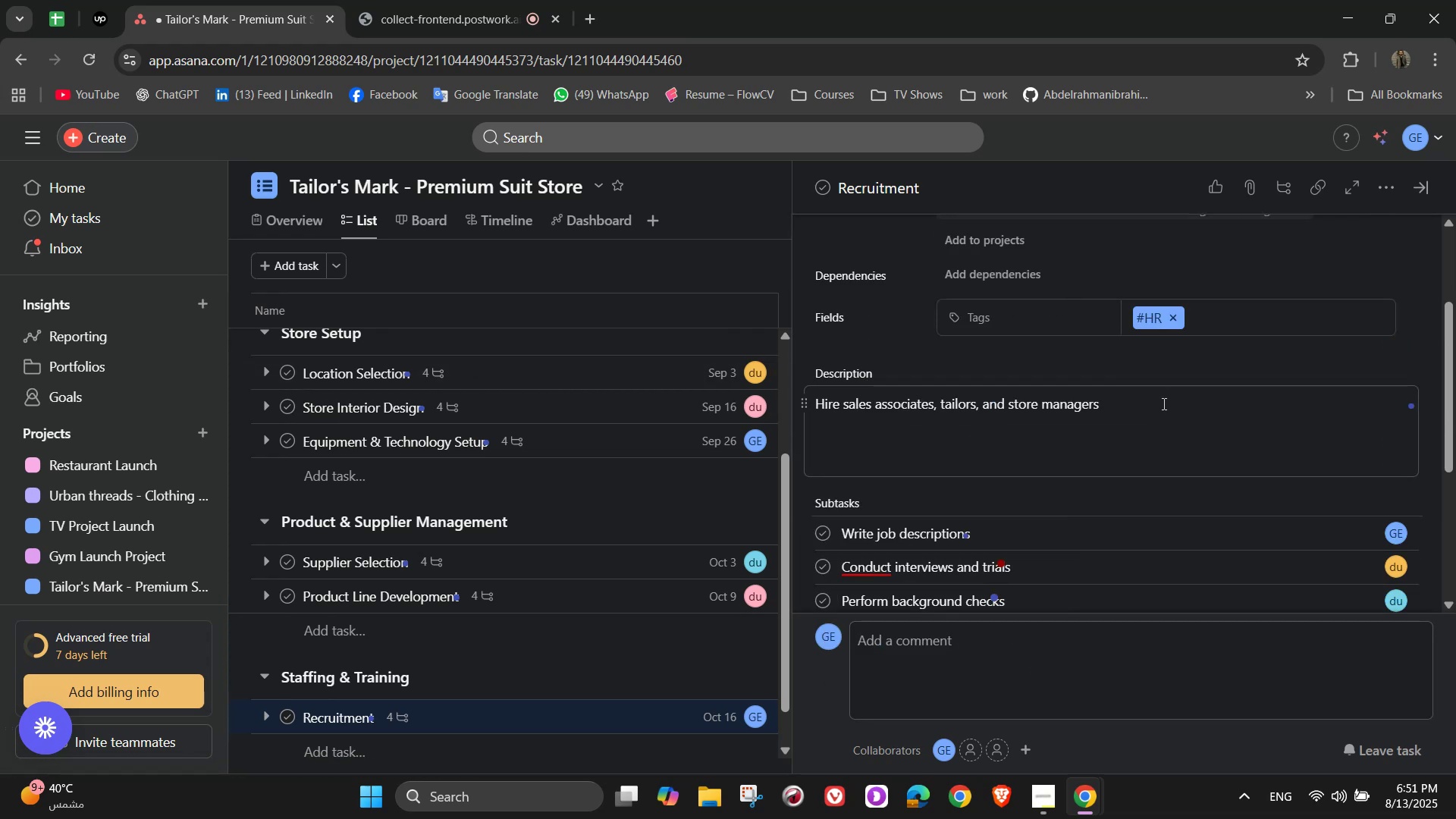 
scroll: coordinate [1163, 403], scroll_direction: down, amount: 2.0
 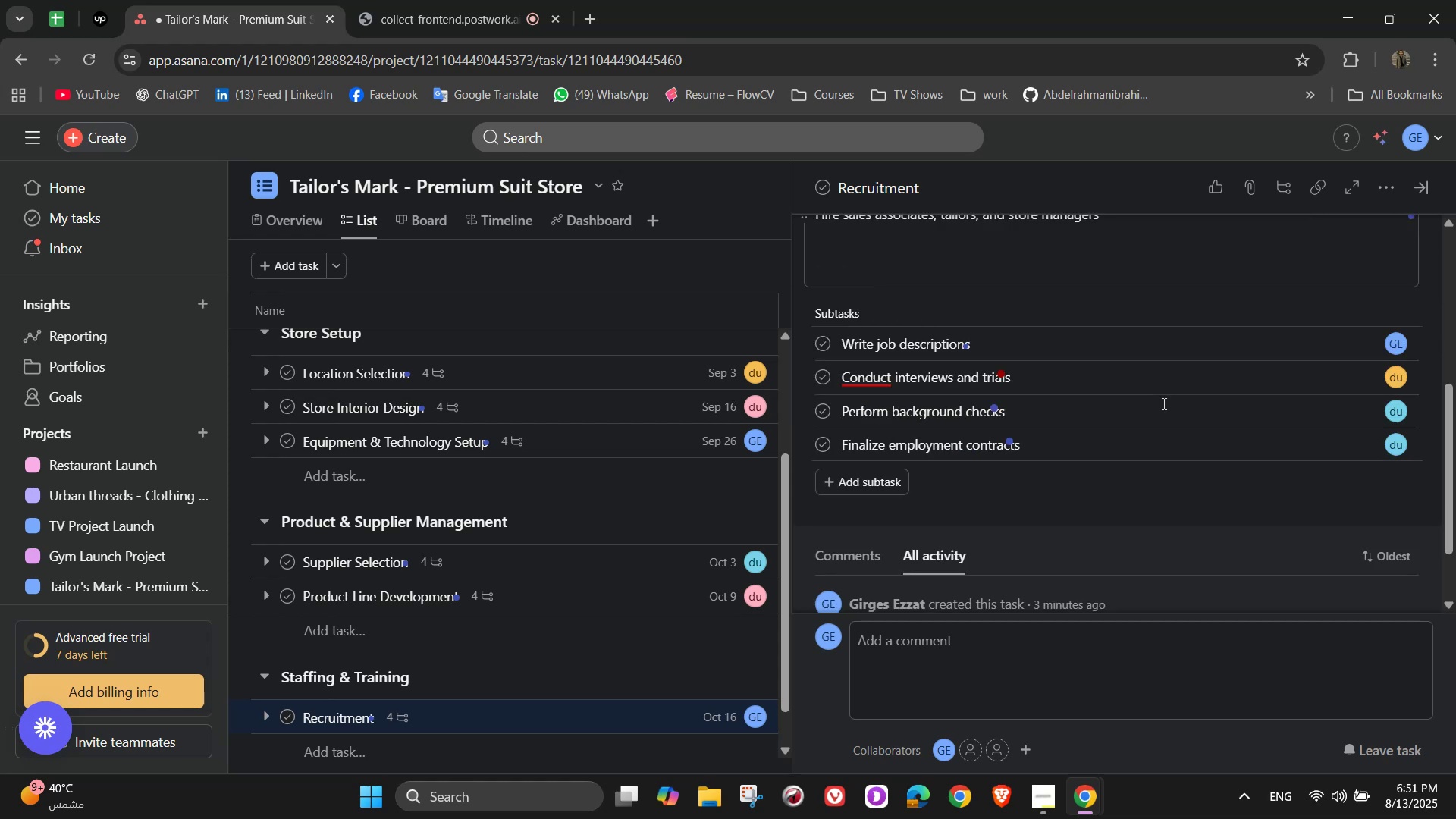 
scroll: coordinate [1163, 403], scroll_direction: up, amount: 7.0
 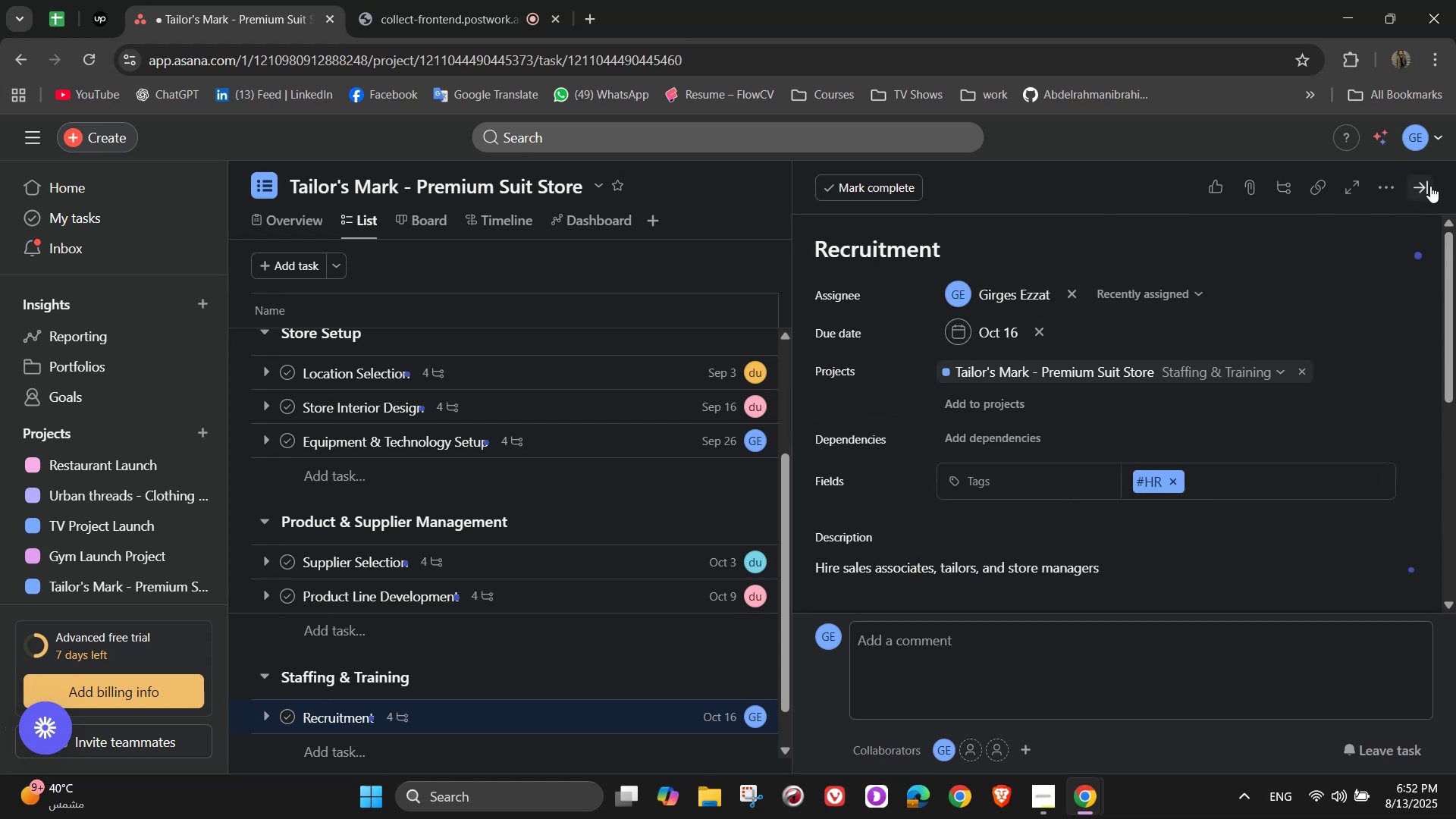 
left_click([1430, 183])
 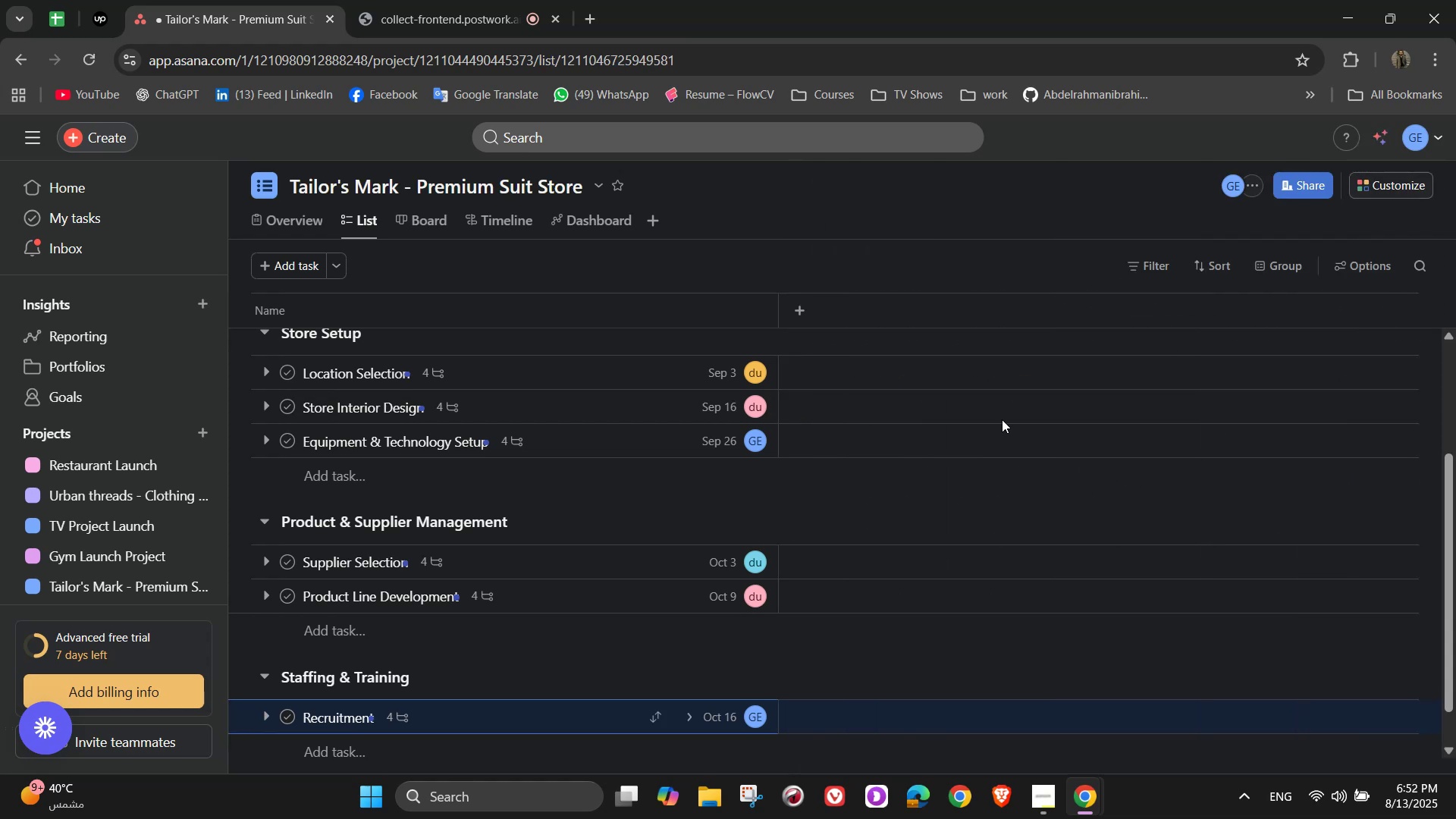 
scroll: coordinate [517, 676], scroll_direction: down, amount: 2.0
 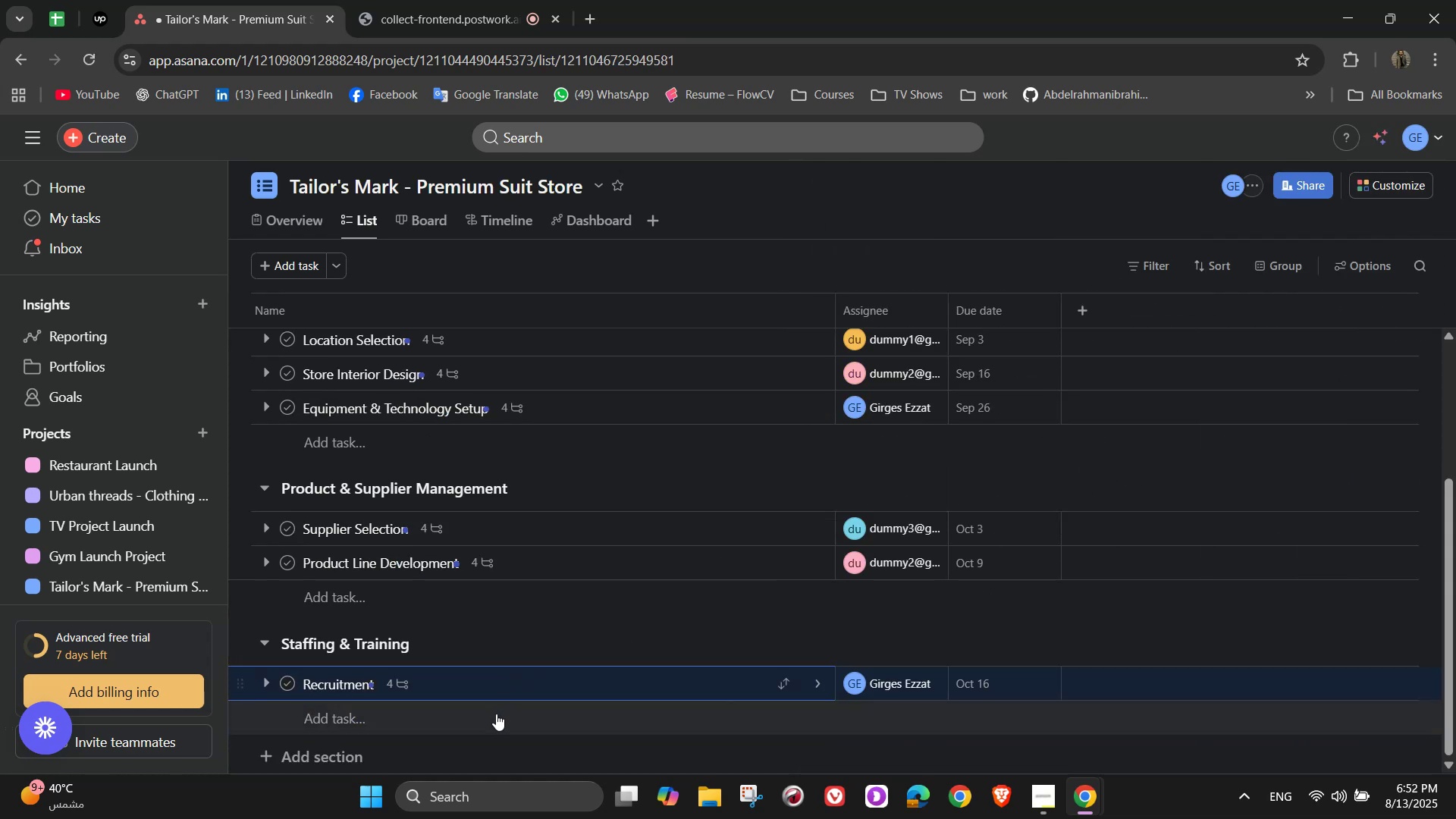 
left_click([495, 715])
 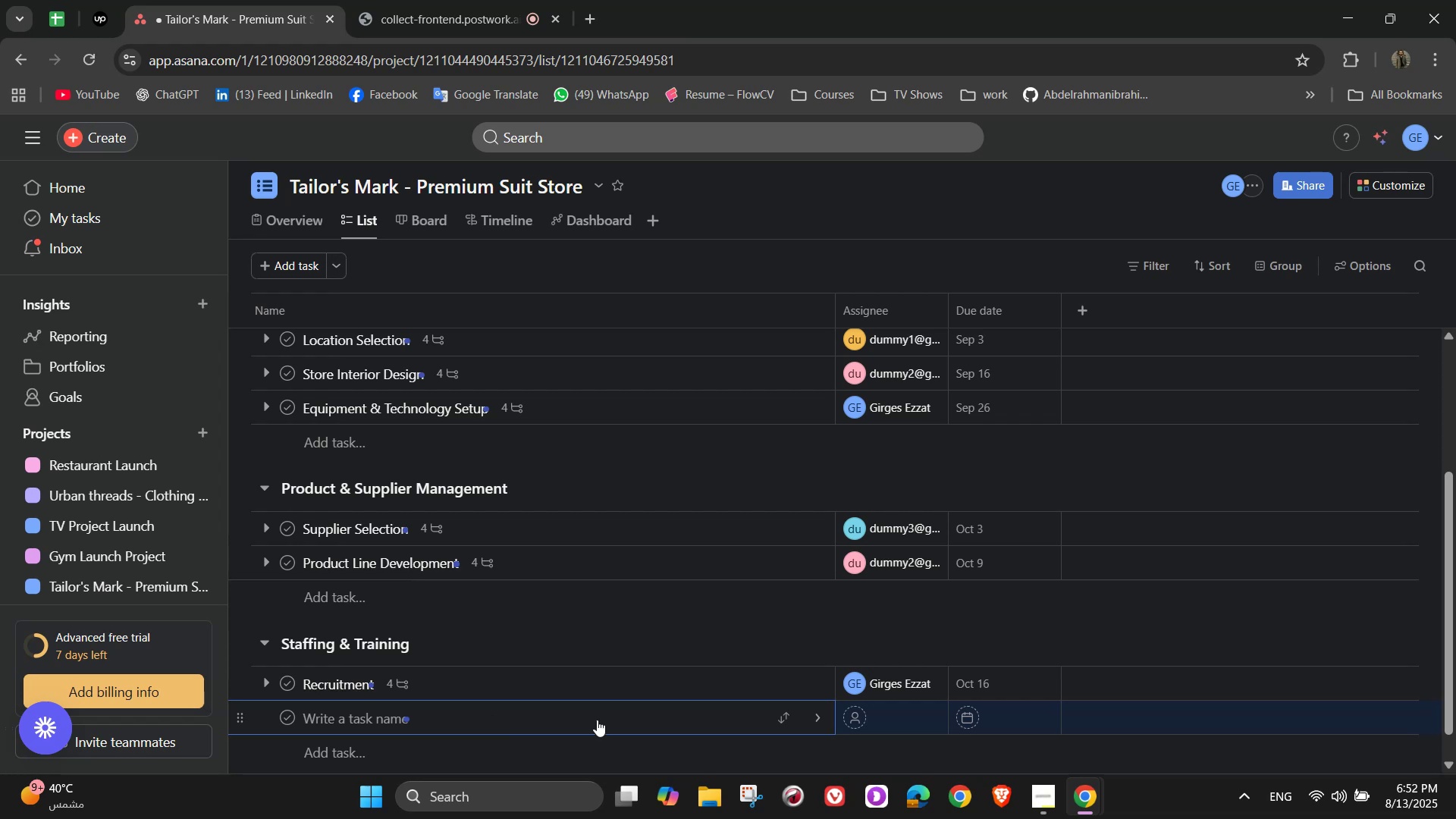 
type(Staff Training )
 